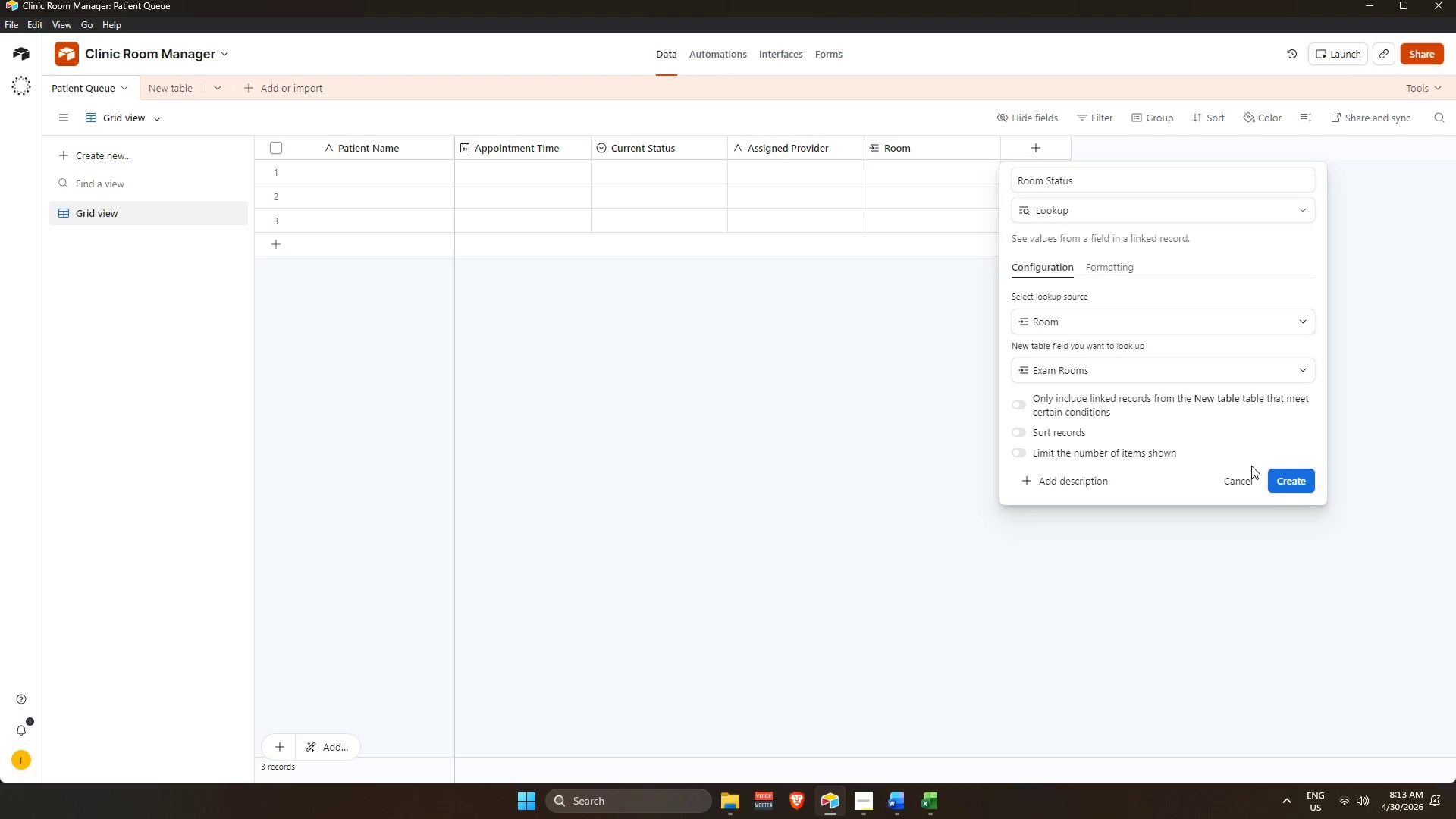 
left_click([1300, 485])
 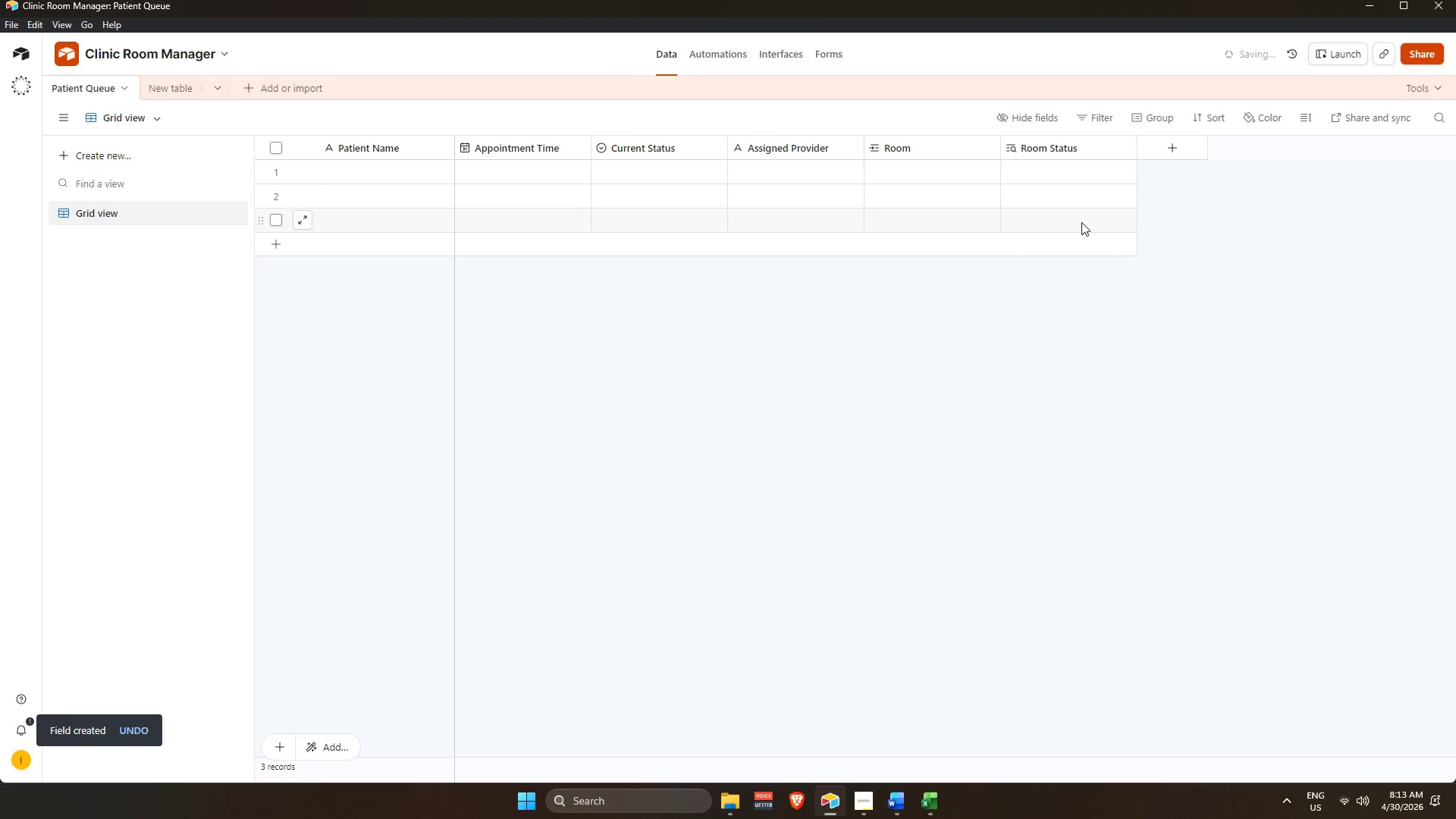 
left_click([1014, 460])
 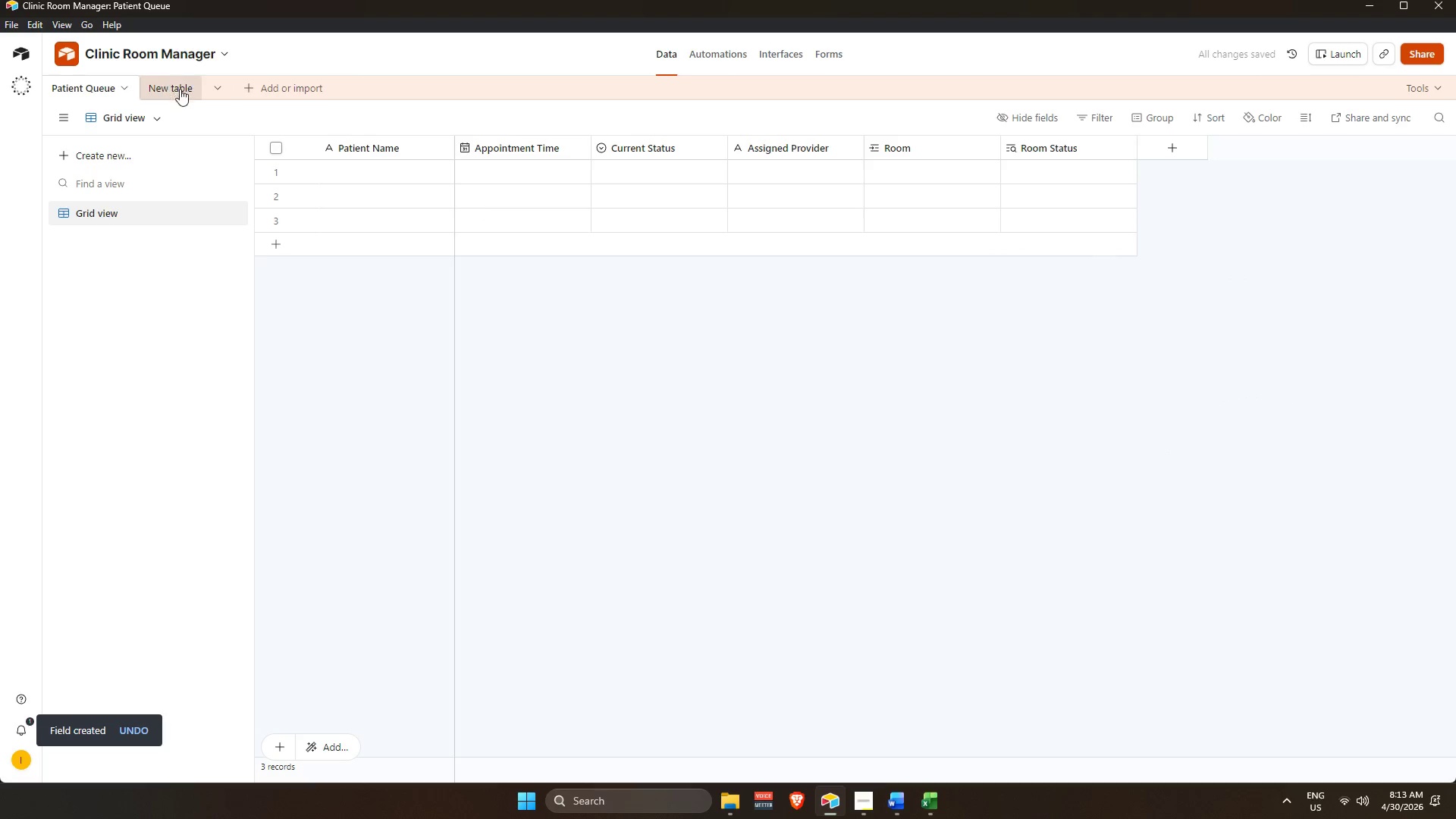 
left_click([178, 88])
 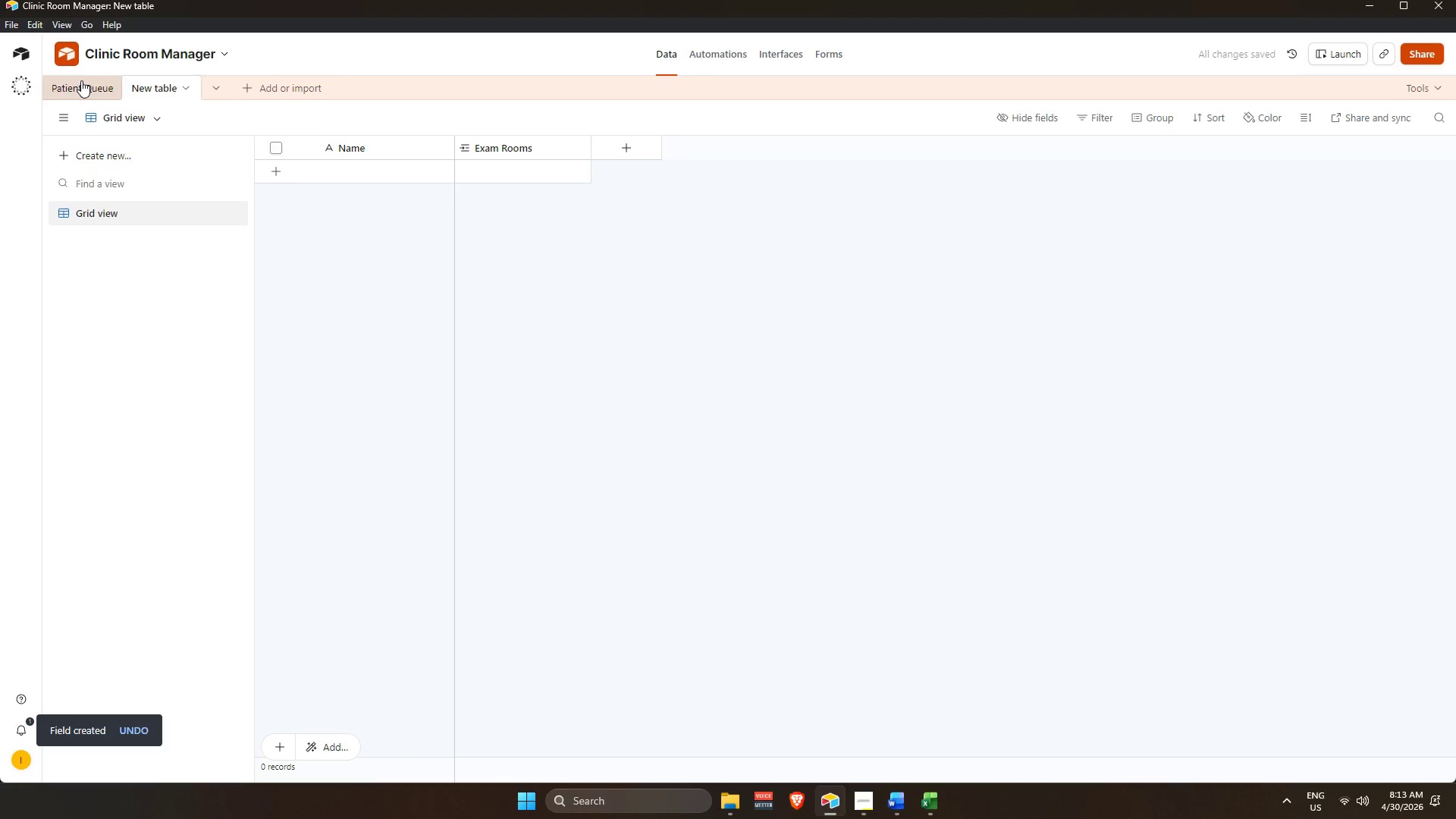 
left_click([81, 80])
 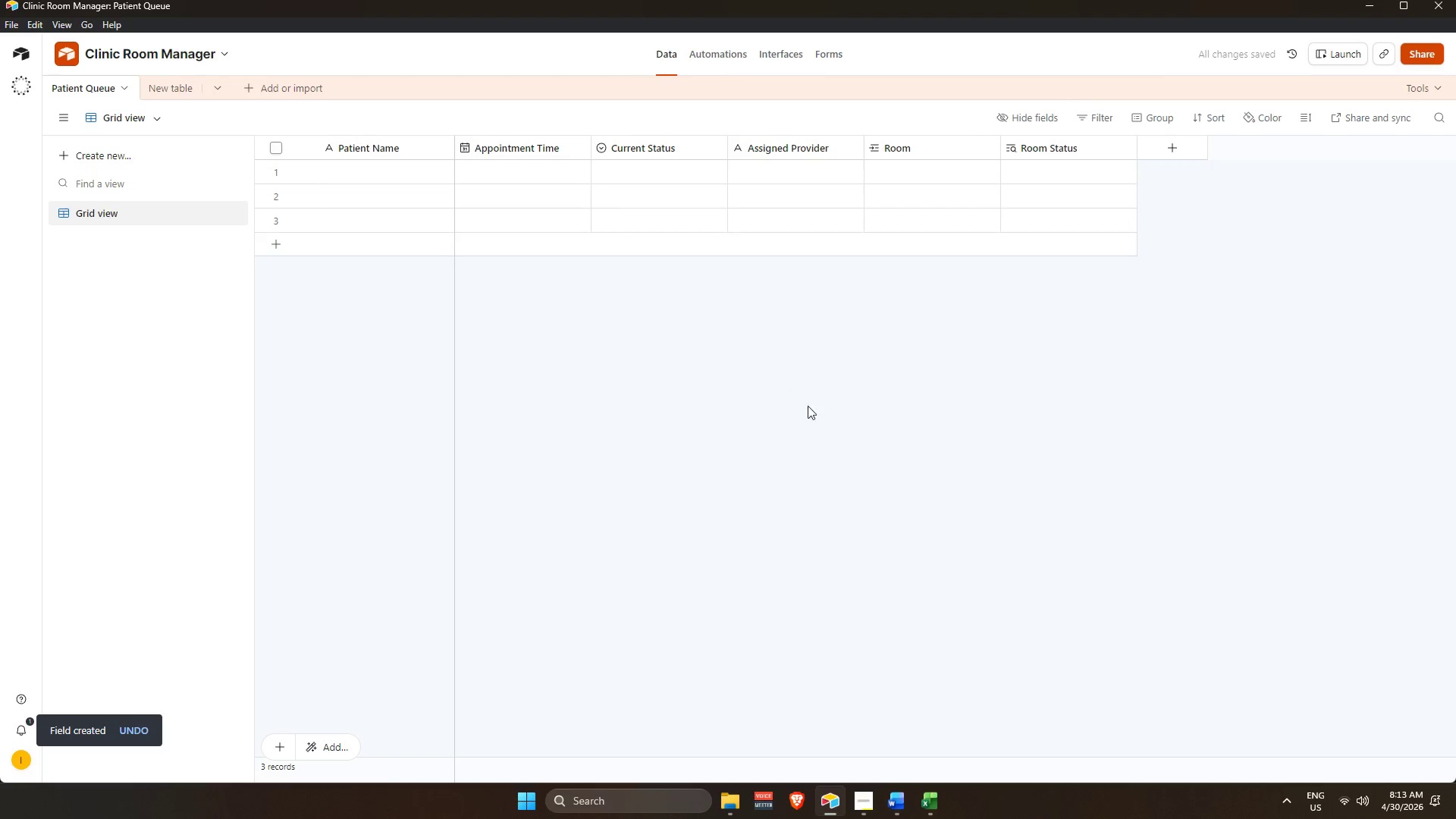 
left_click_drag(start_coordinate=[852, 437], to_coordinate=[859, 435])
 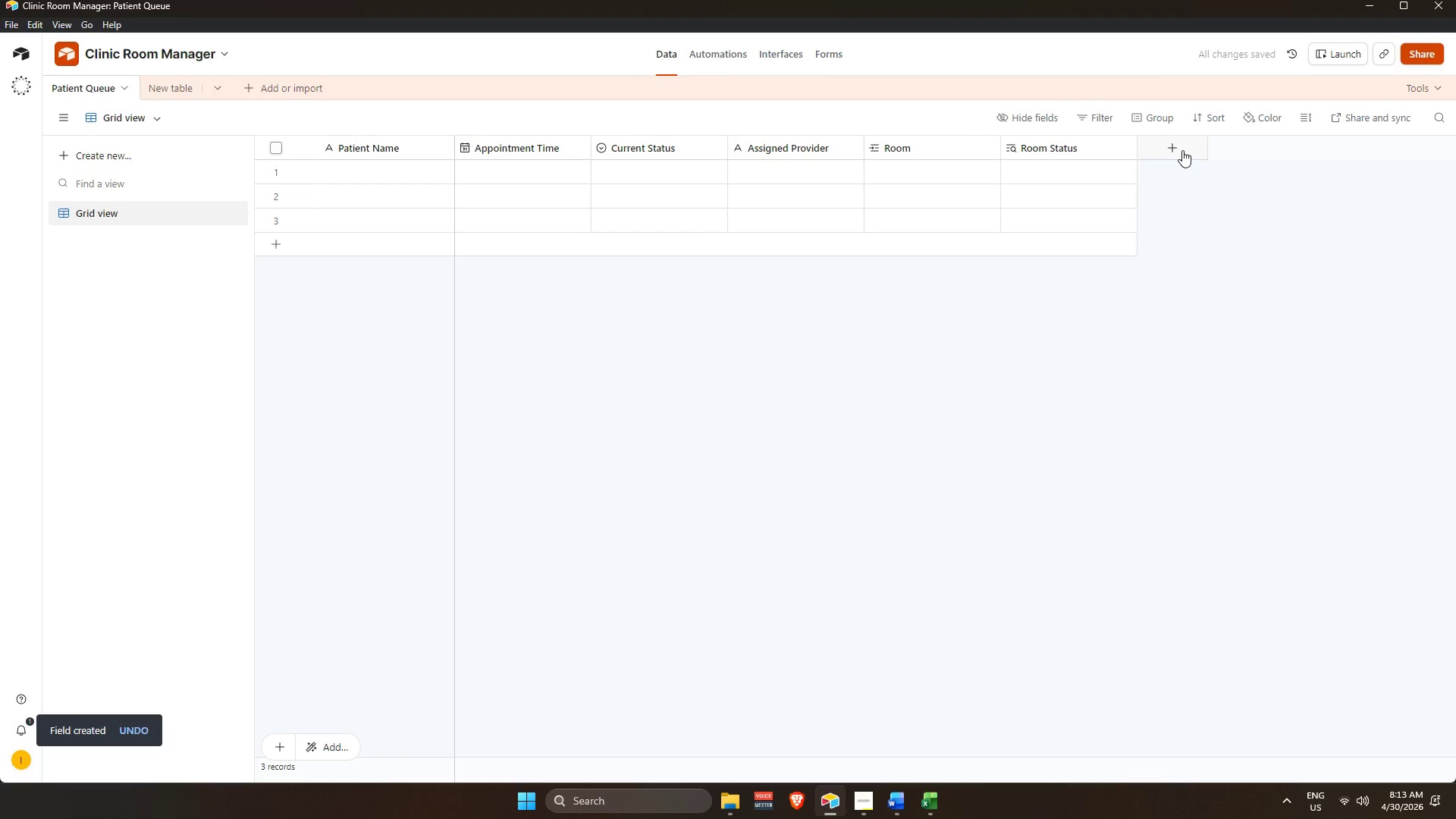 
left_click([1181, 150])
 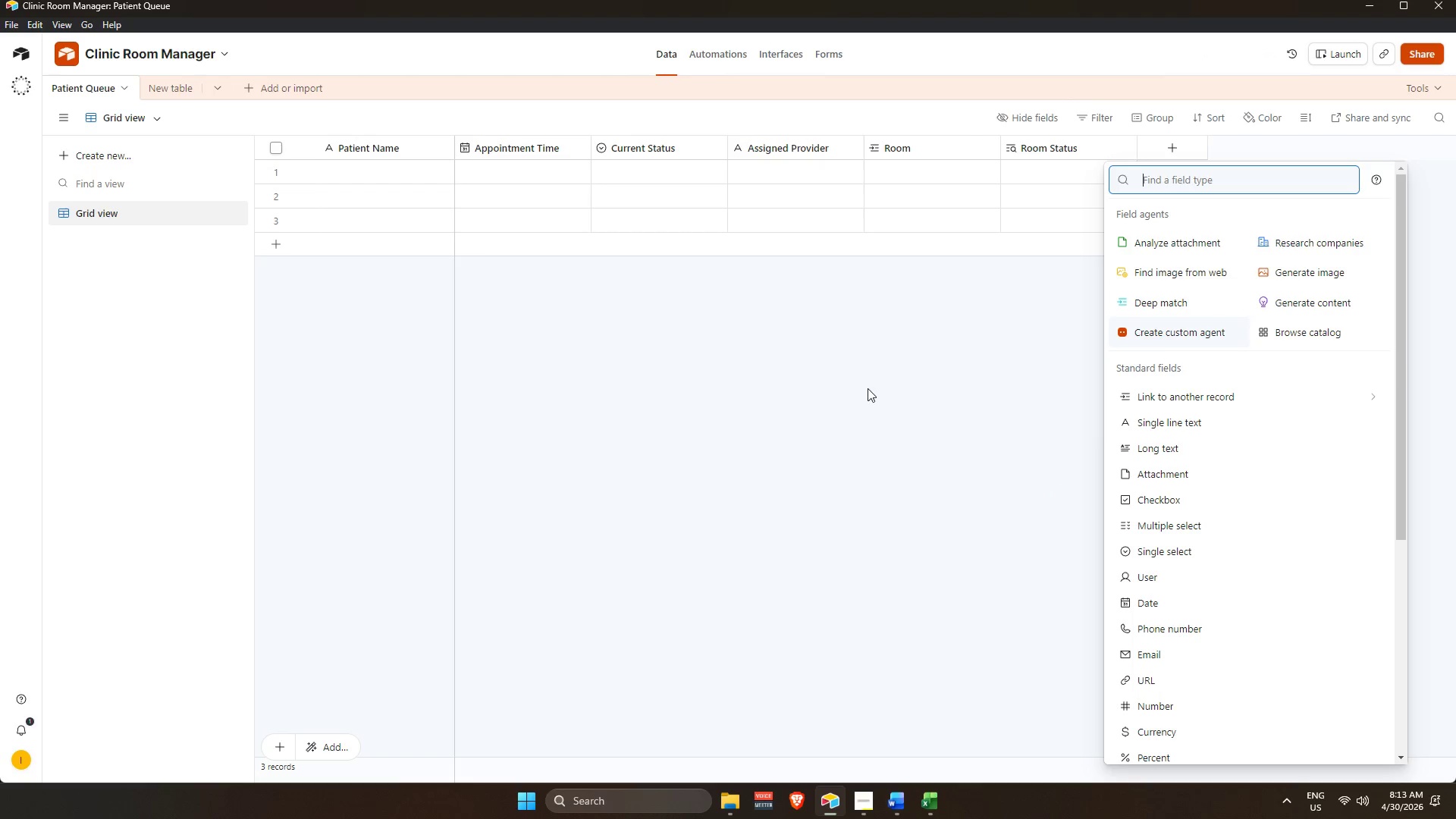 
wait(10.58)
 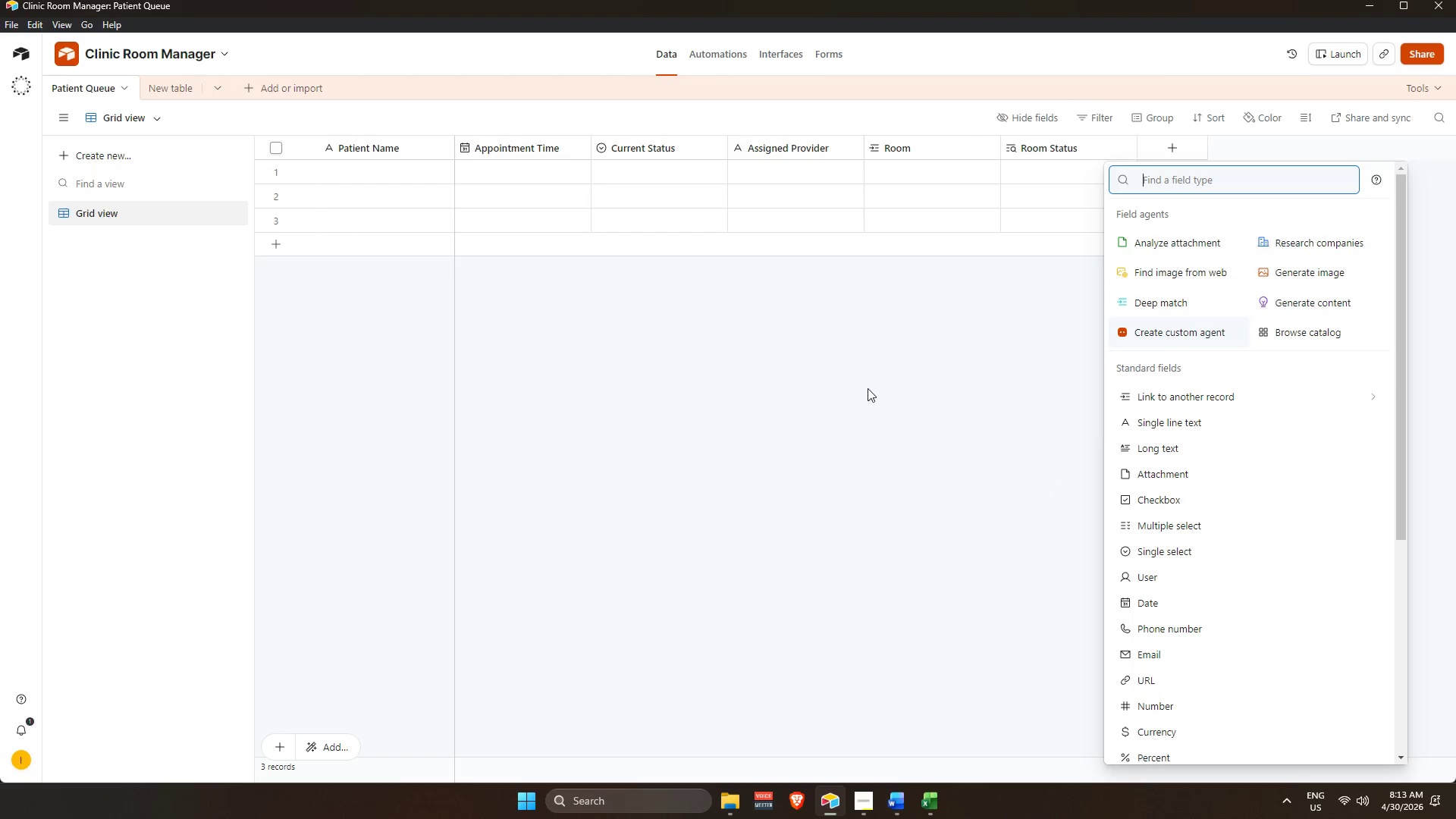 
left_click([157, 90])
 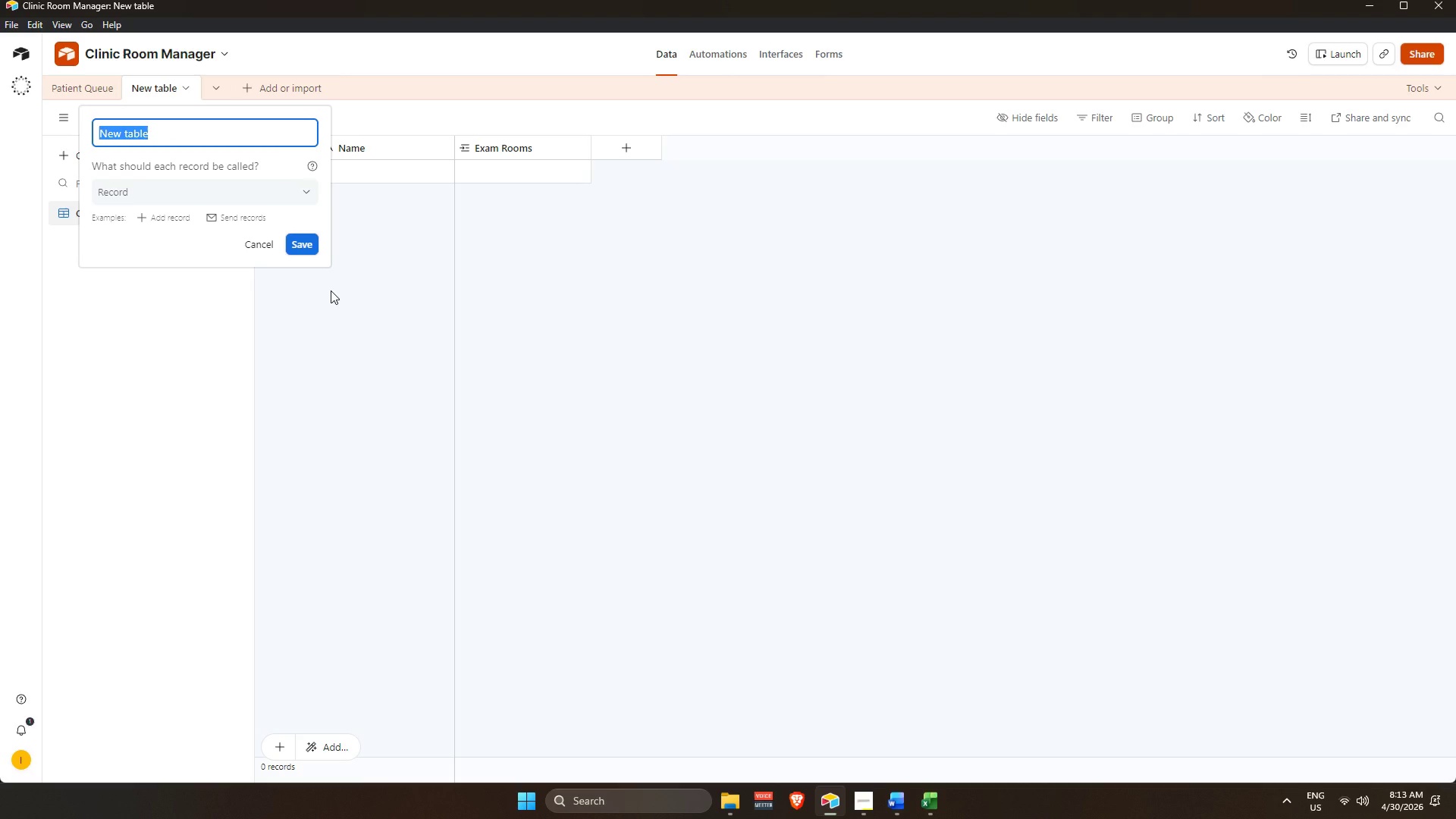 
key(Backspace)
type(Exams)
key(Backspace)
type( ROoms)
key(Backspace)
key(Backspace)
key(Backspace)
key(Backspace)
type(ooms)
 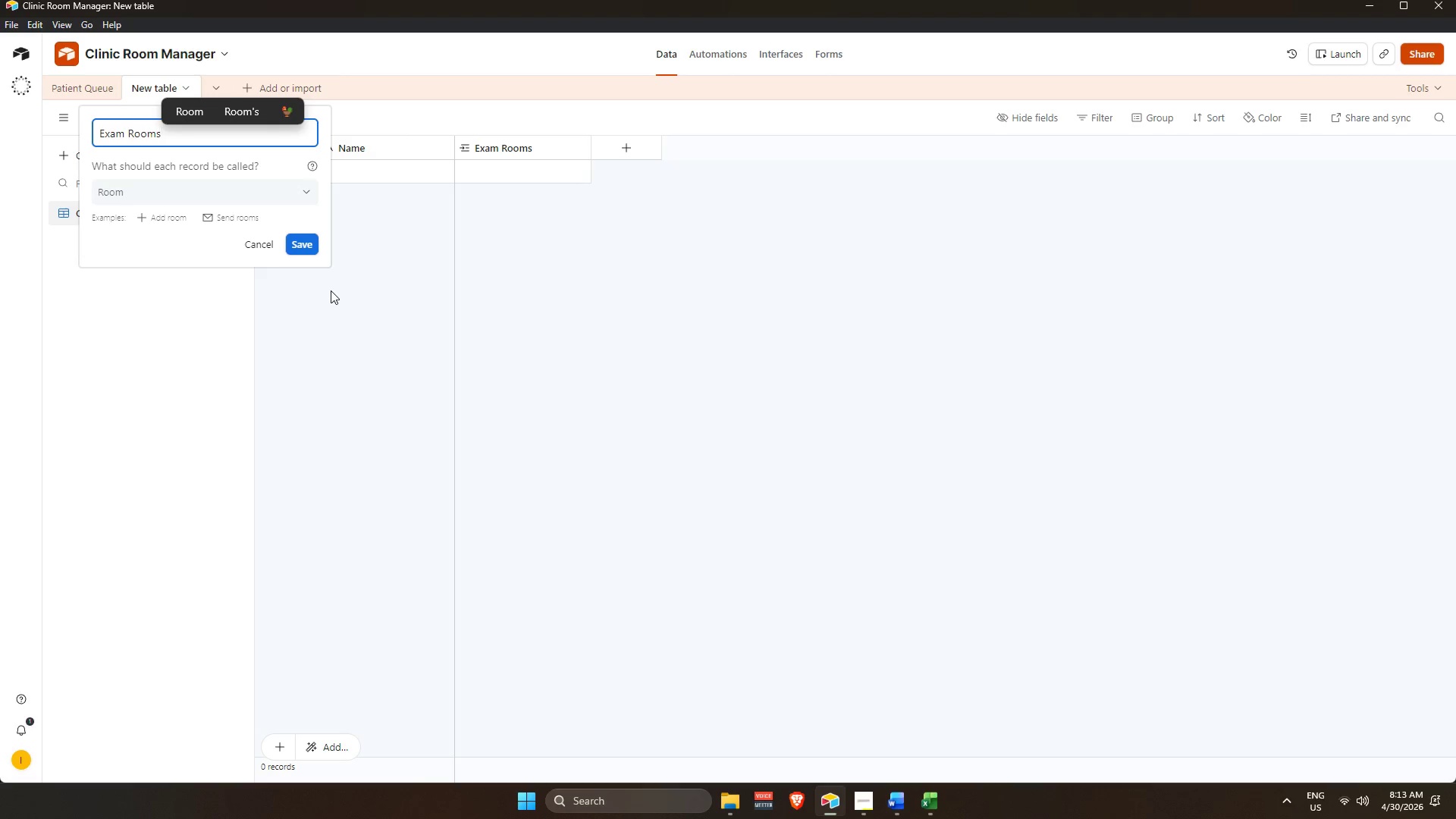 
wait(5.45)
 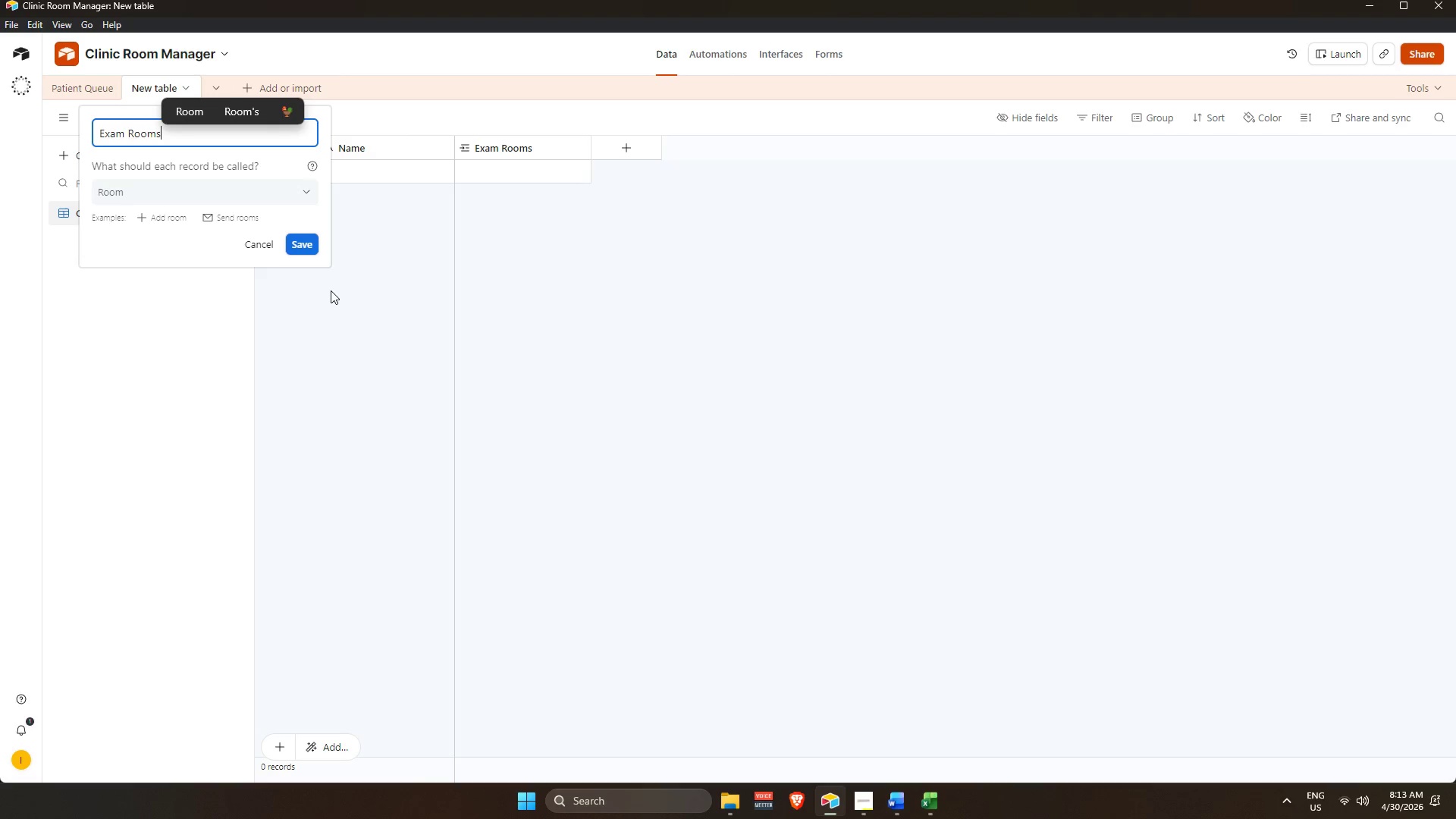 
key(Enter)
 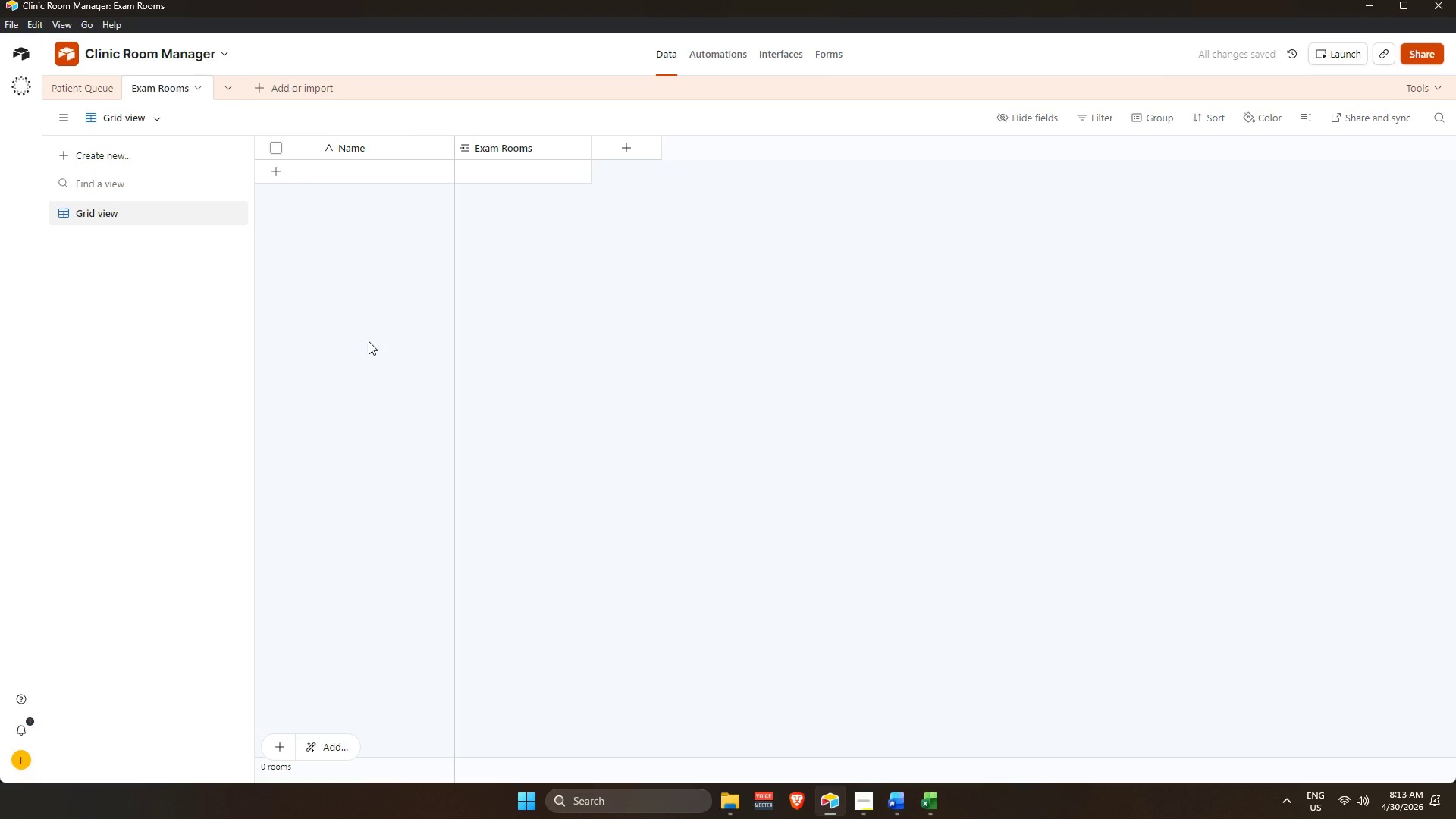 
double_click([344, 144])
 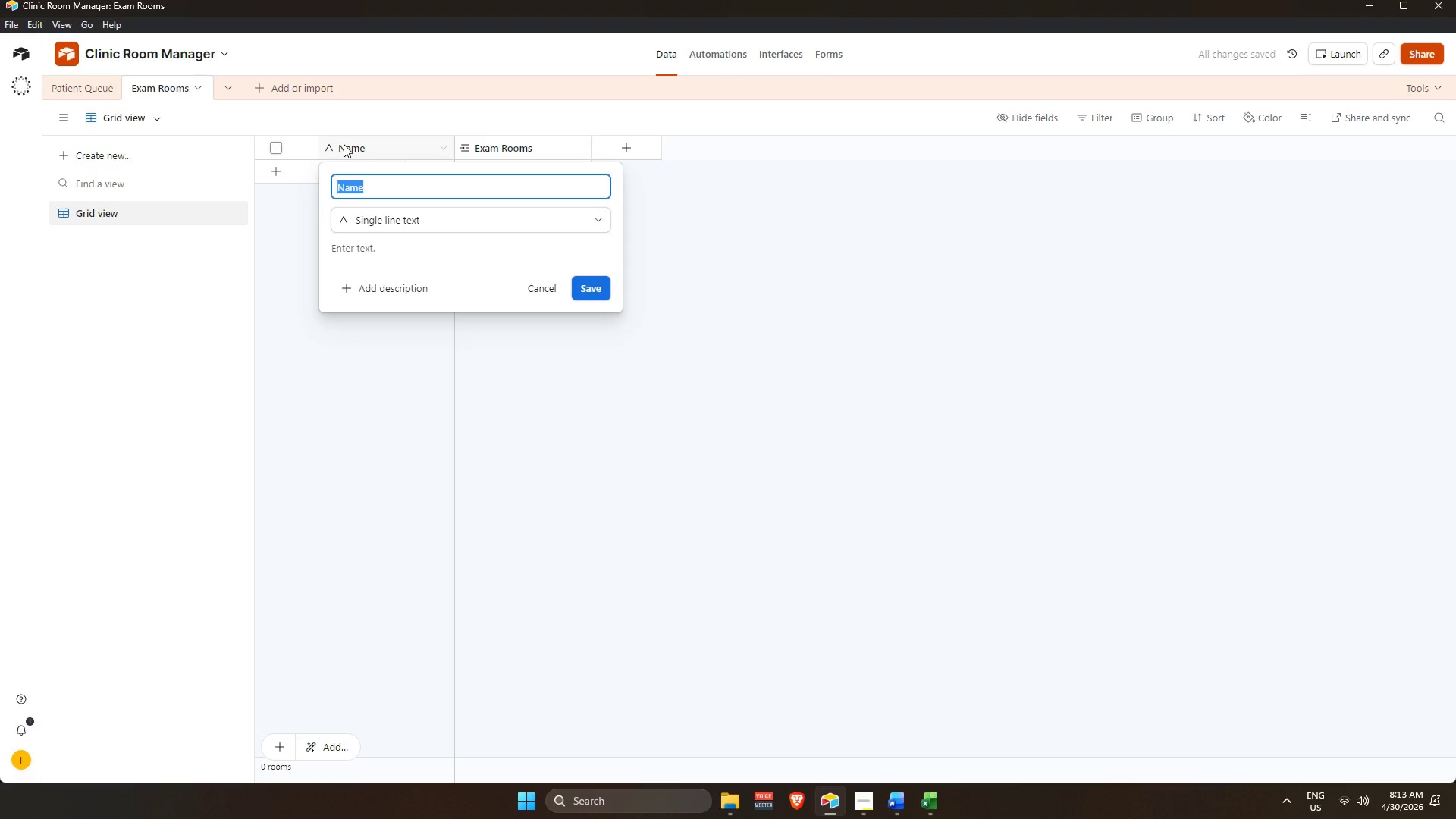 
key(Backspace)
type(Room Number)
 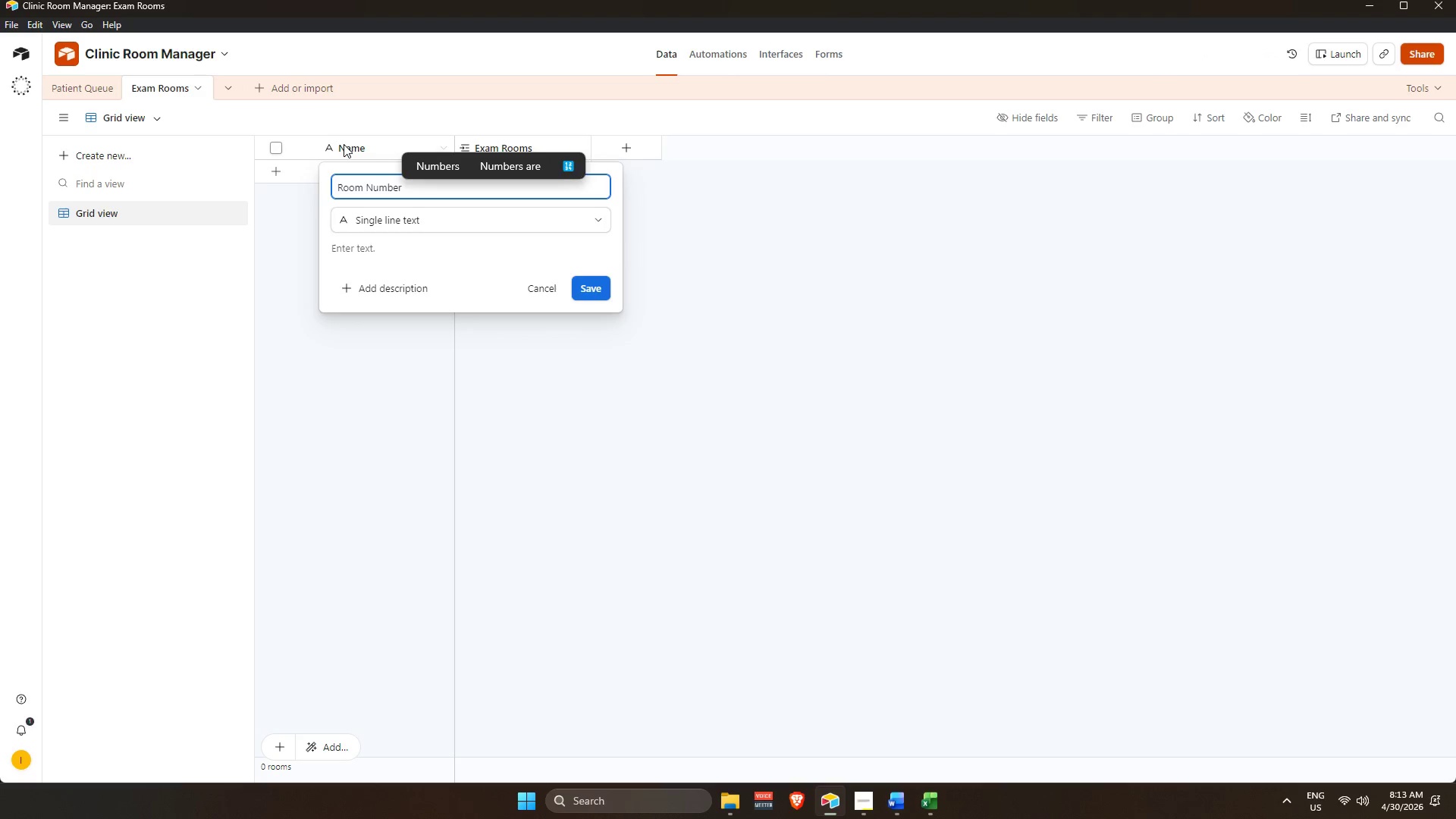 
key(Enter)
 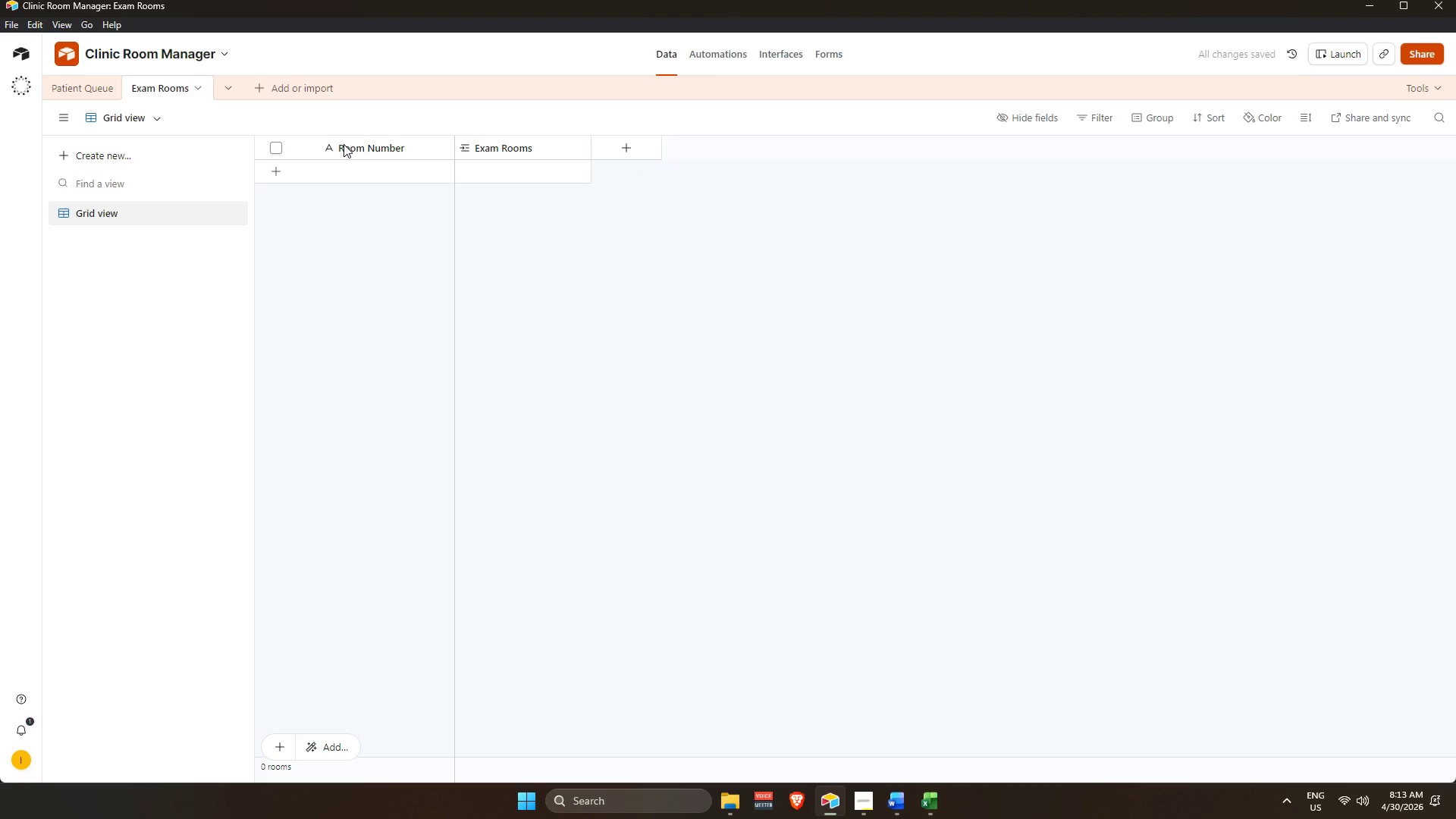 
double_click([344, 144])
 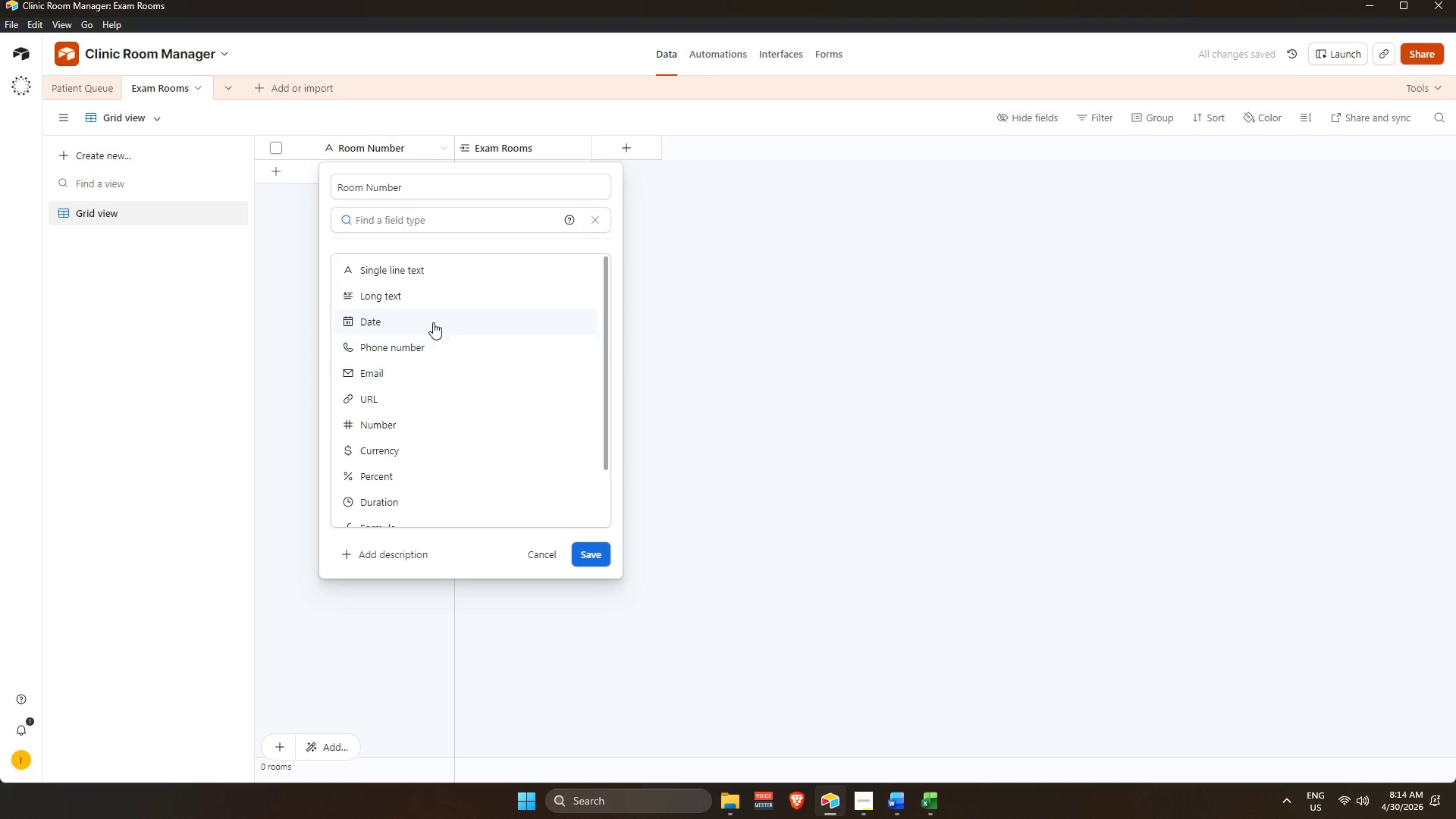 
left_click([430, 428])
 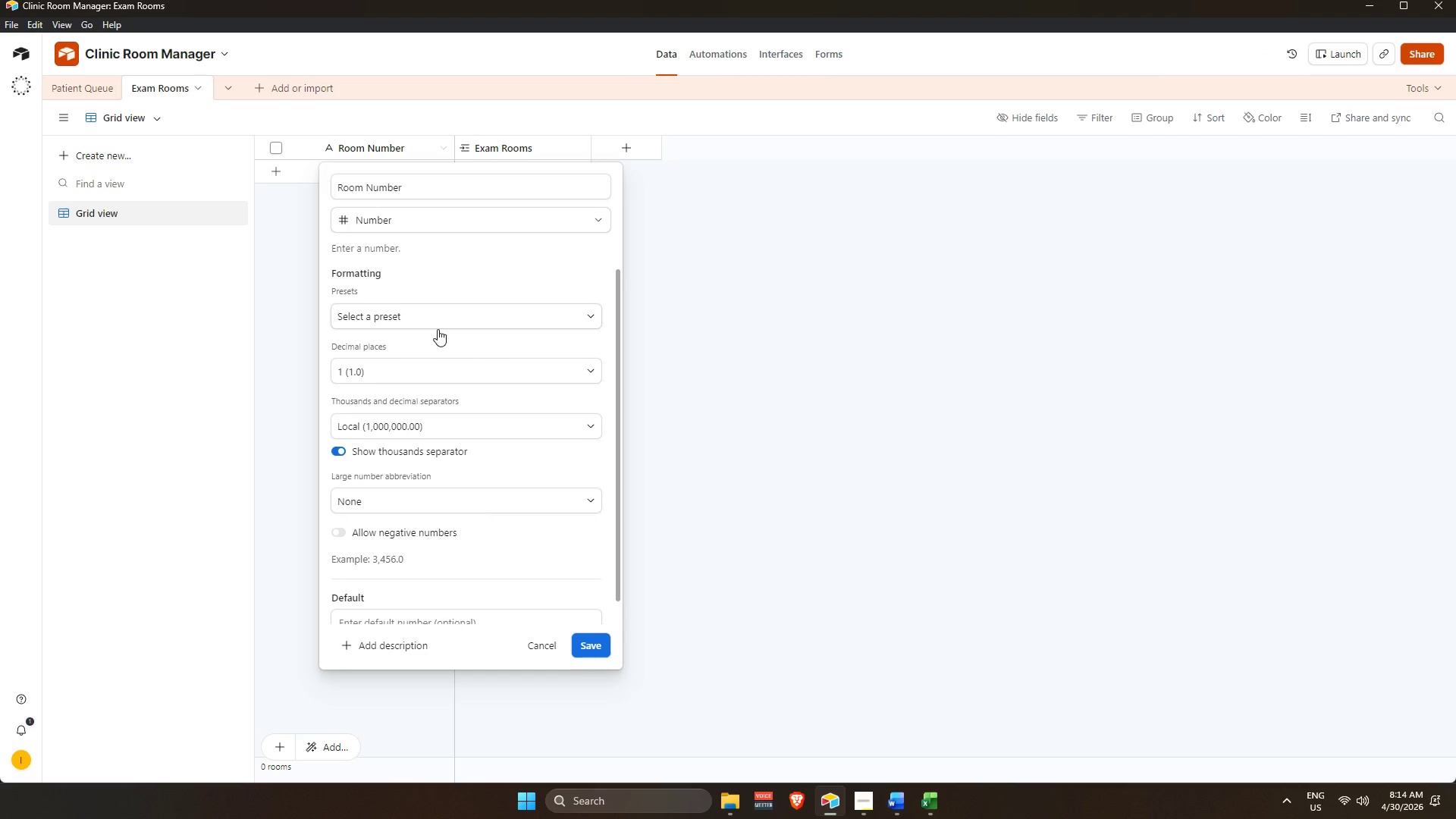 
left_click([434, 378])
 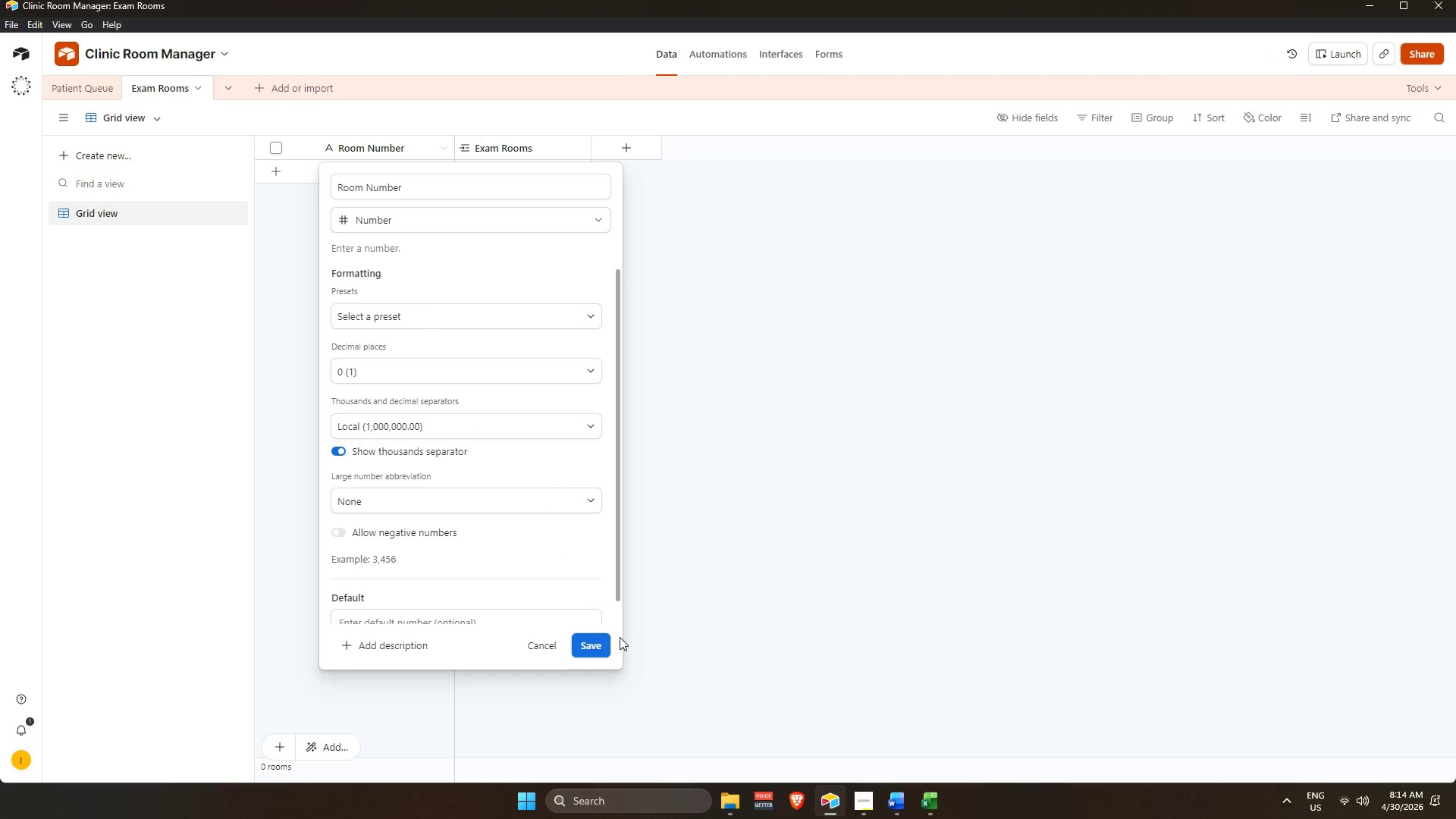 
left_click([597, 639])
 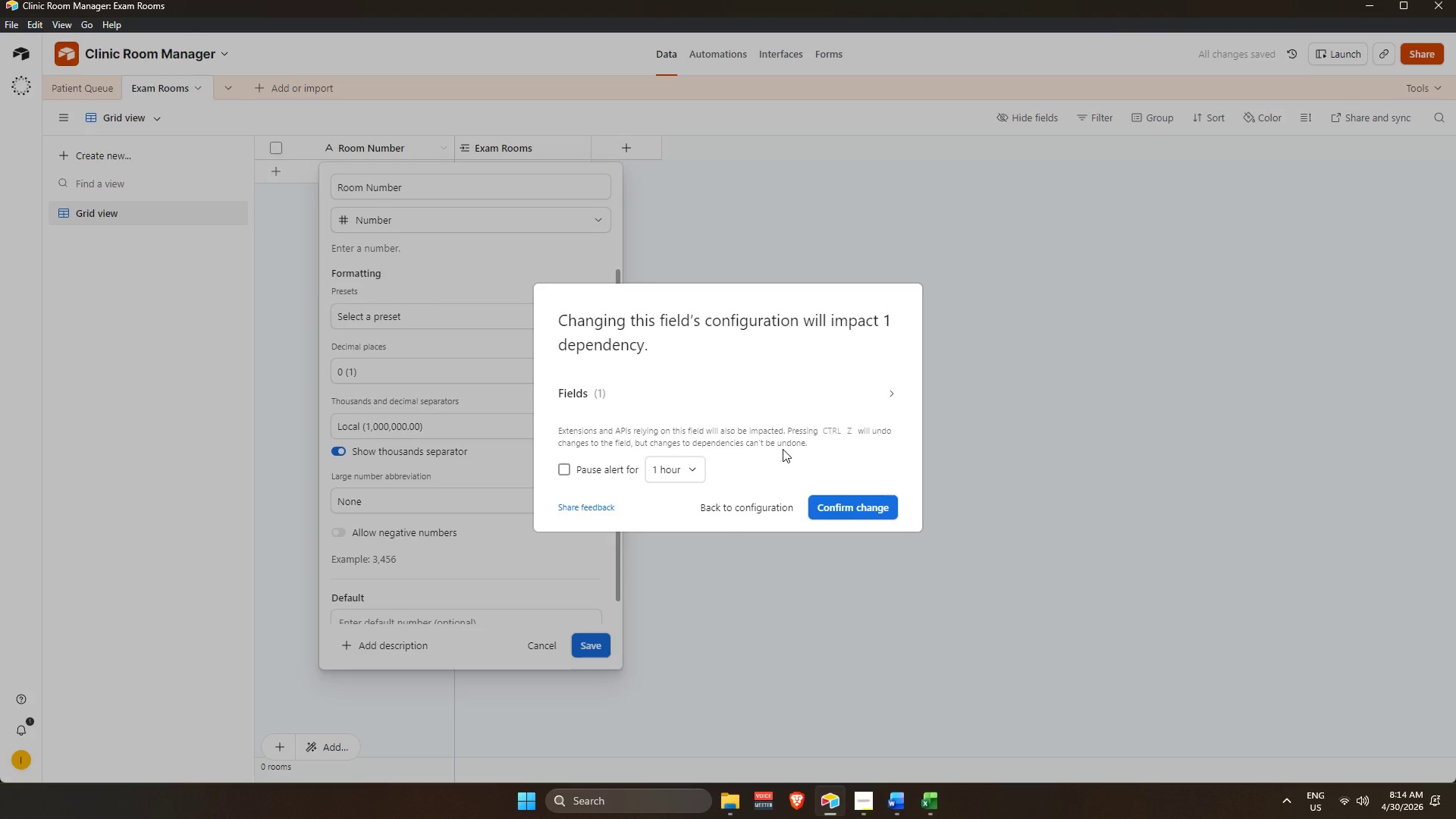 
left_click([786, 391])
 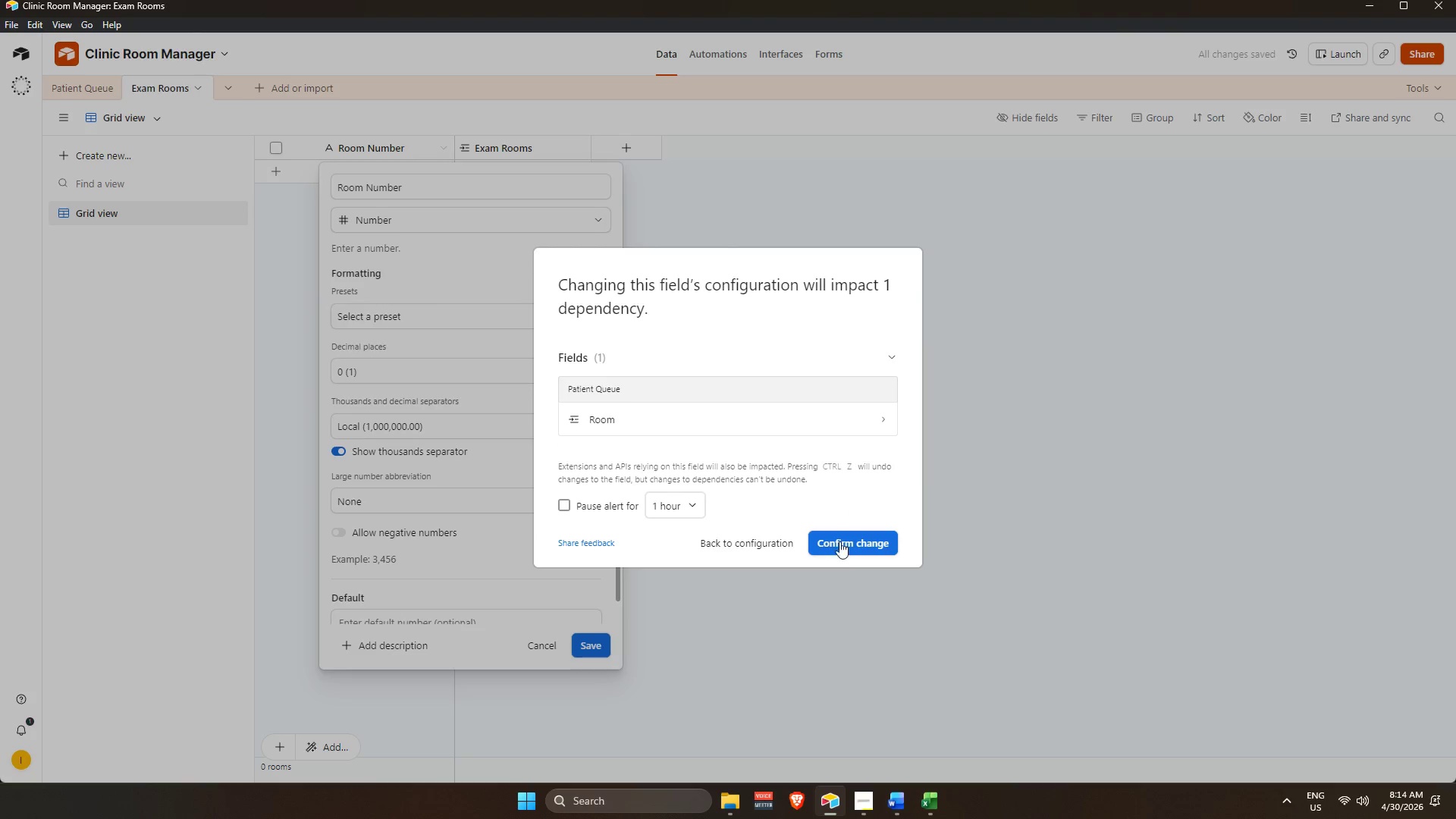 
left_click([845, 543])
 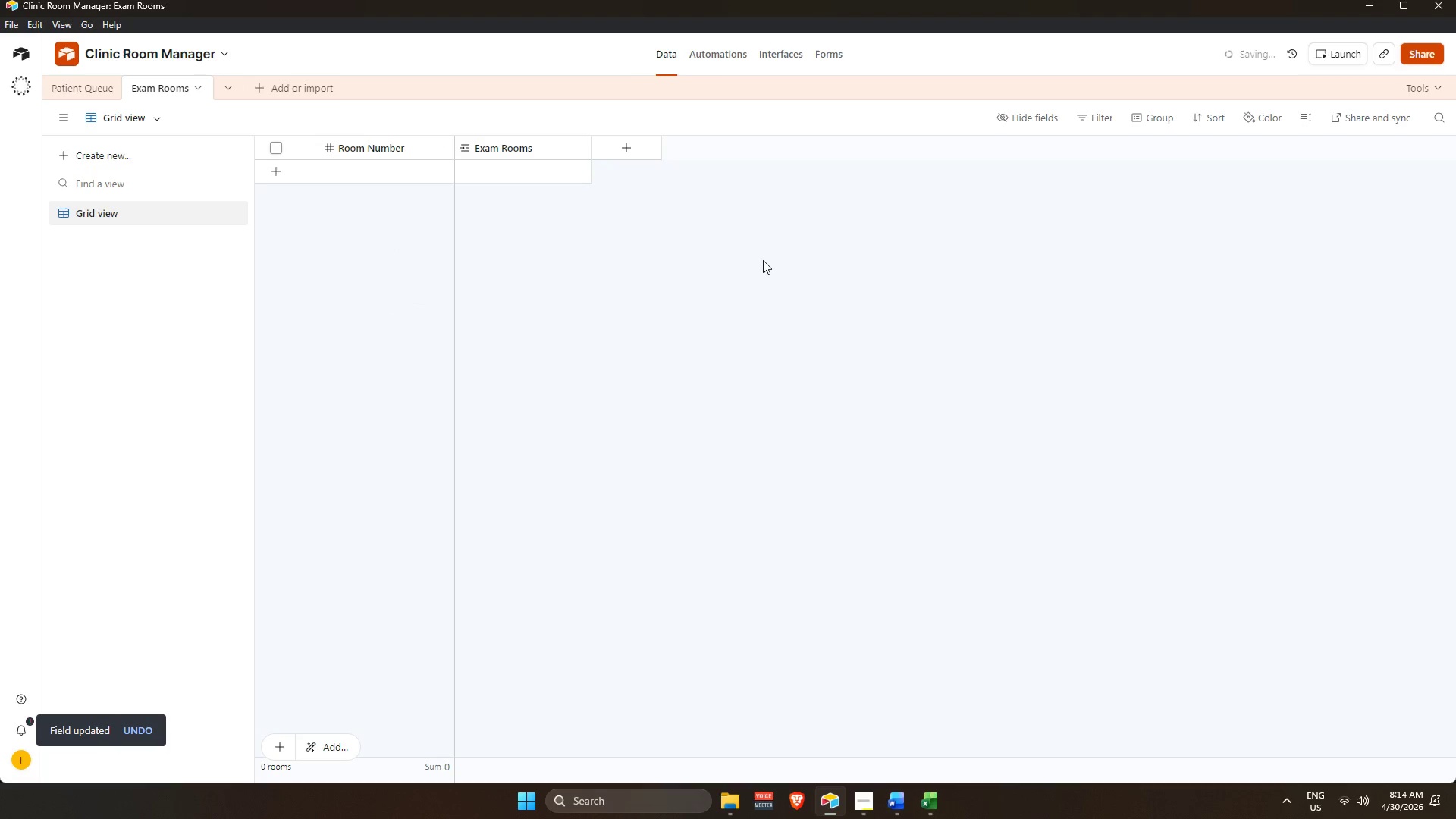 
left_click([760, 260])
 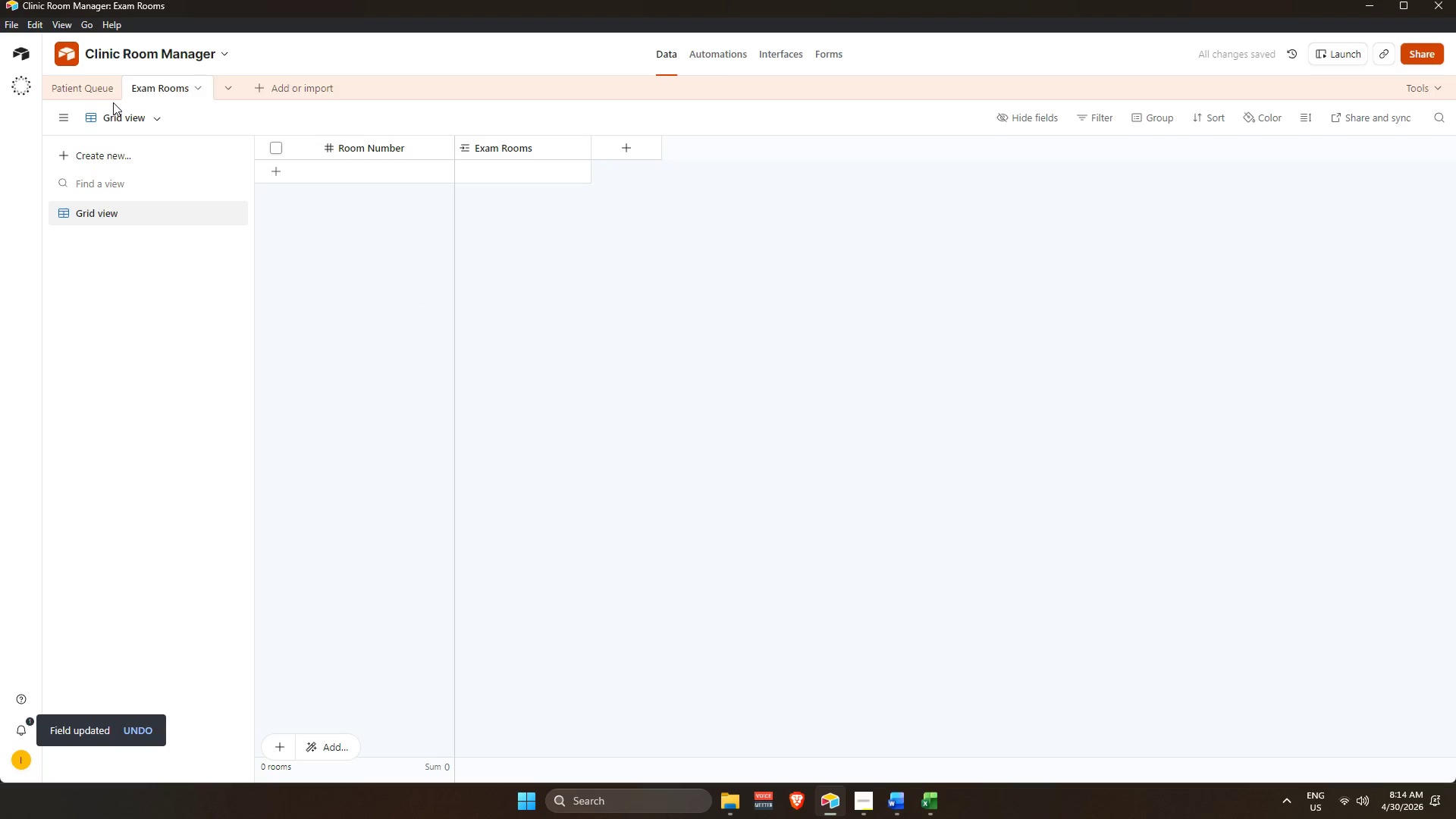 
left_click([93, 85])
 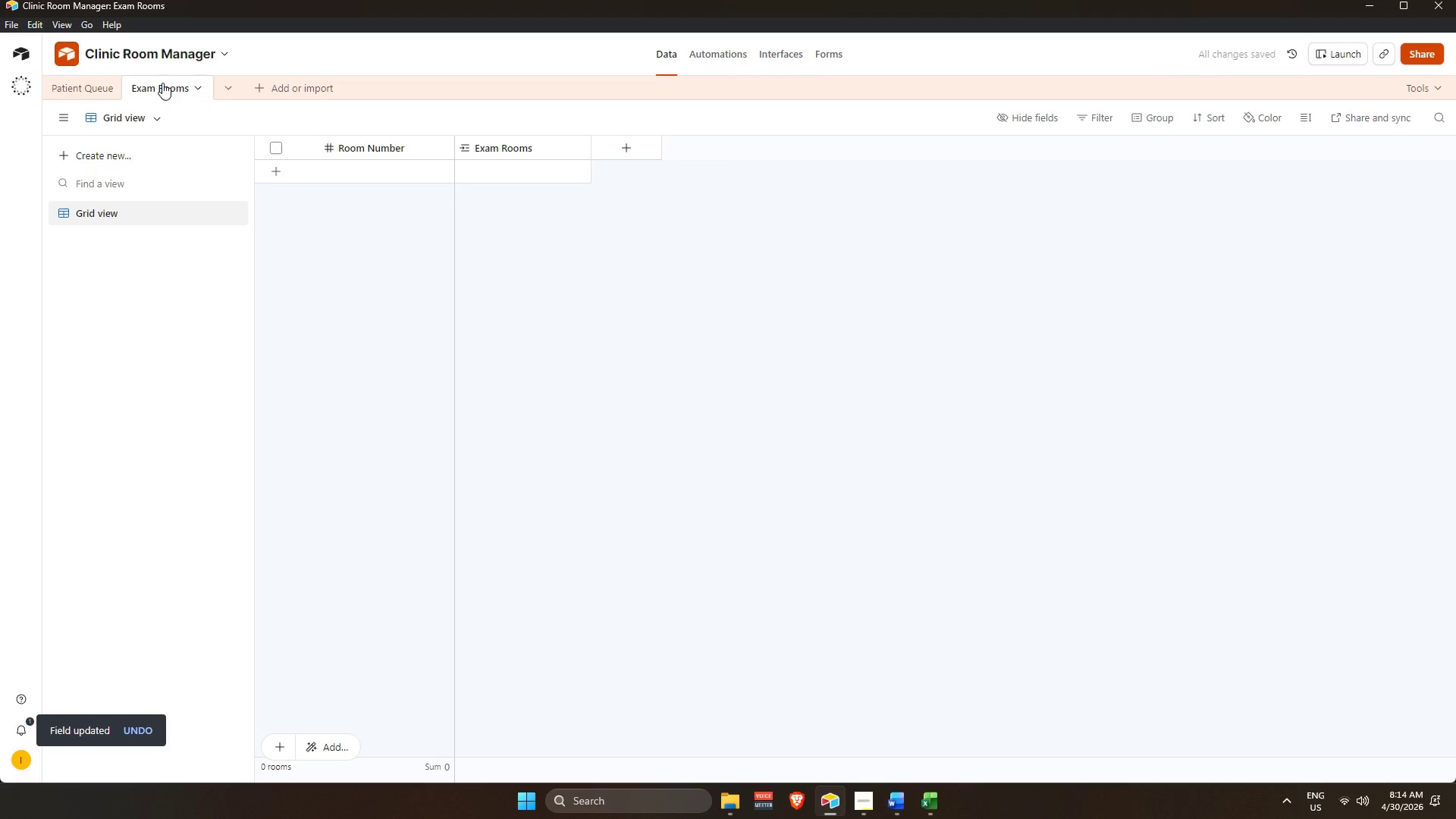 
double_click([174, 82])
 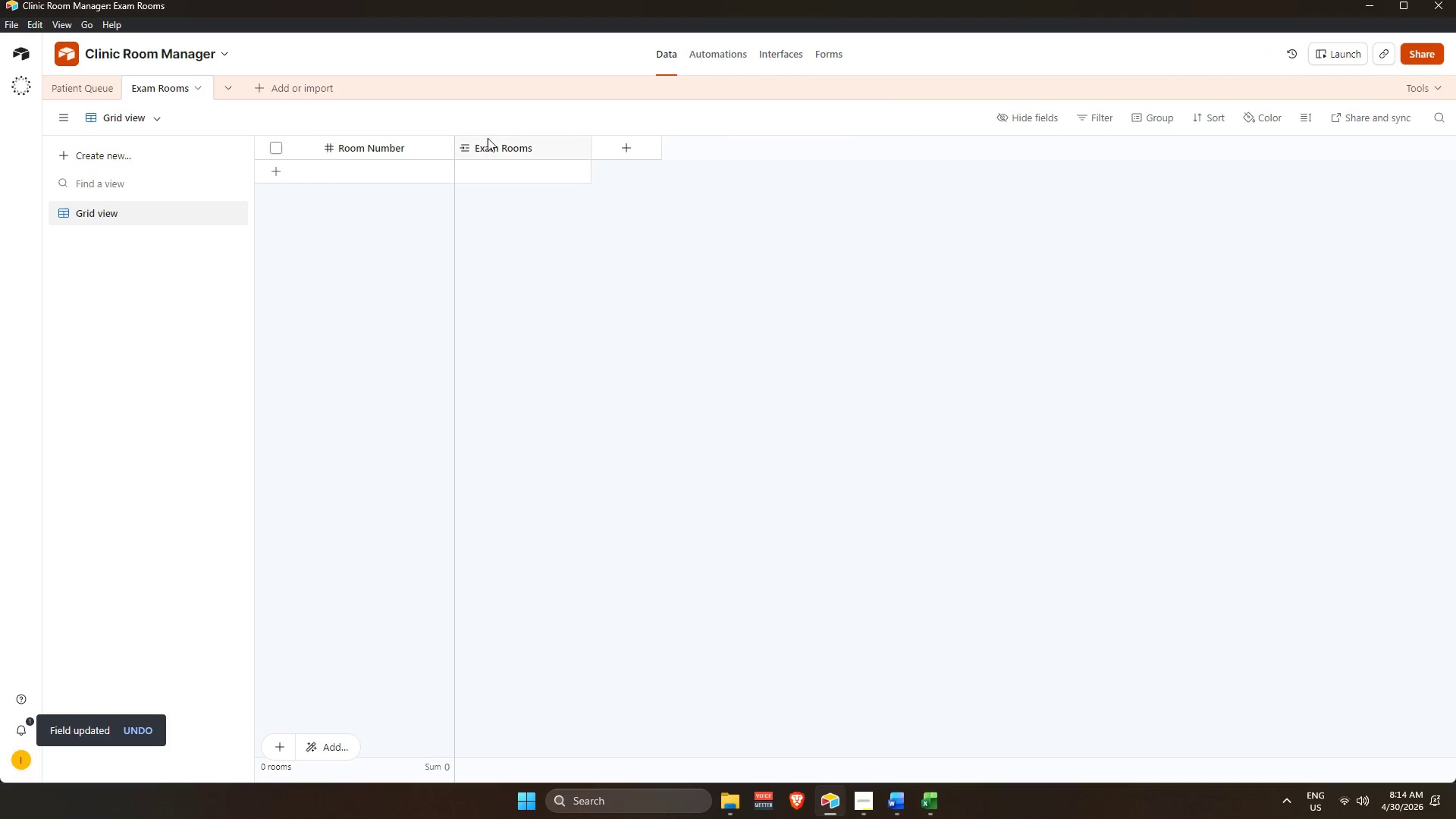 
left_click([533, 146])
 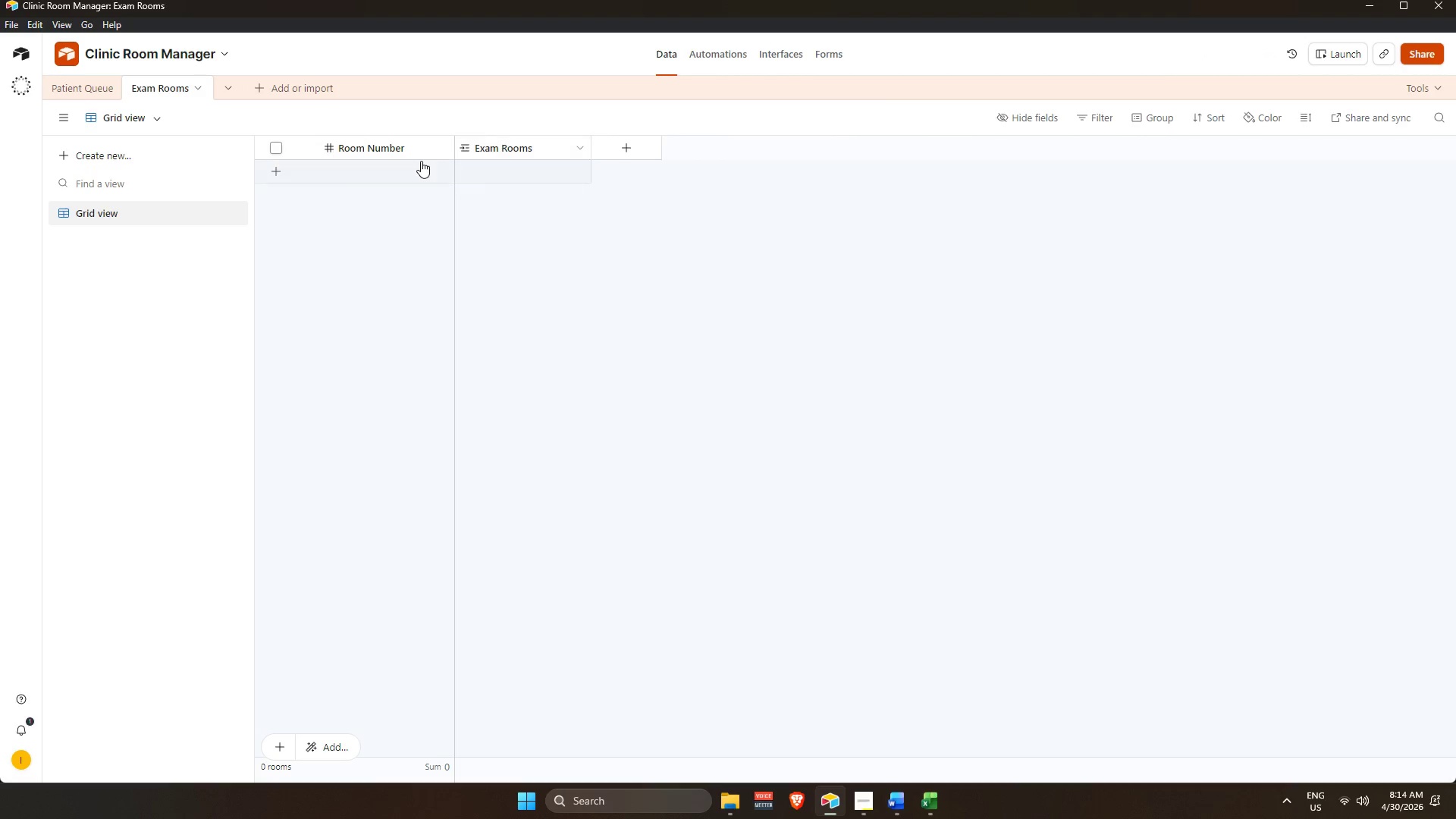 
left_click([394, 147])
 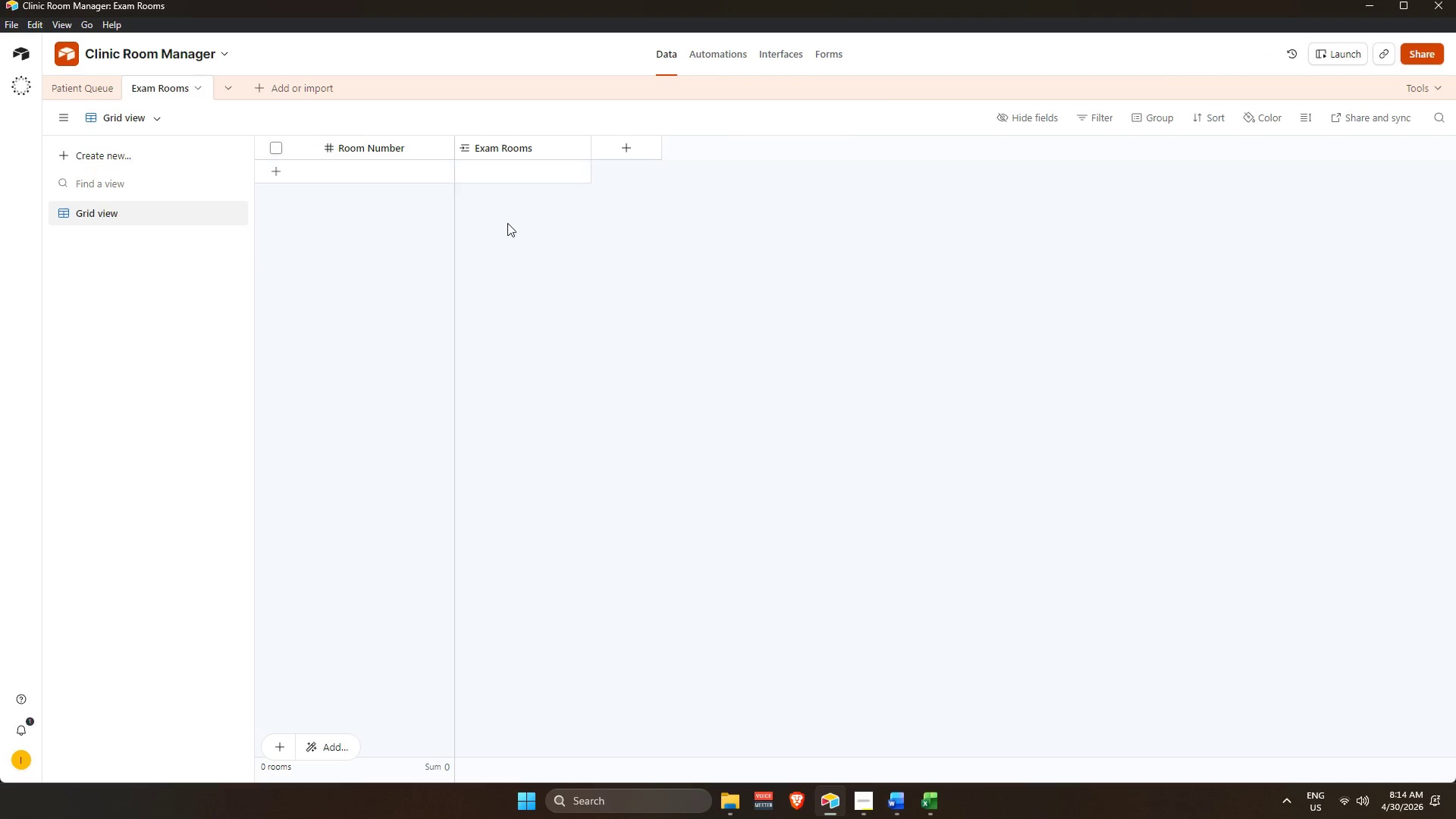 
left_click([599, 277])
 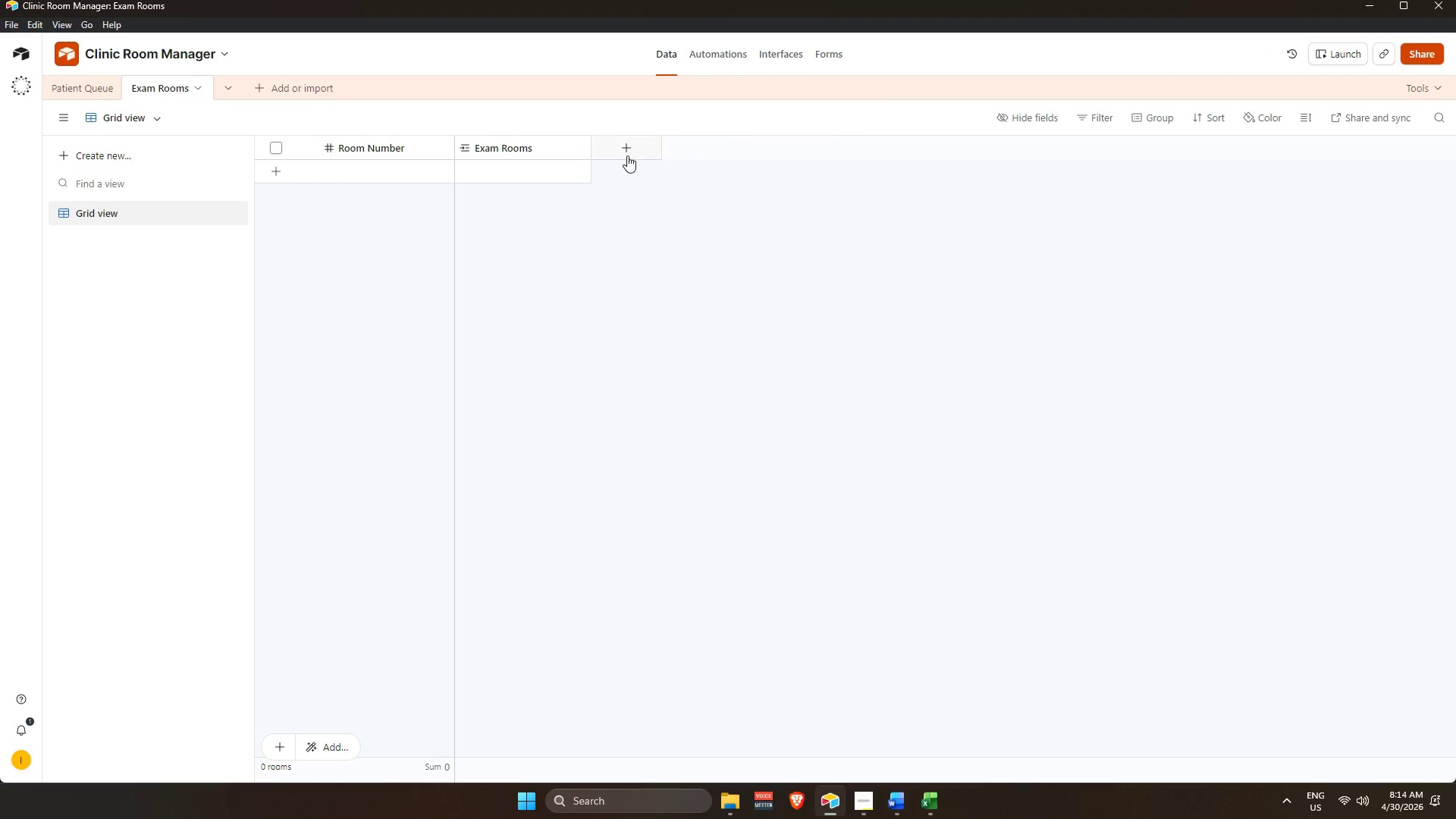 
left_click([626, 155])
 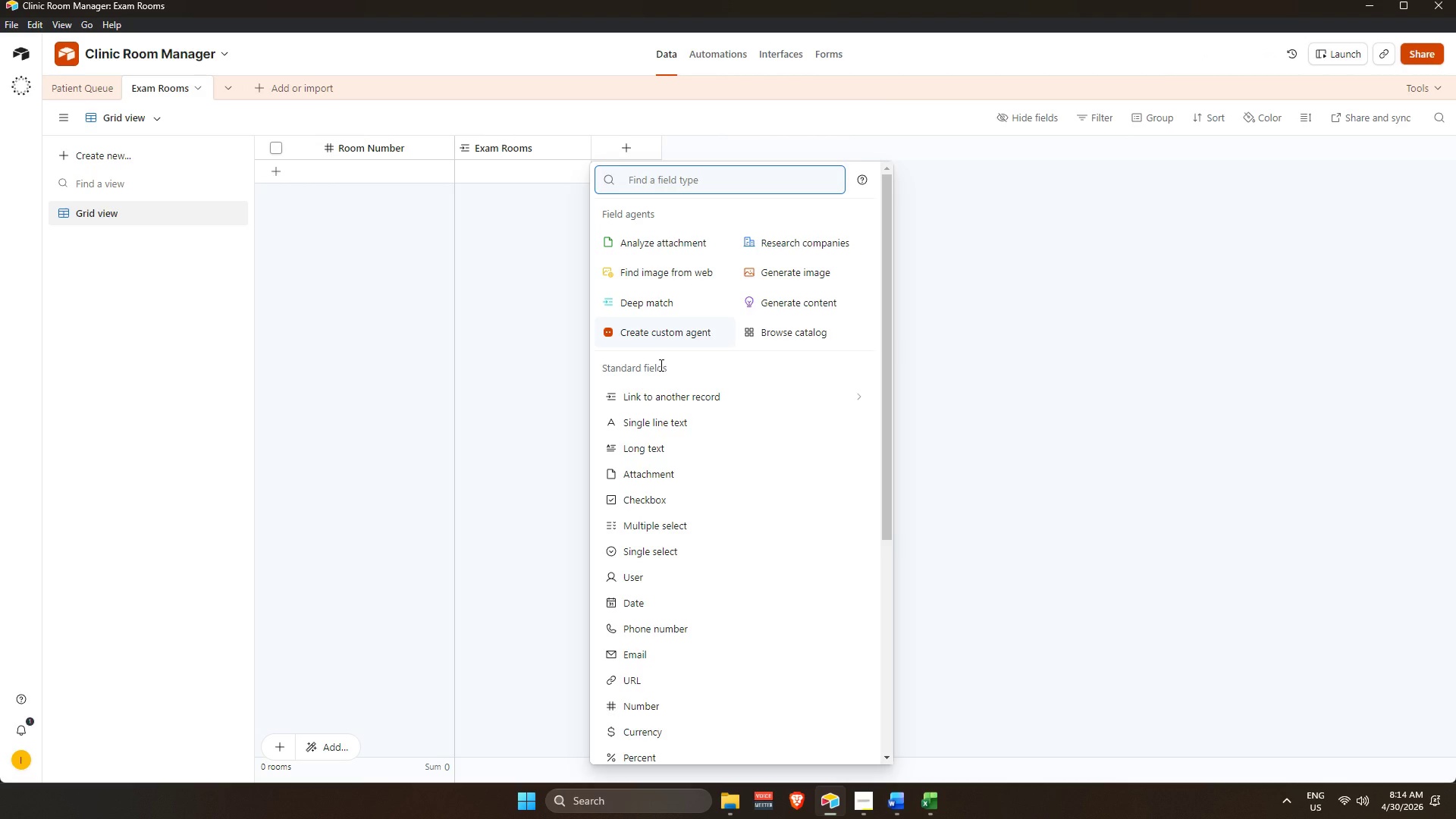 
type(Rooms)
key(Backspace)
type( S)
 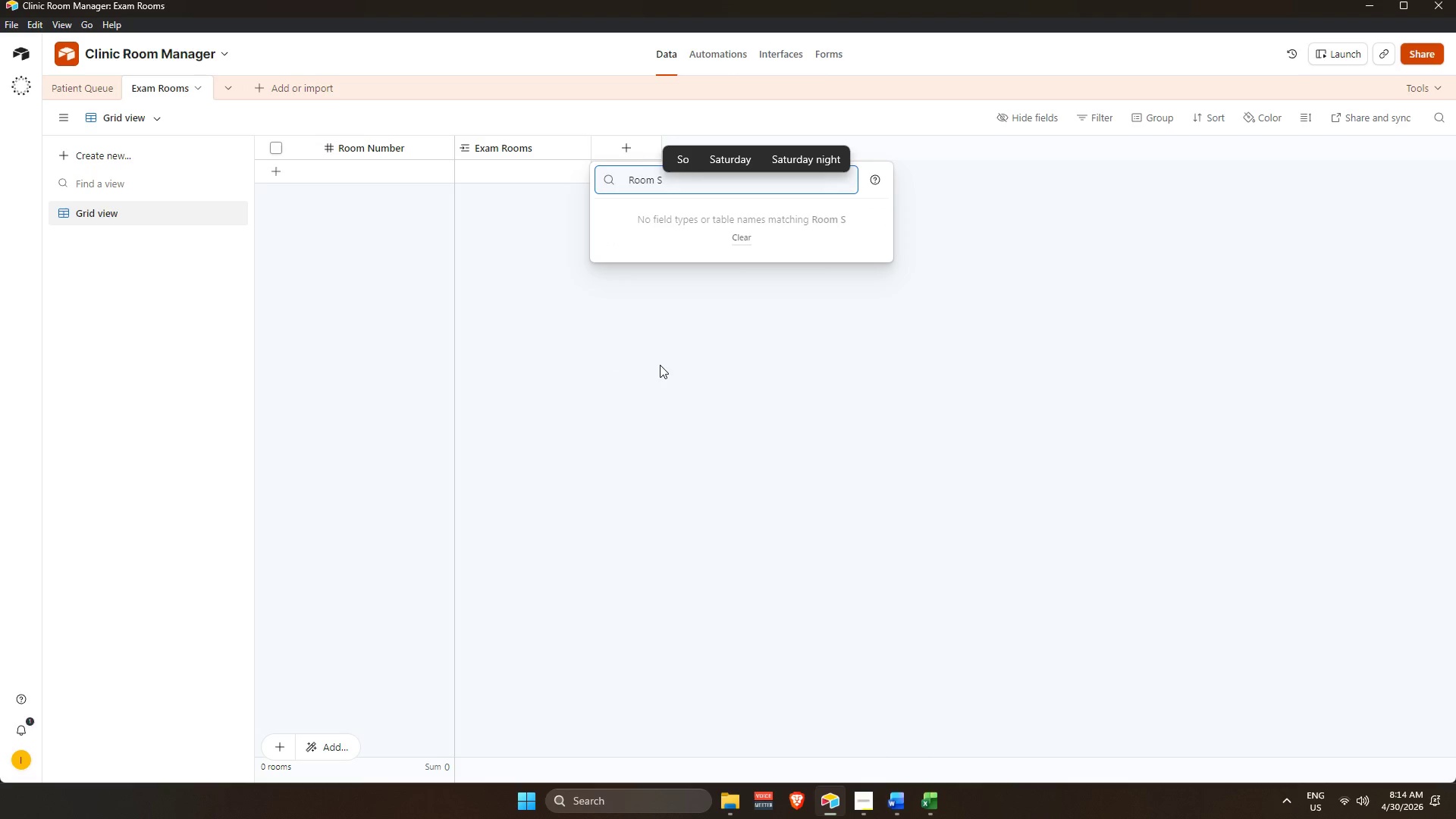 
hold_key(key=Backspace, duration=1.5)
 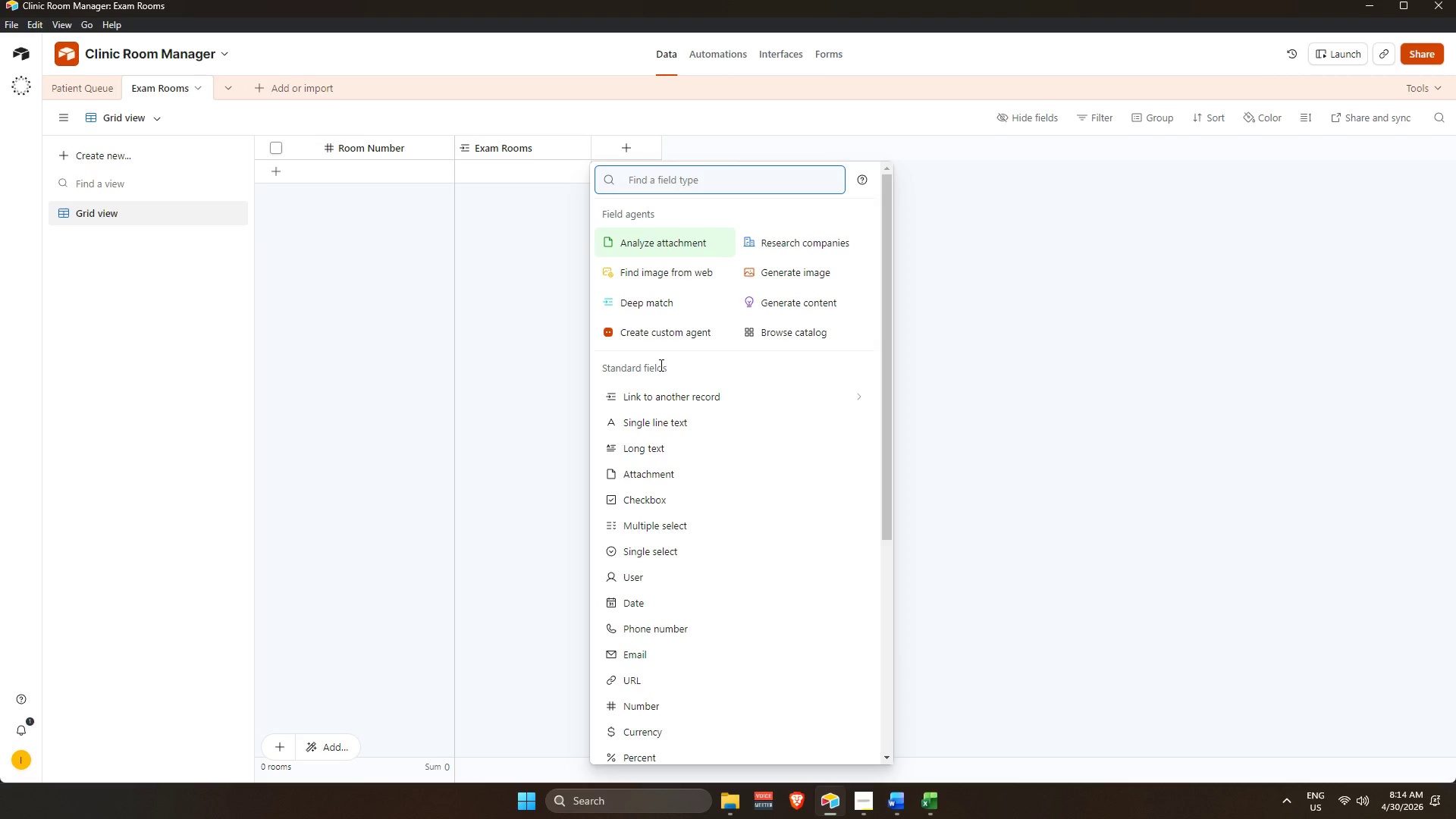 
hold_key(key=Backspace, duration=0.38)
 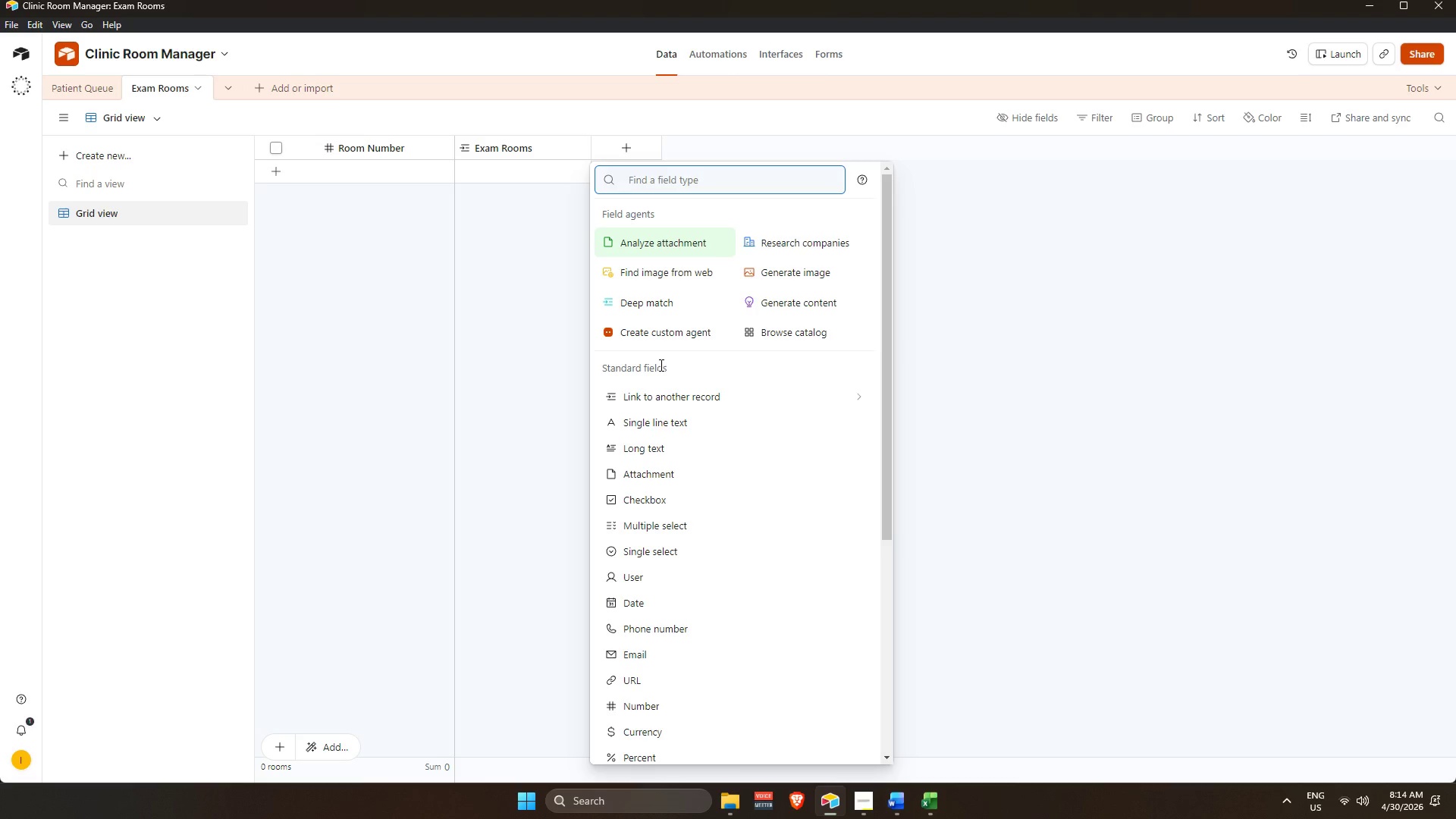 
wait(12.2)
 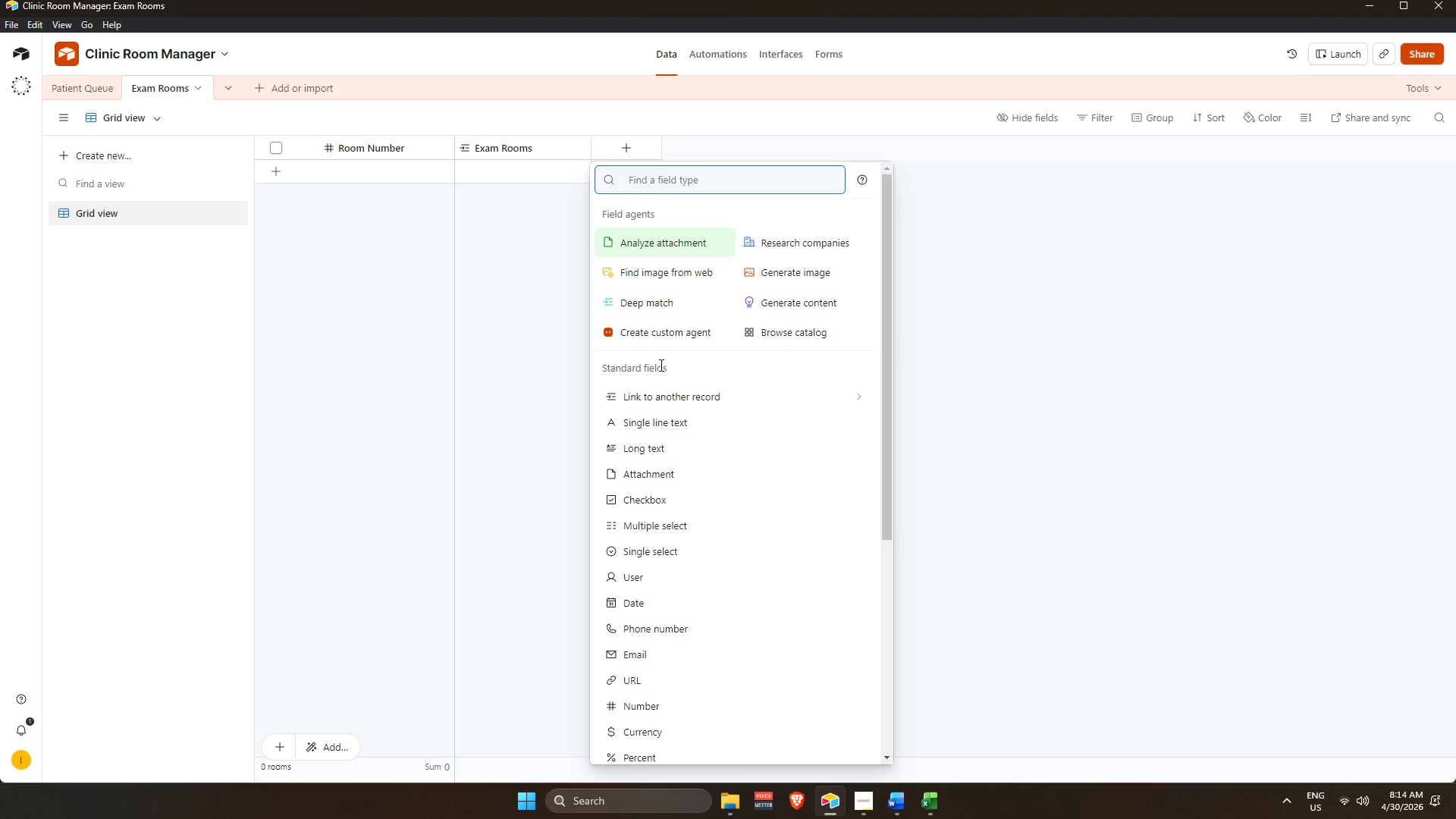 
type(single)
 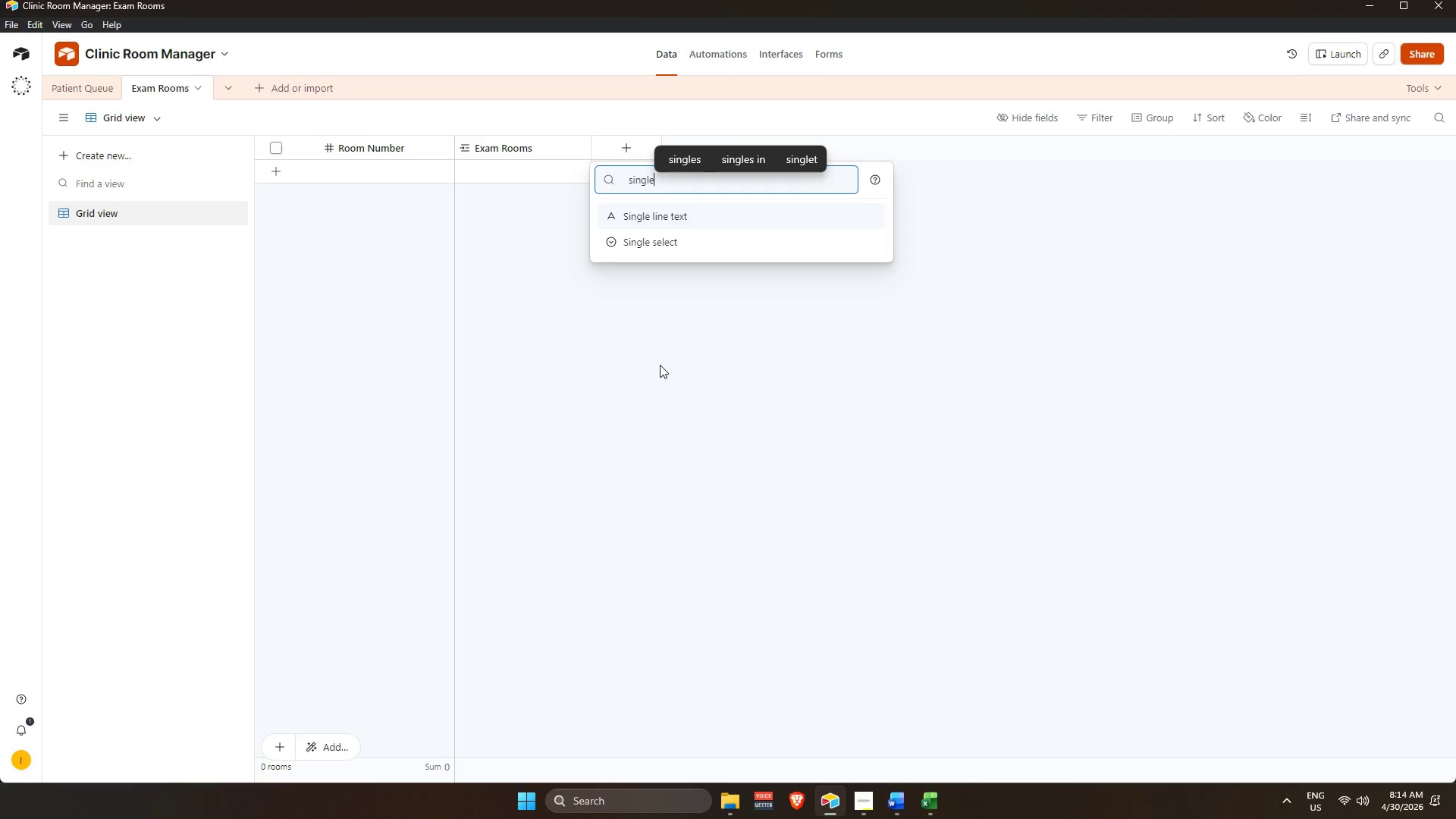 
key(ArrowDown)
 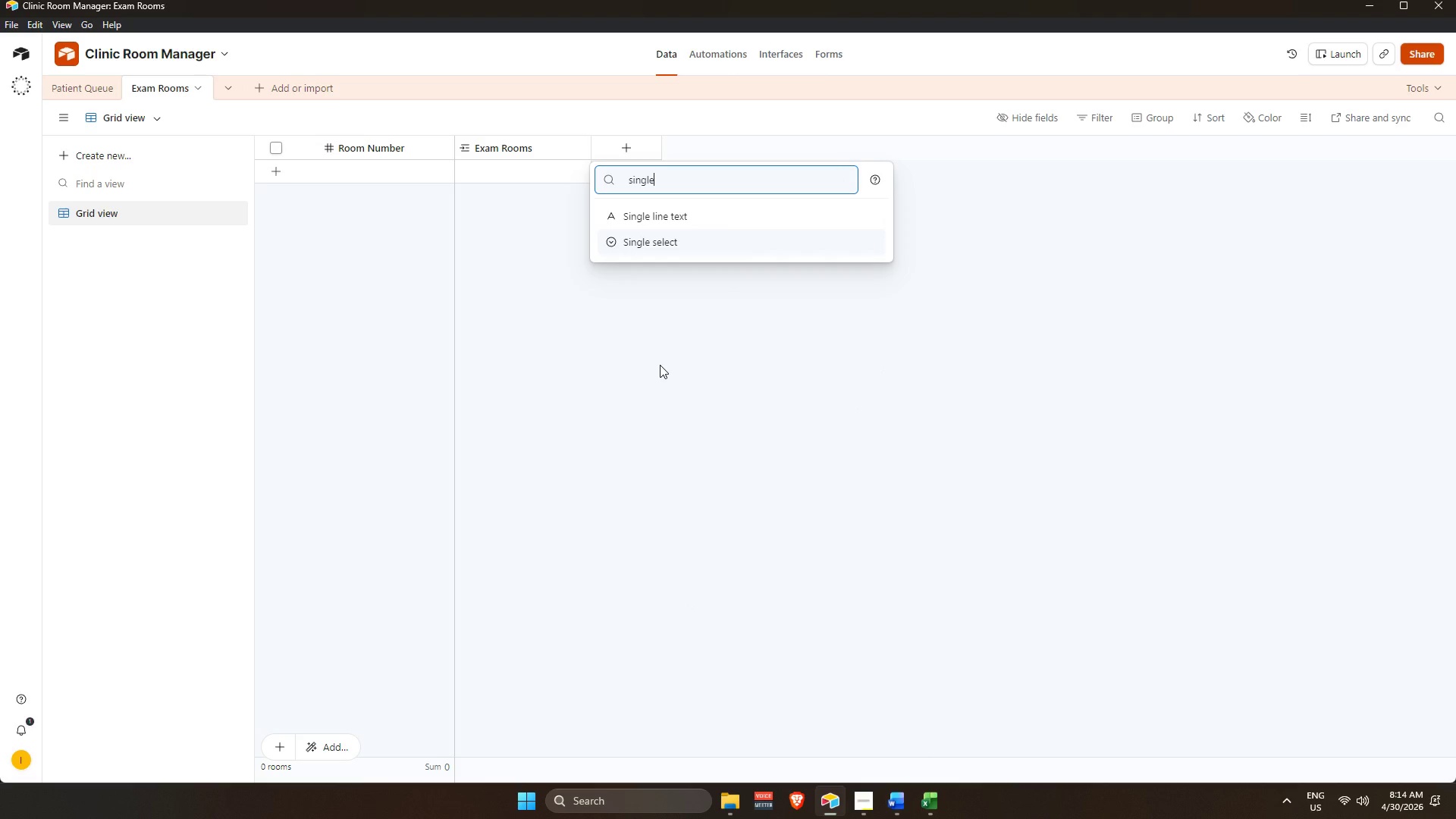 
key(Enter)
 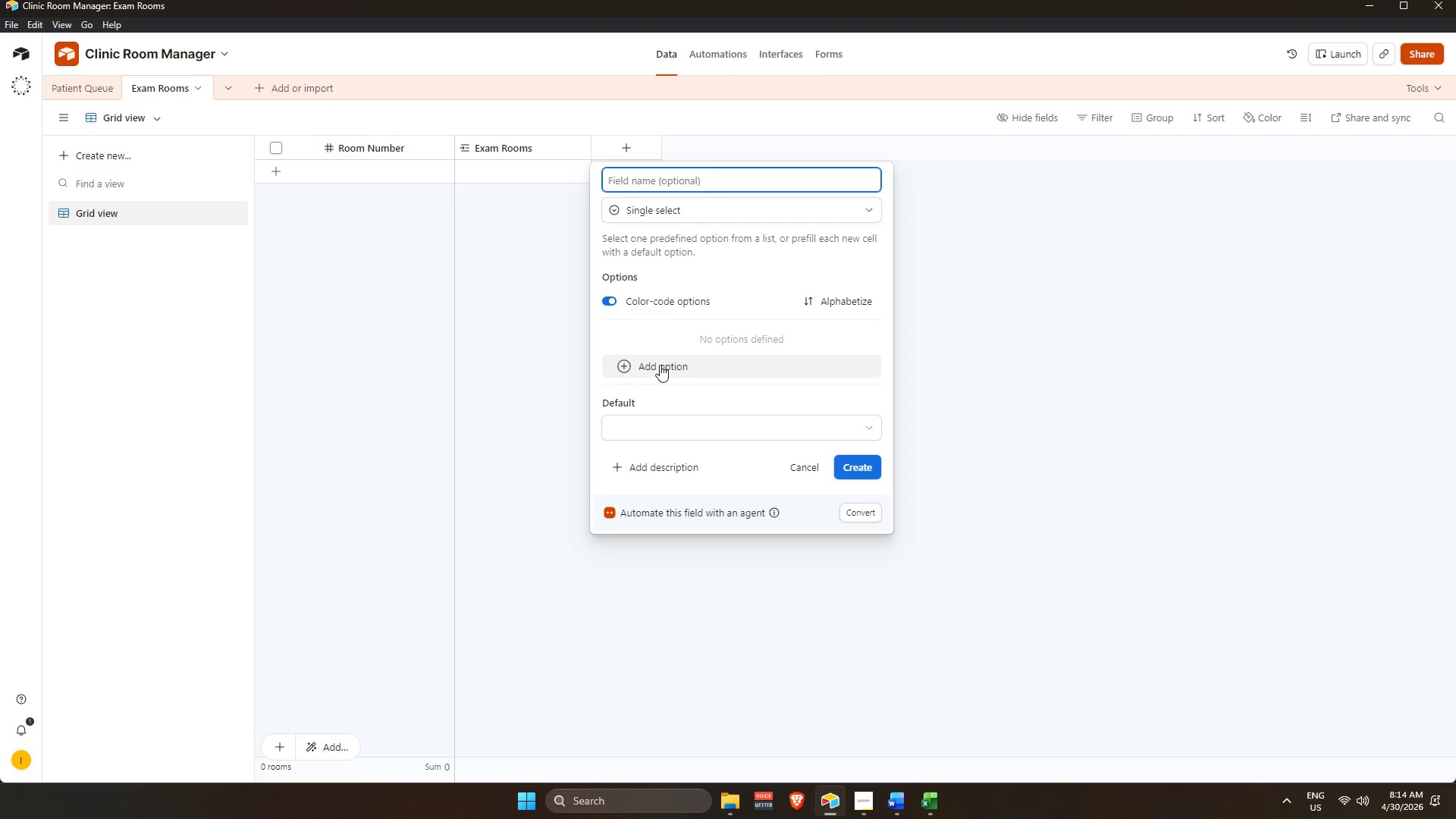 
type(Rom )
key(Backspace)
key(Backspace)
type(om )
 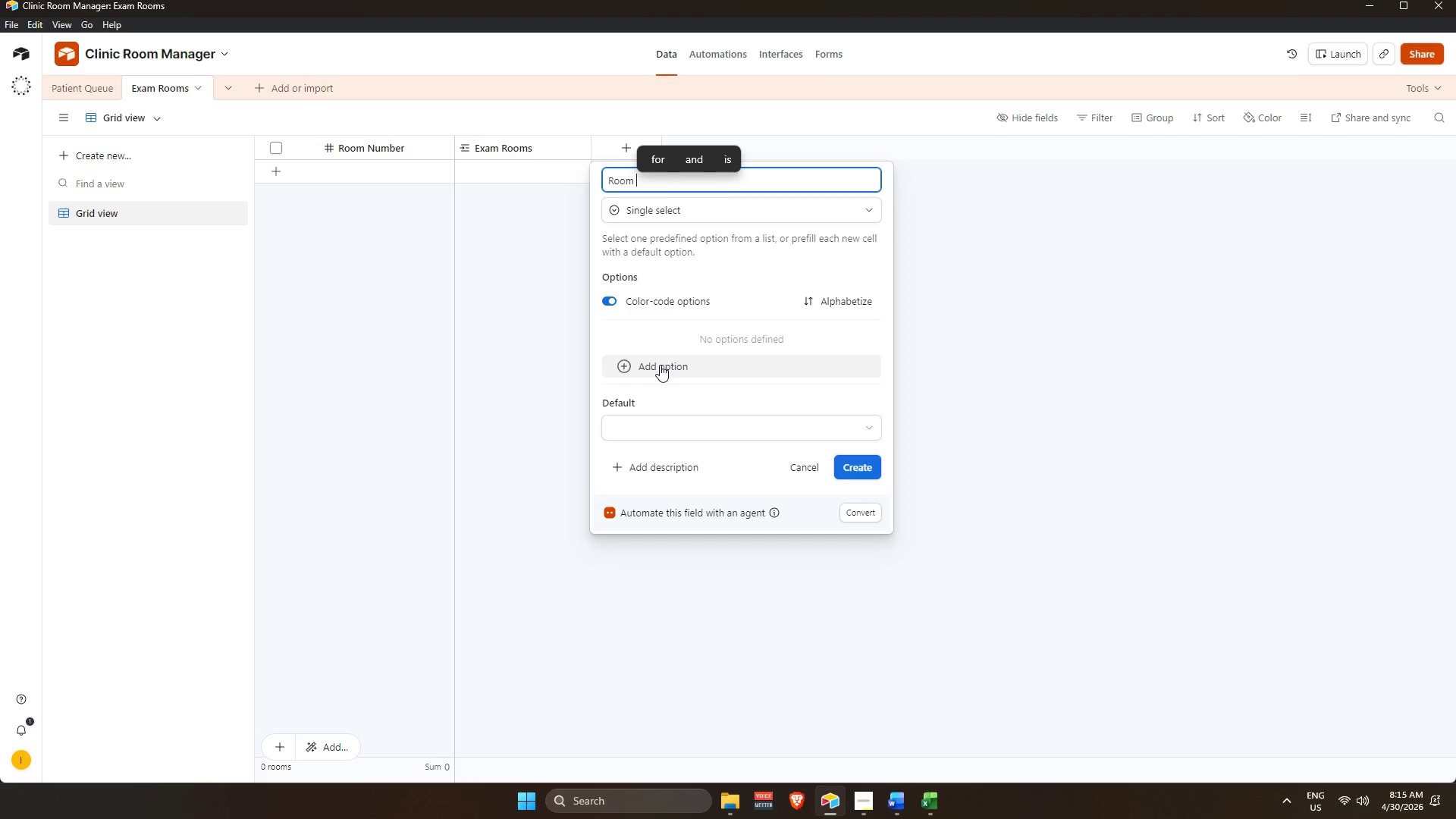 
wait(26.42)
 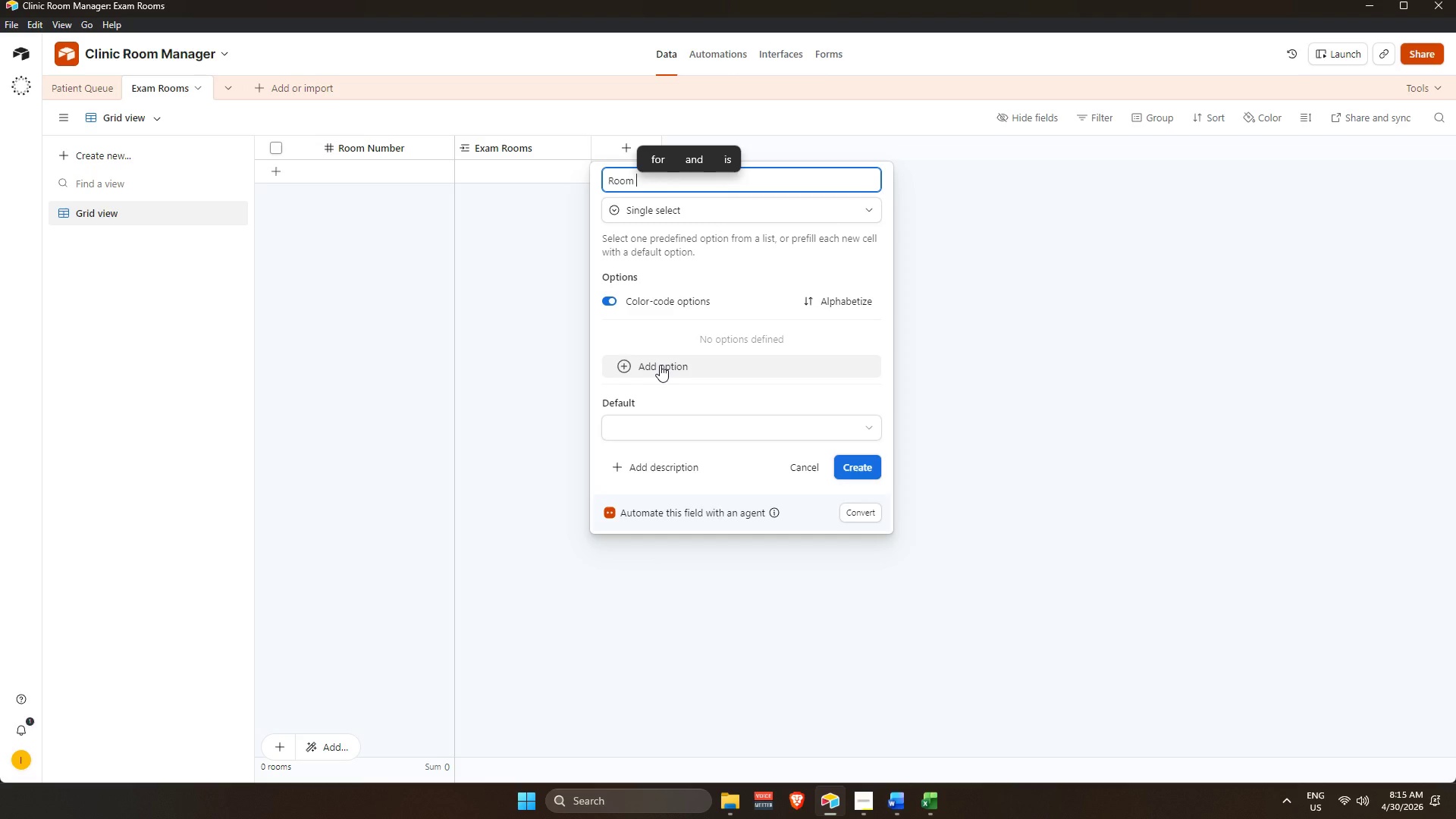 
left_click([660, 365])
 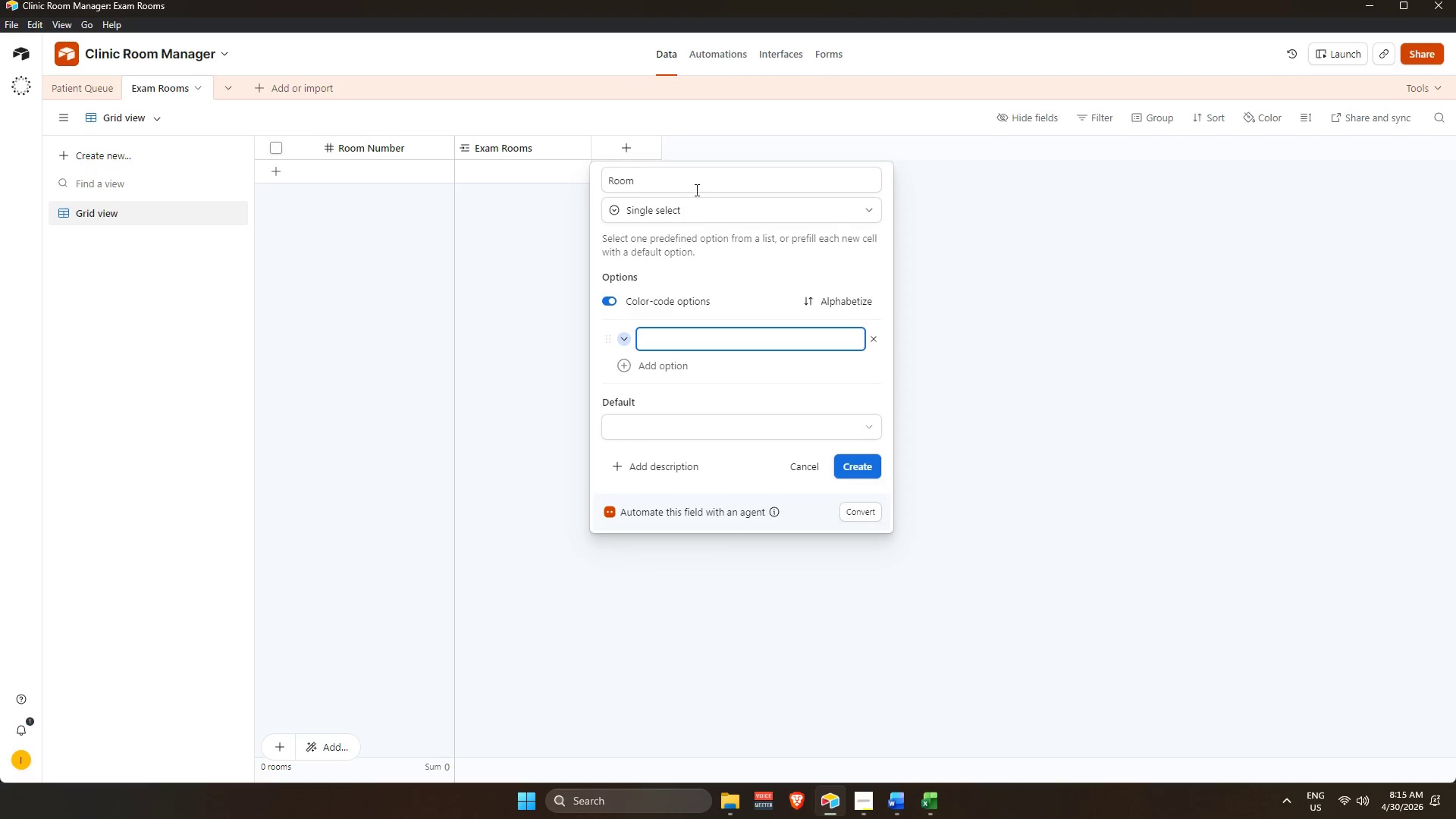 
left_click([699, 179])
 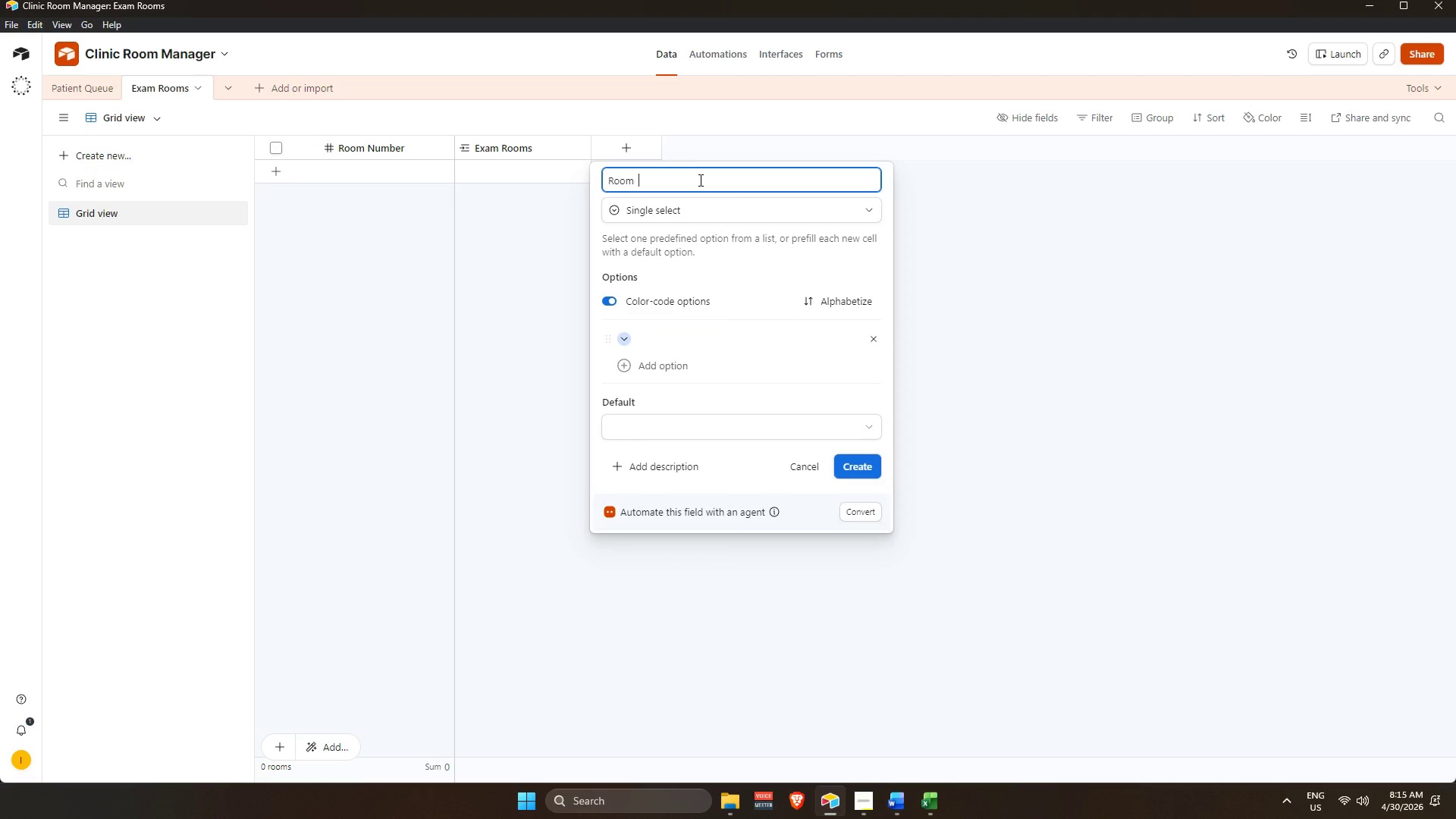 
type( )
key(Backspace)
type(Status)
 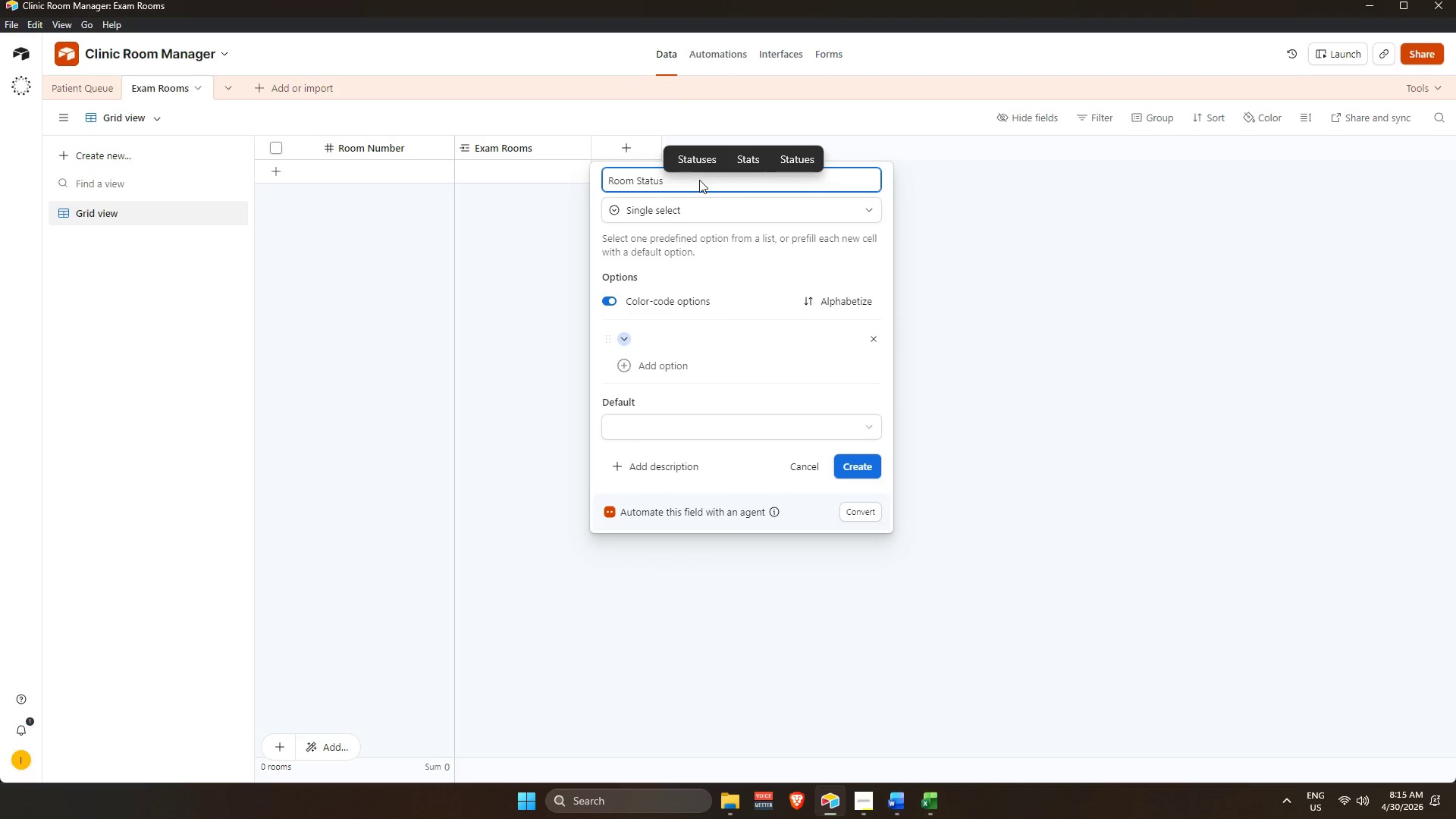 
key(ArrowDown)
 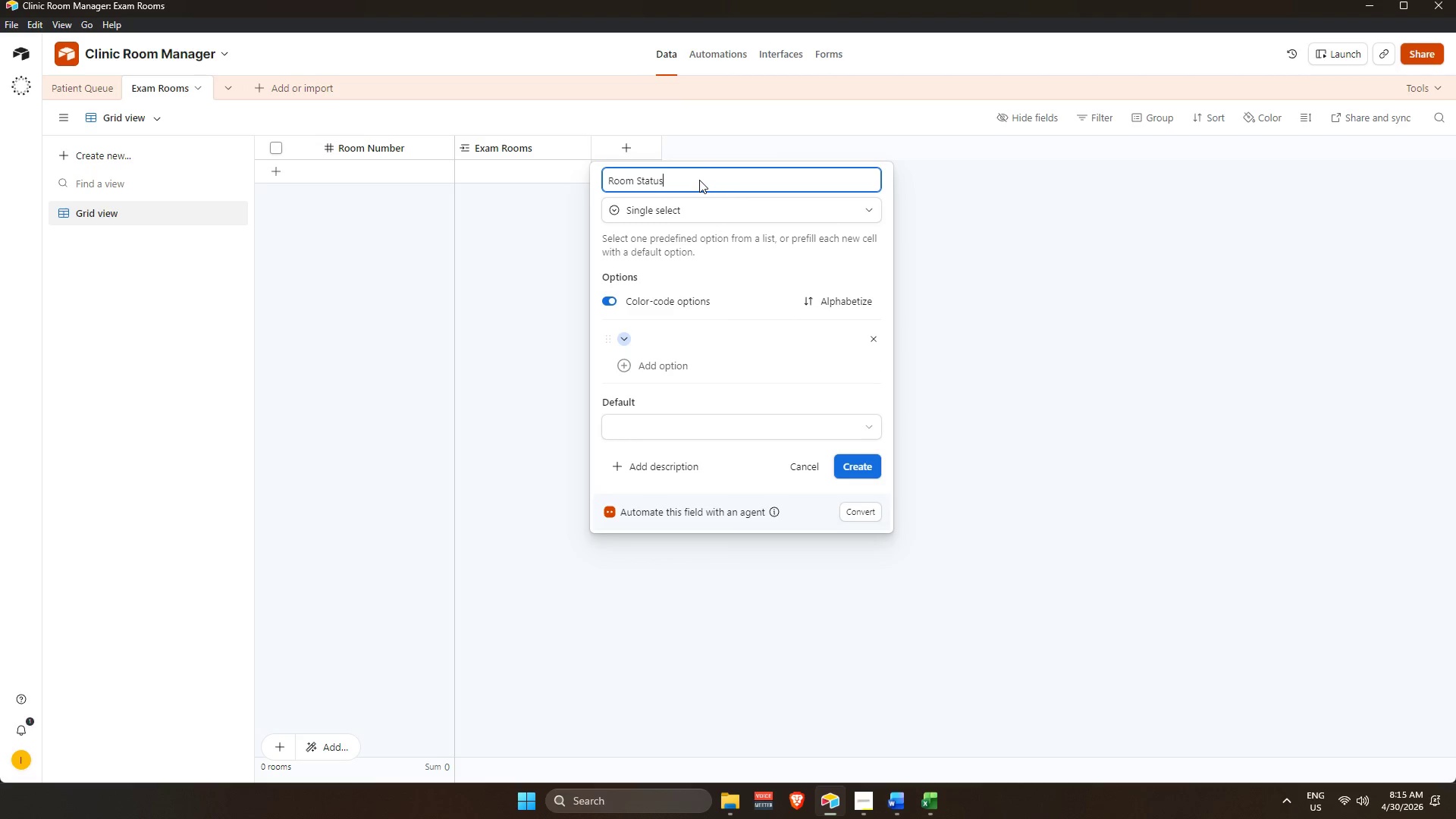 
key(ArrowDown)
 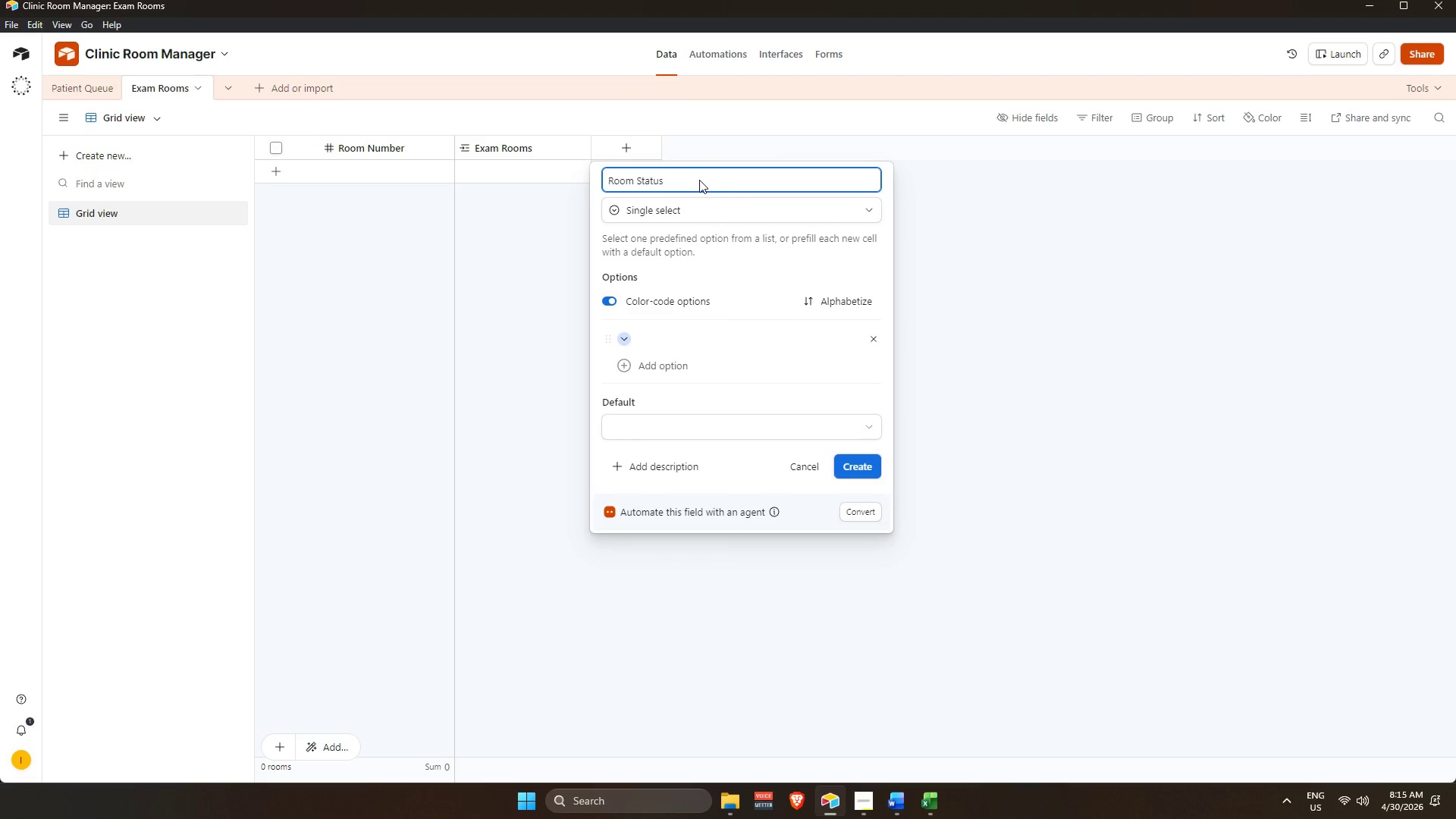 
key(ArrowDown)
 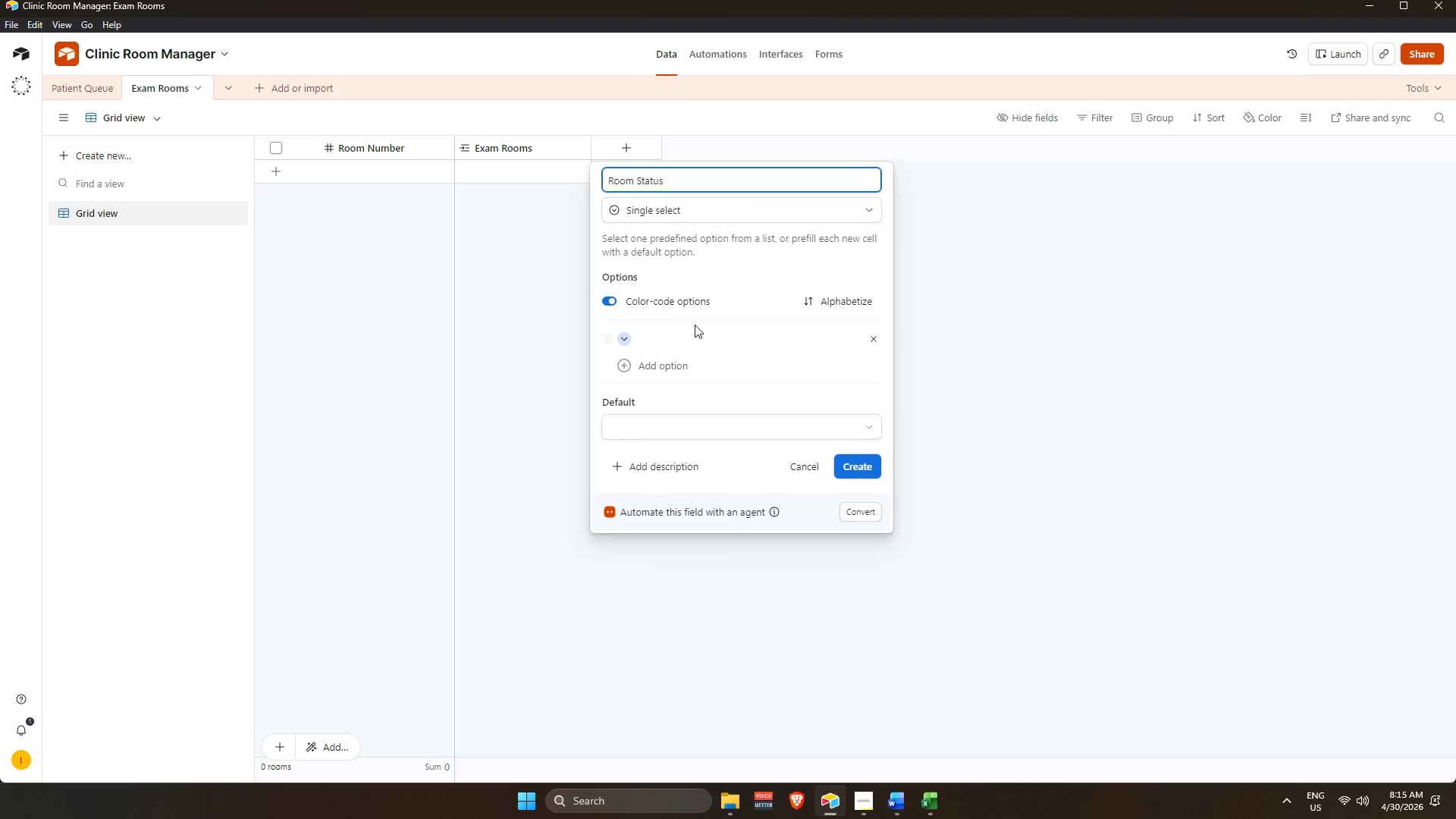 
left_click([708, 339])
 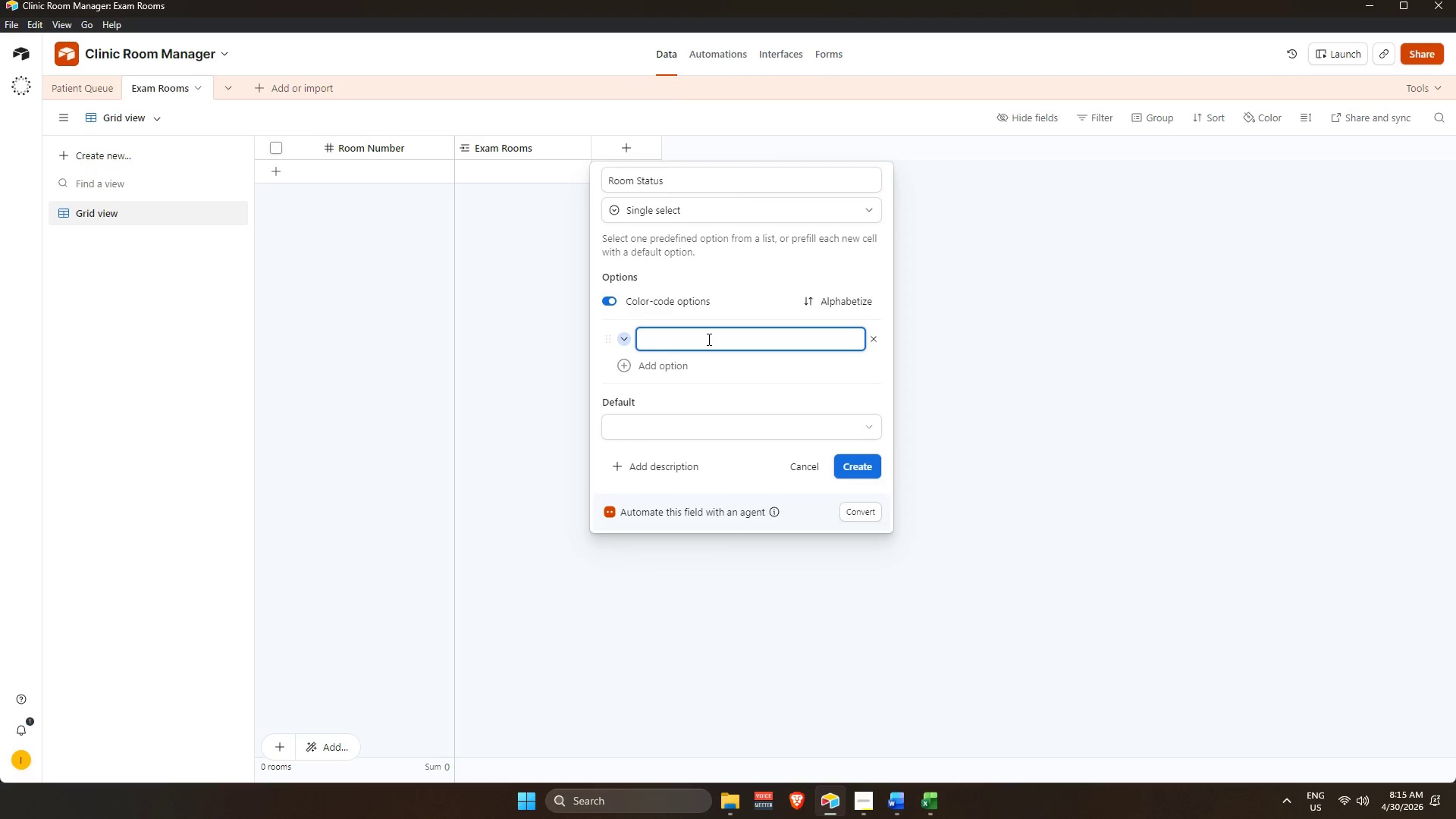 
wait(5.02)
 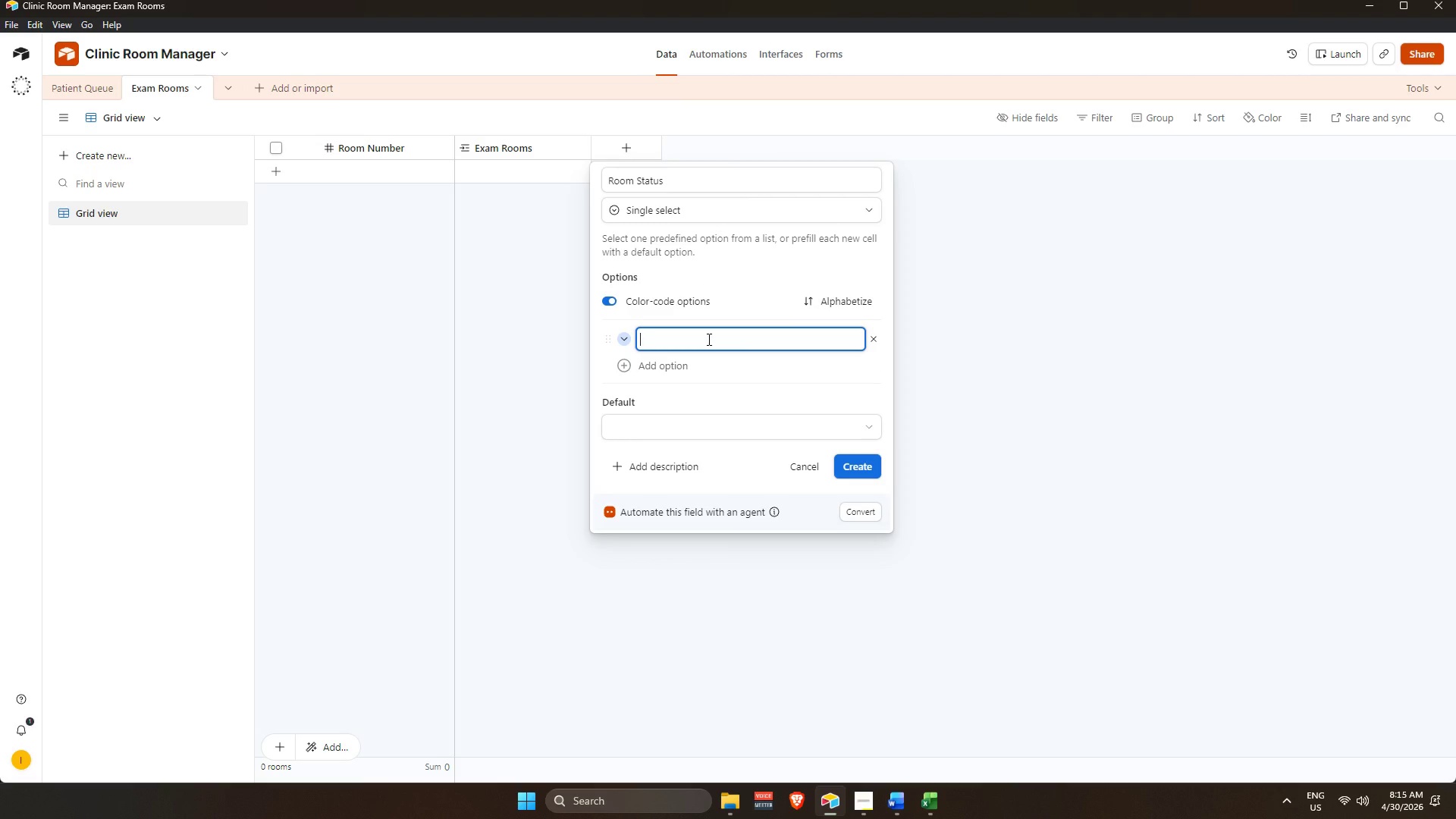 
type(Avau)
key(Backspace)
type(ilable)
 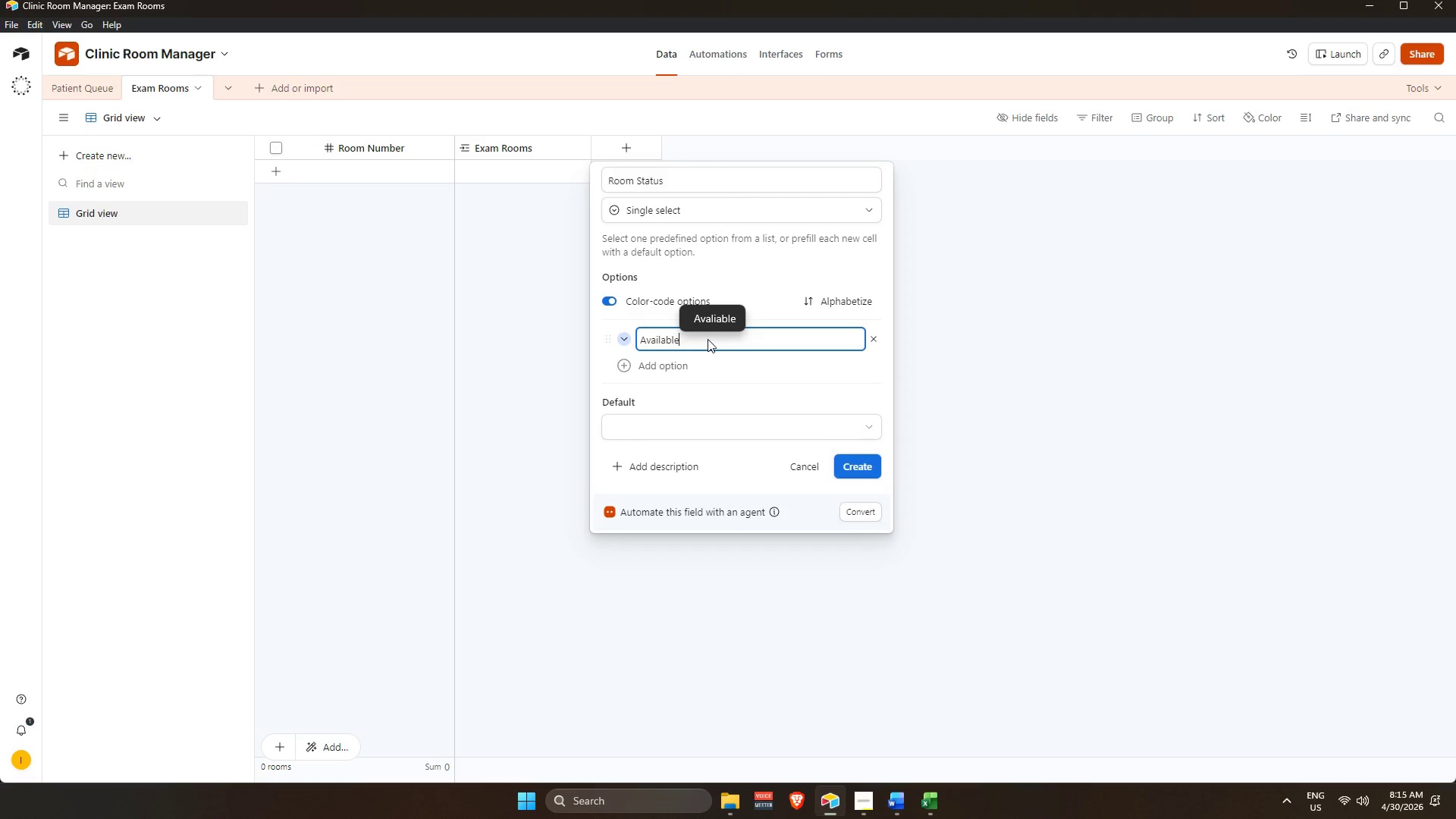 
key(Enter)
 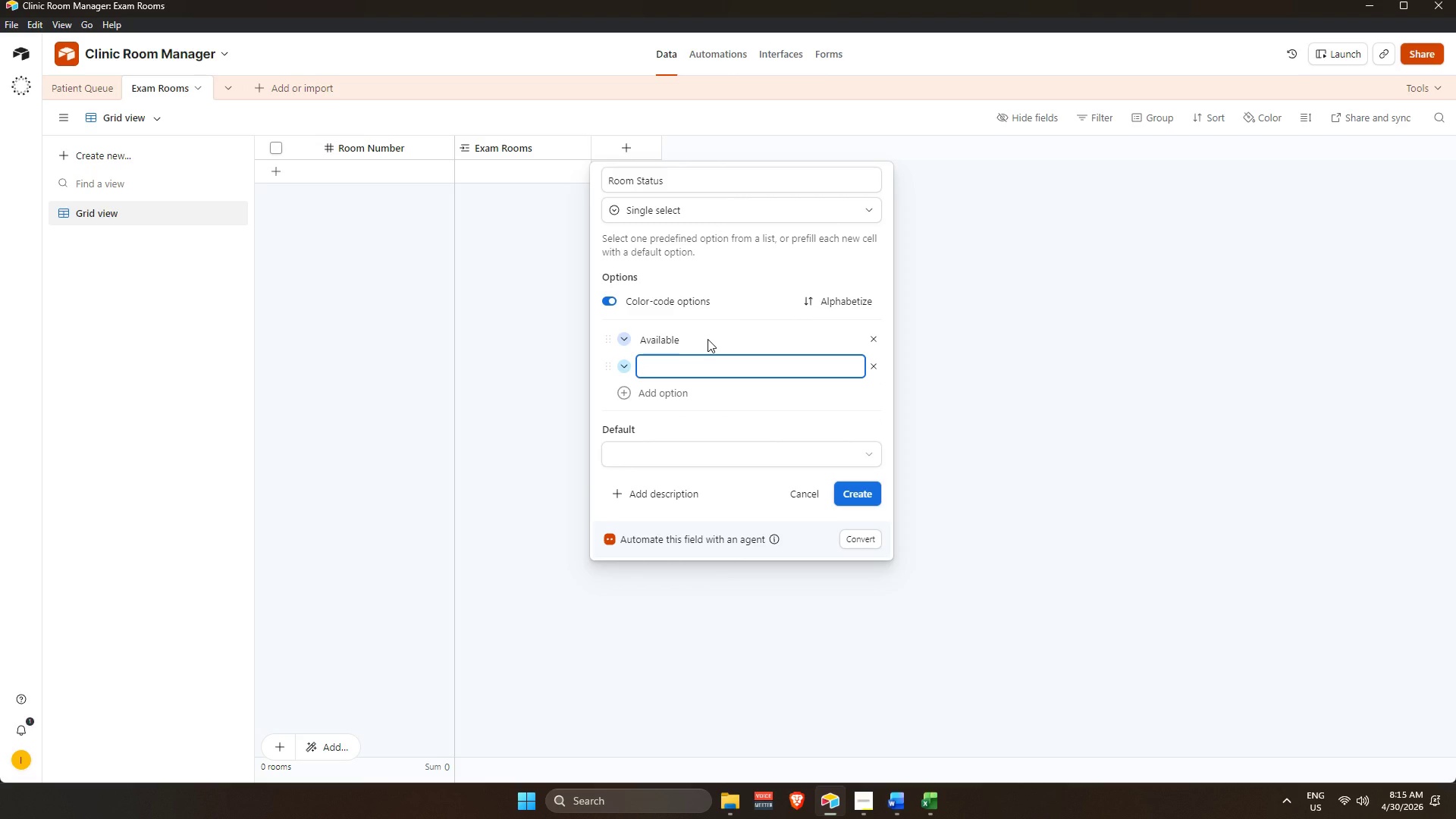 
type(Occupied)
 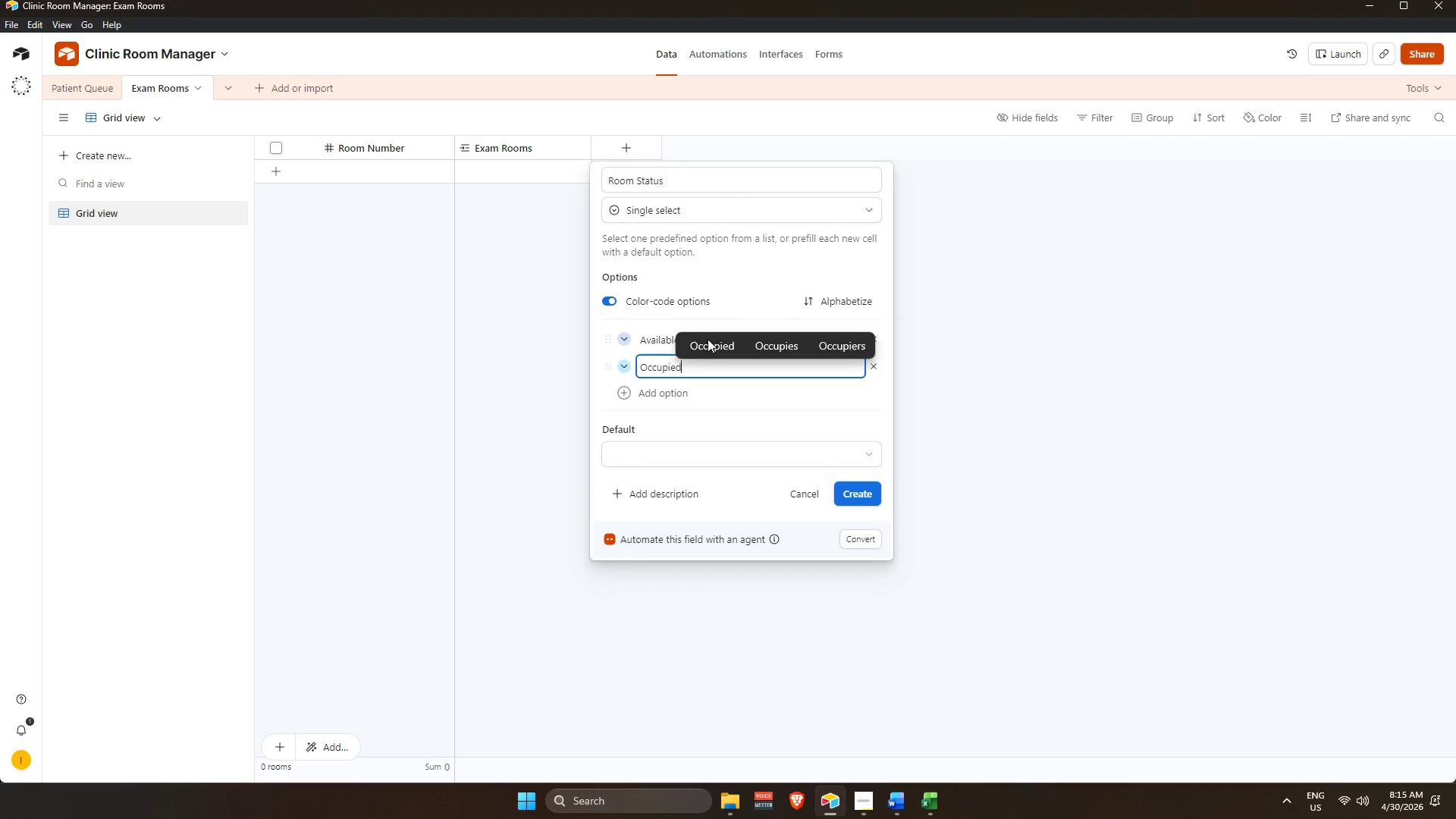 
key(Enter)
 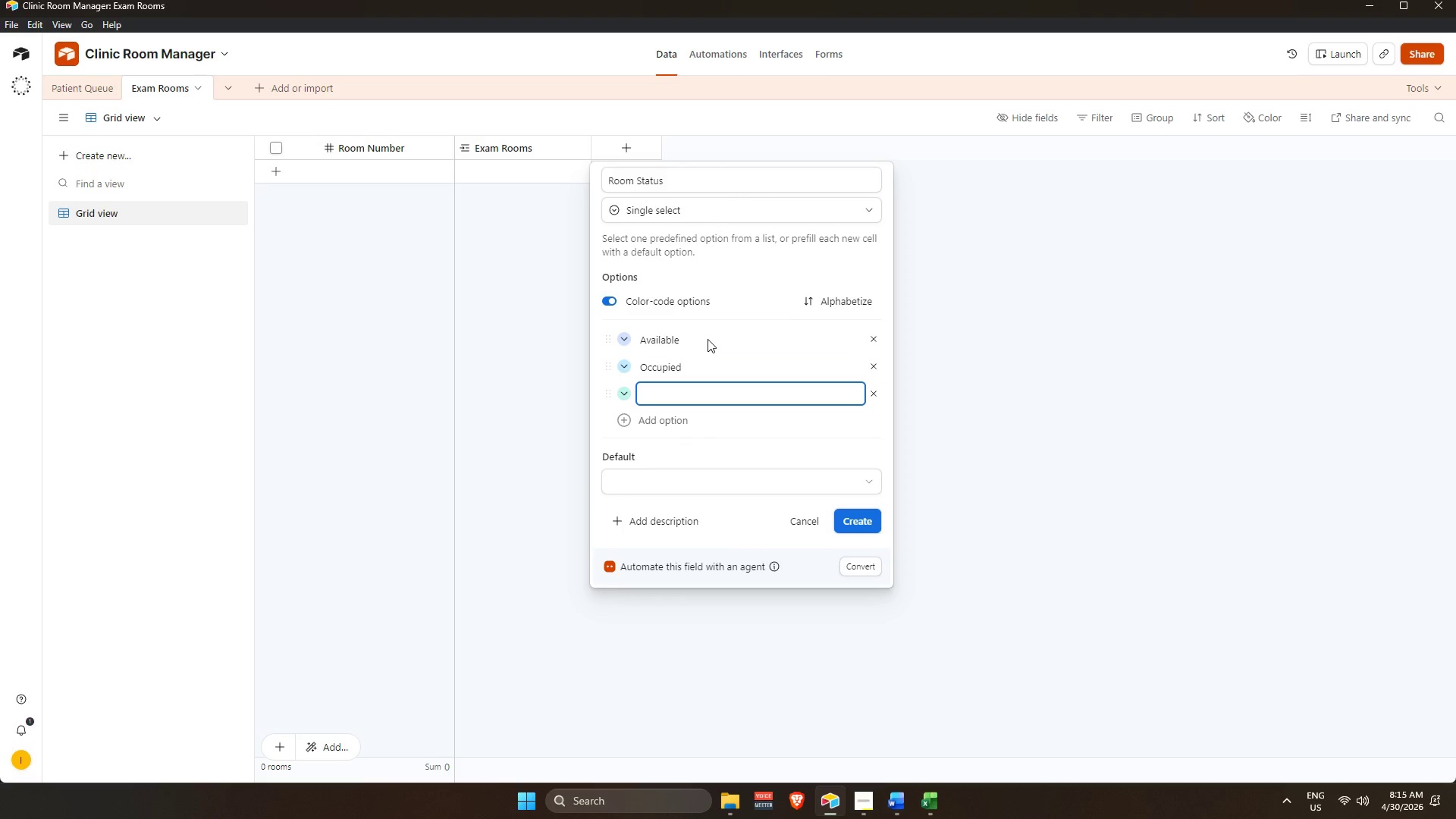 
type(Needs )
 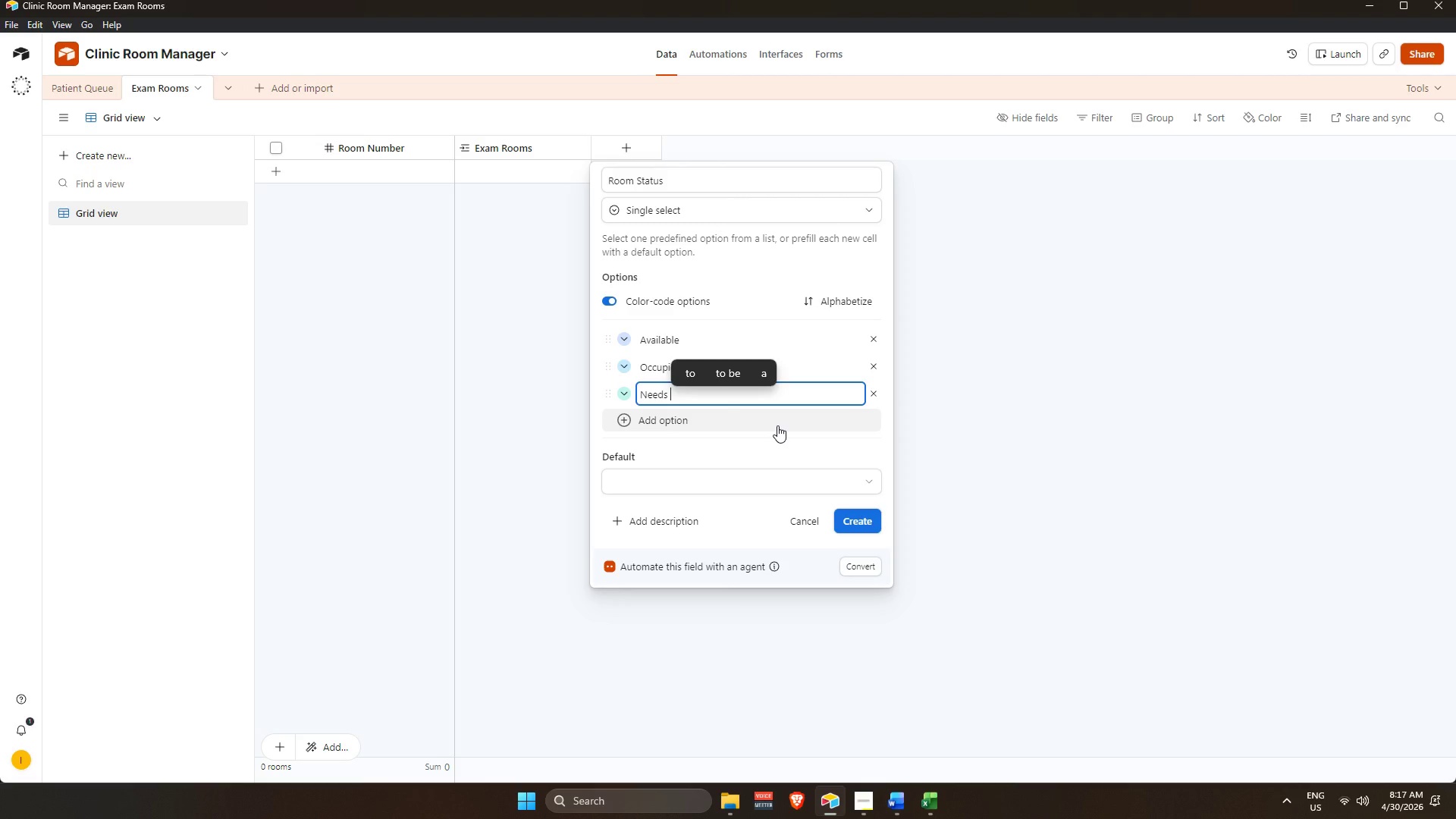 
wait(95.48)
 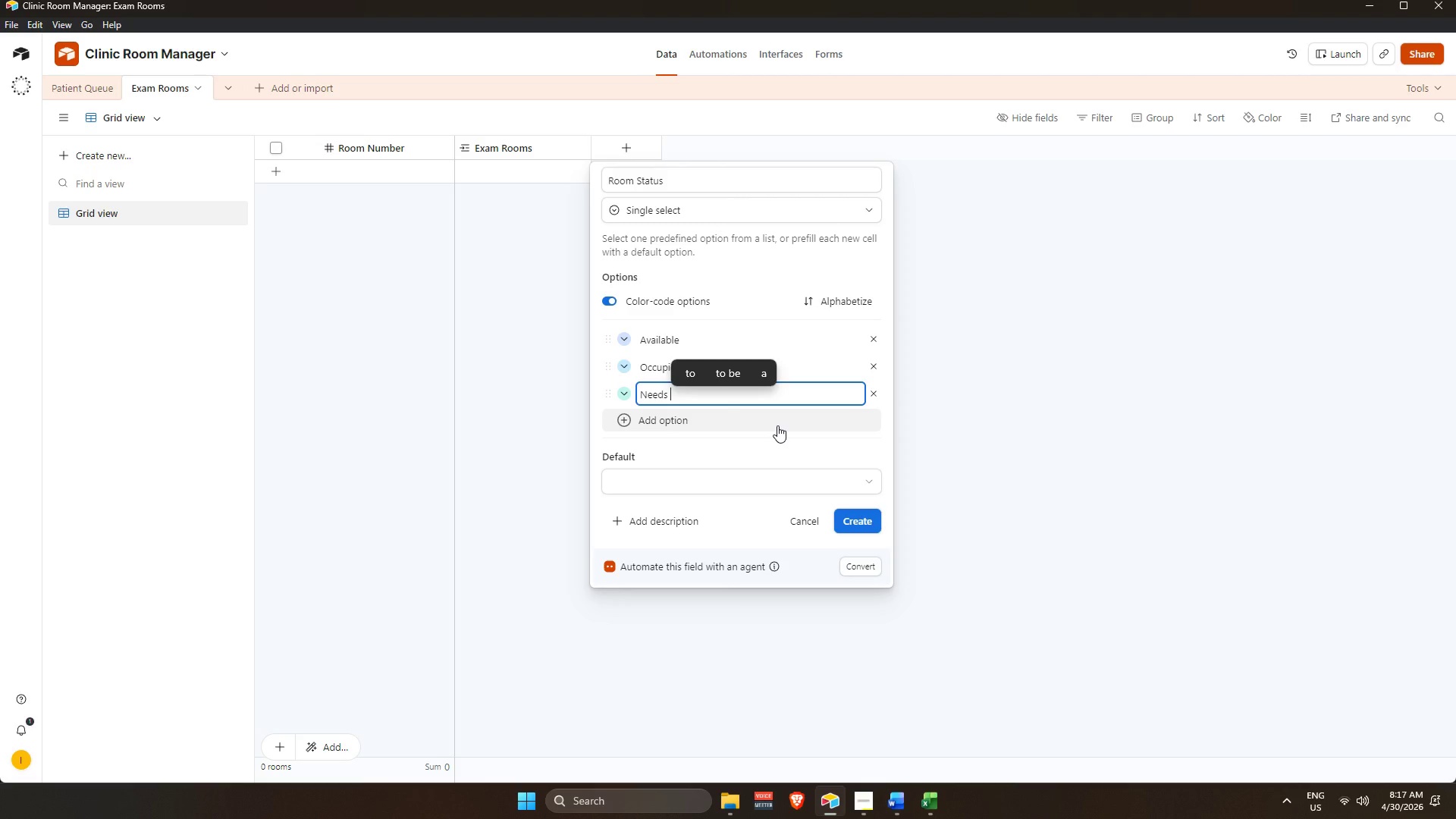 
left_click([802, 393])
 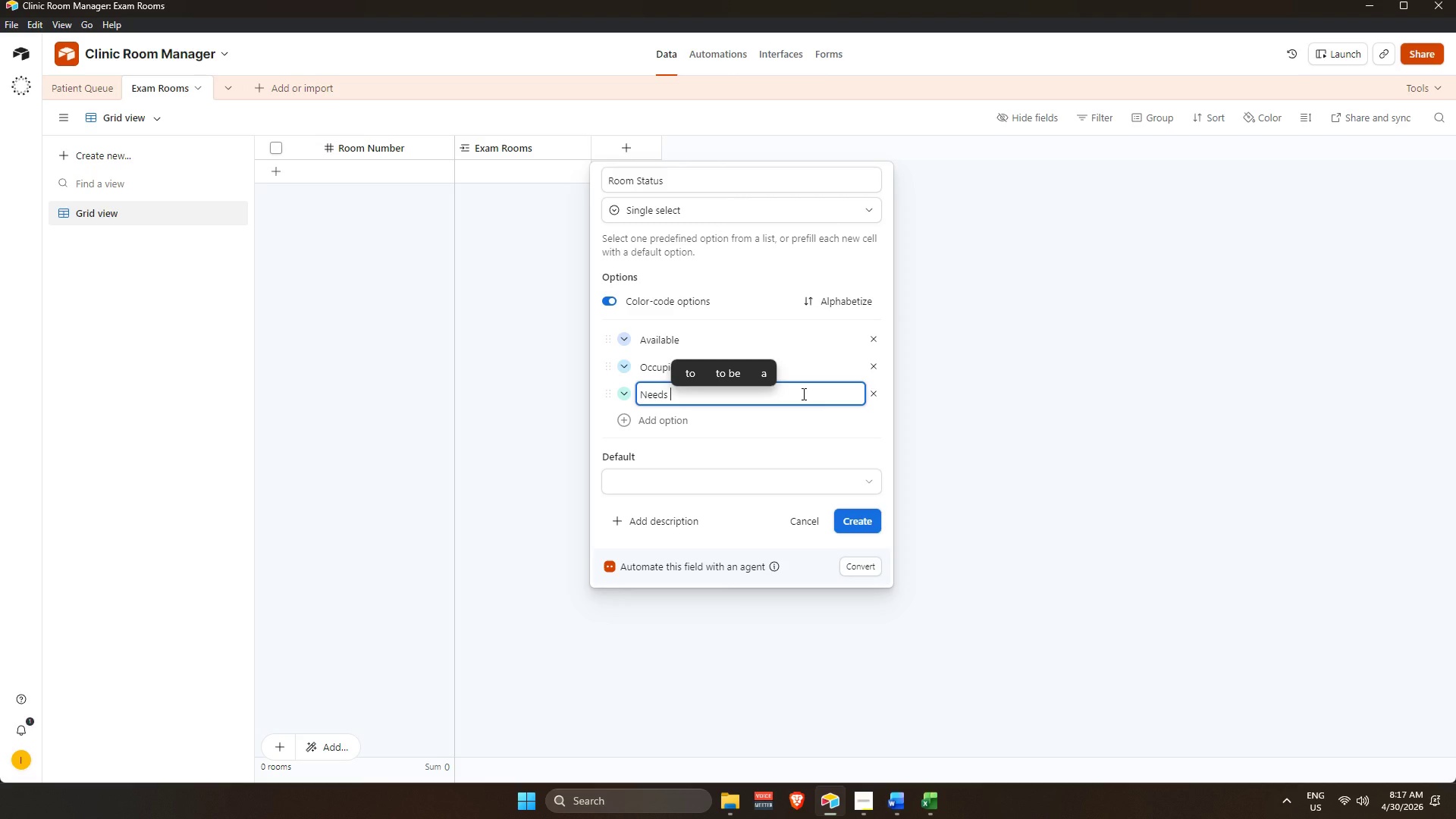 
wait(15.78)
 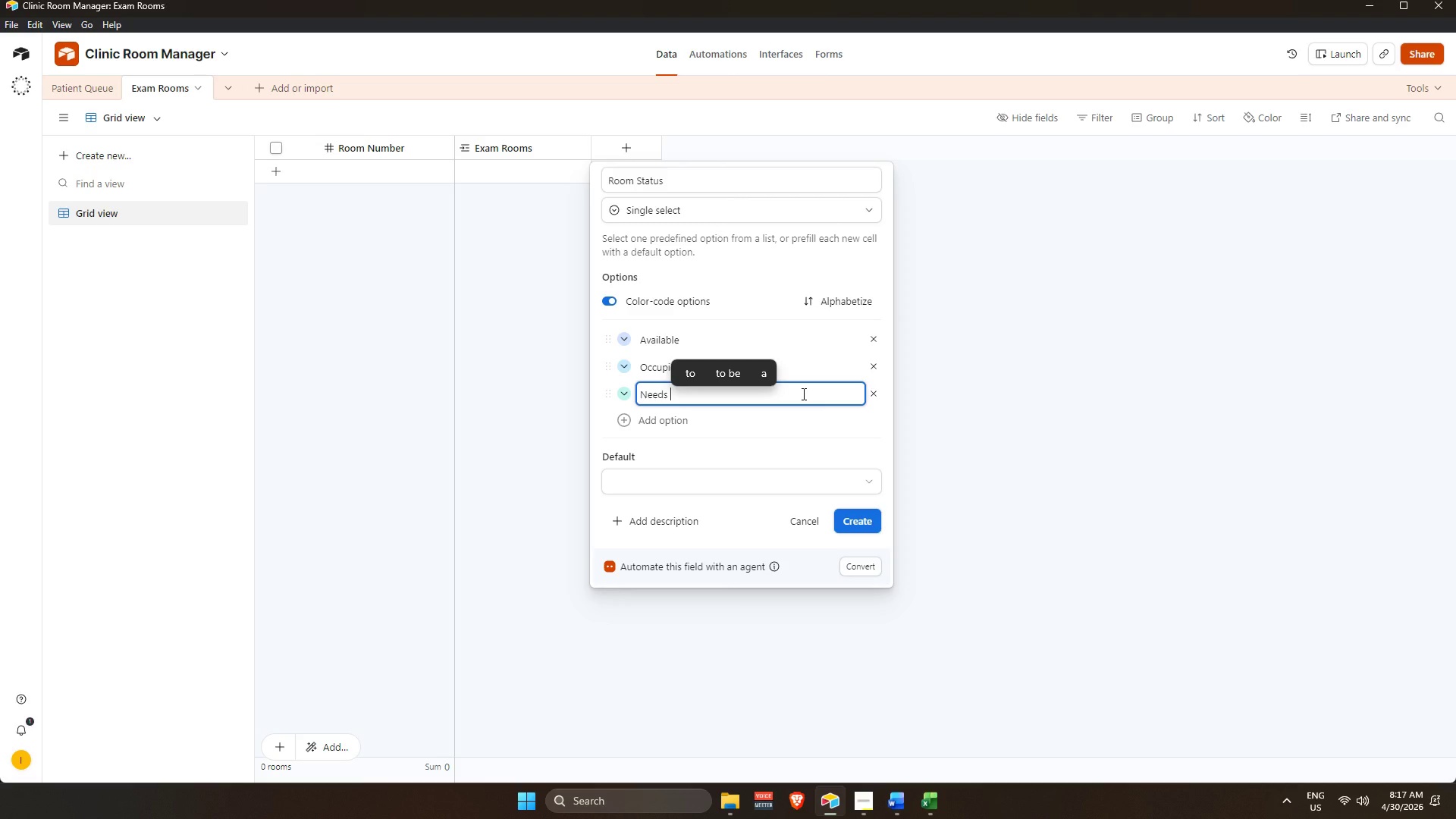 
left_click([829, 363])
 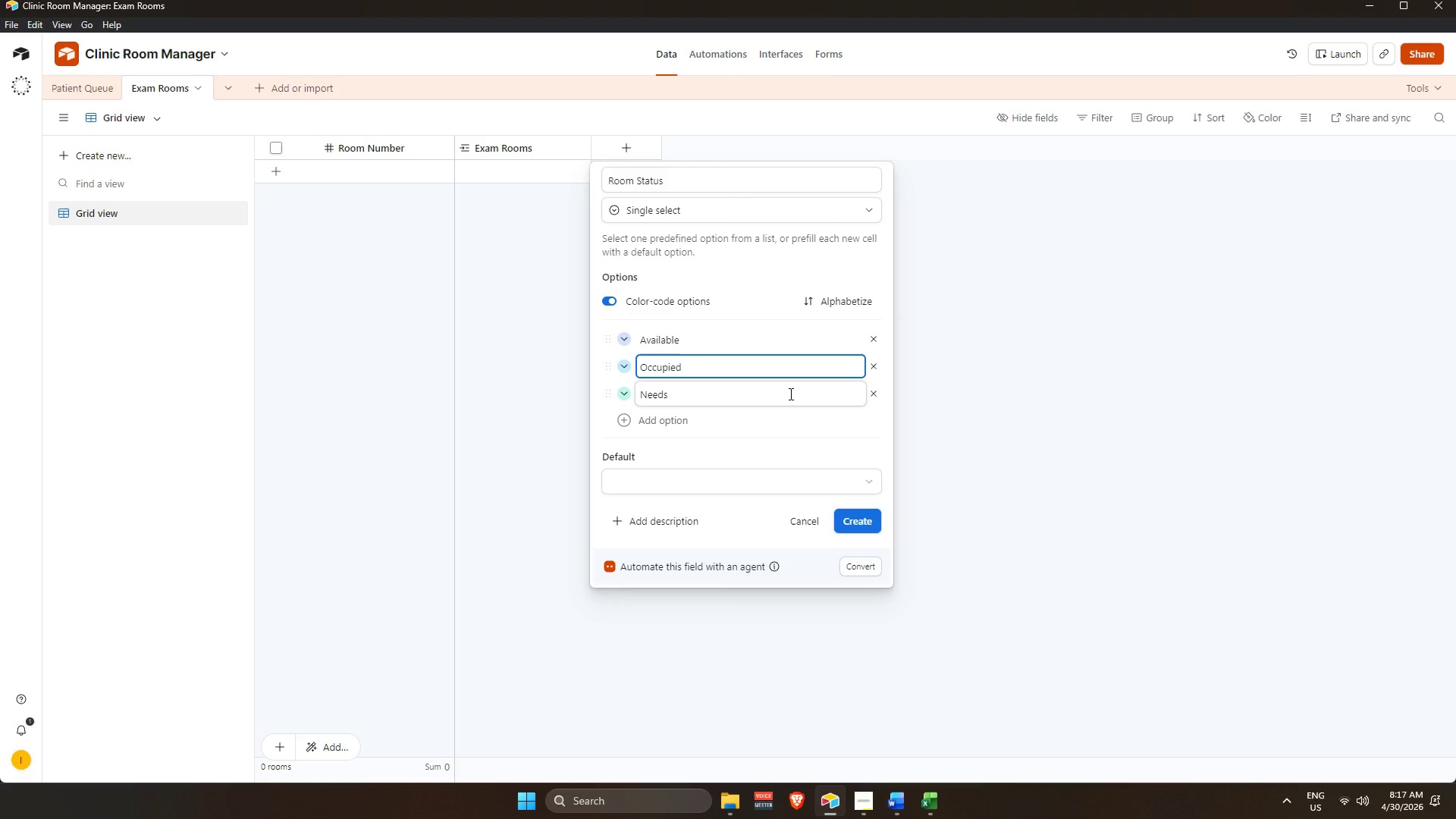 
left_click([789, 393])
 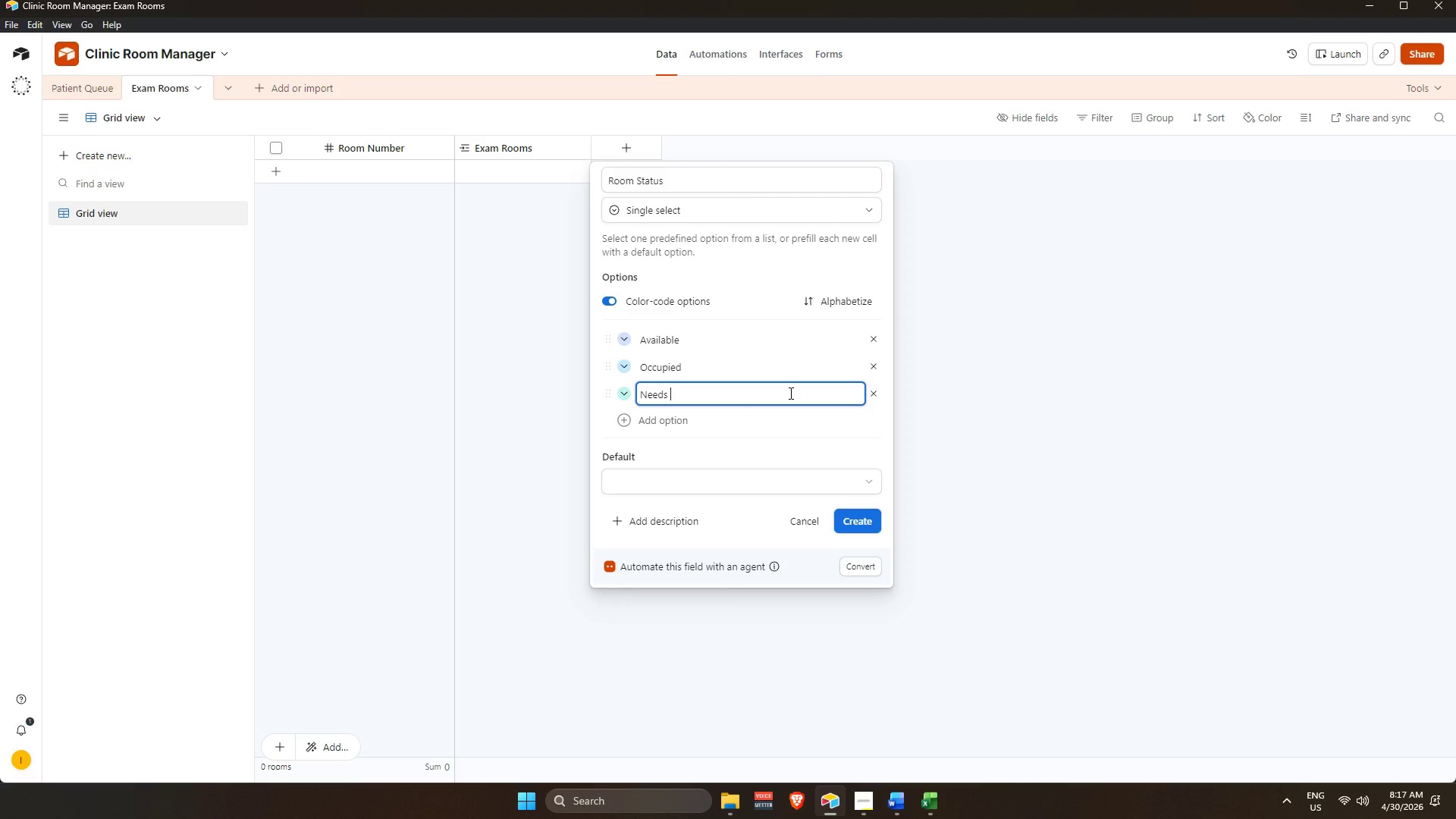 
wait(6.19)
 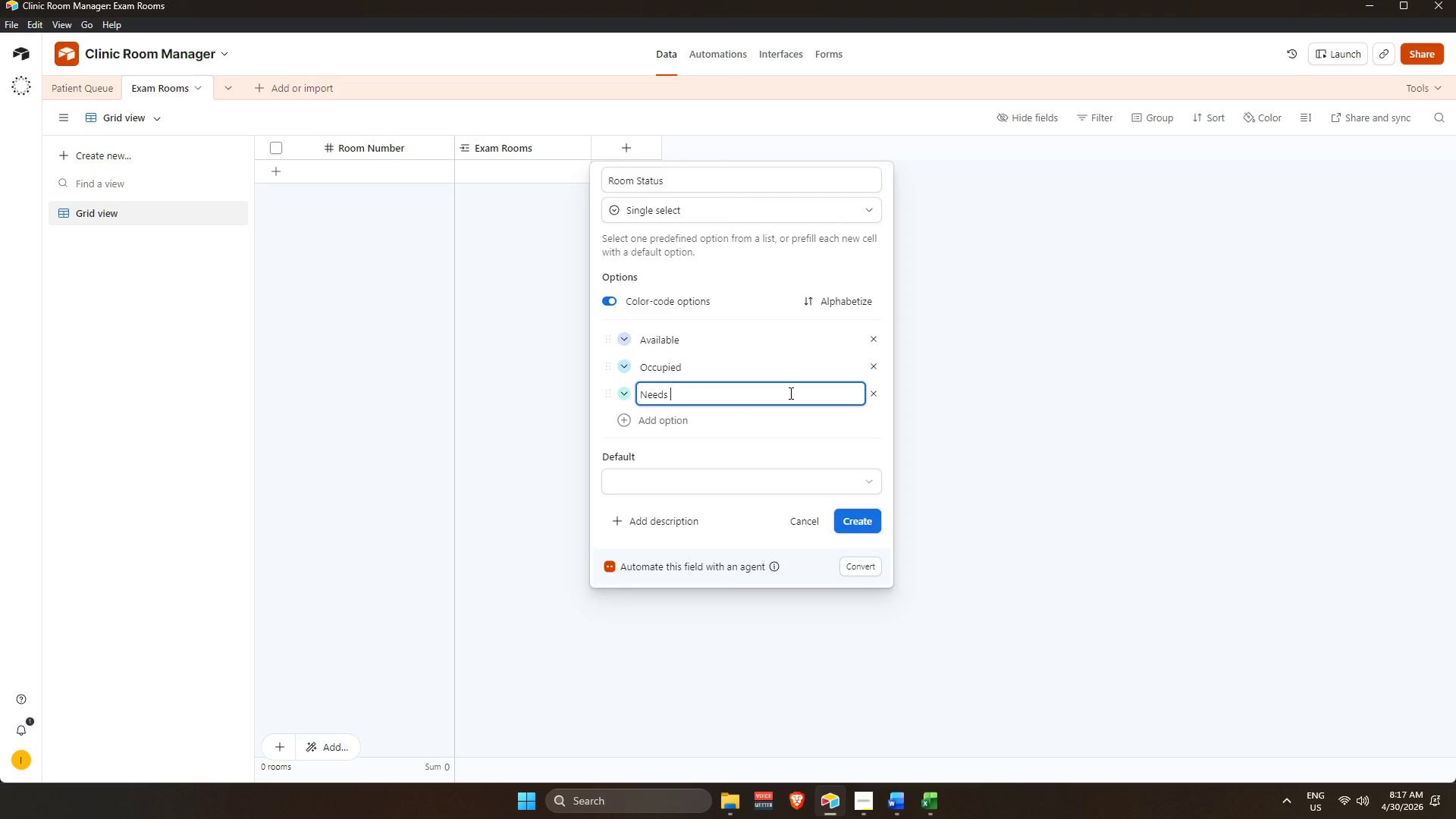 
type(Cleaning)
 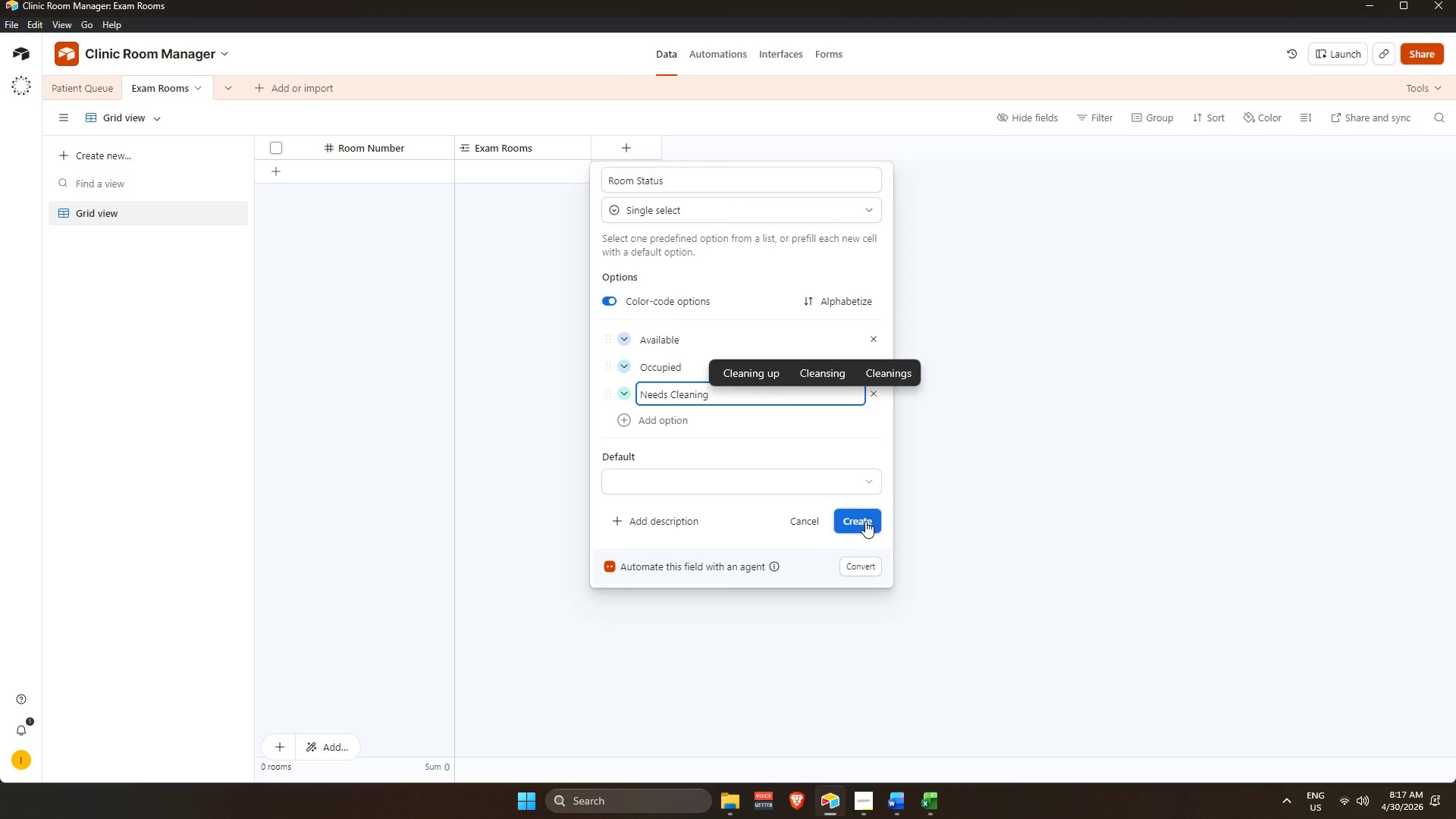 
left_click([849, 465])
 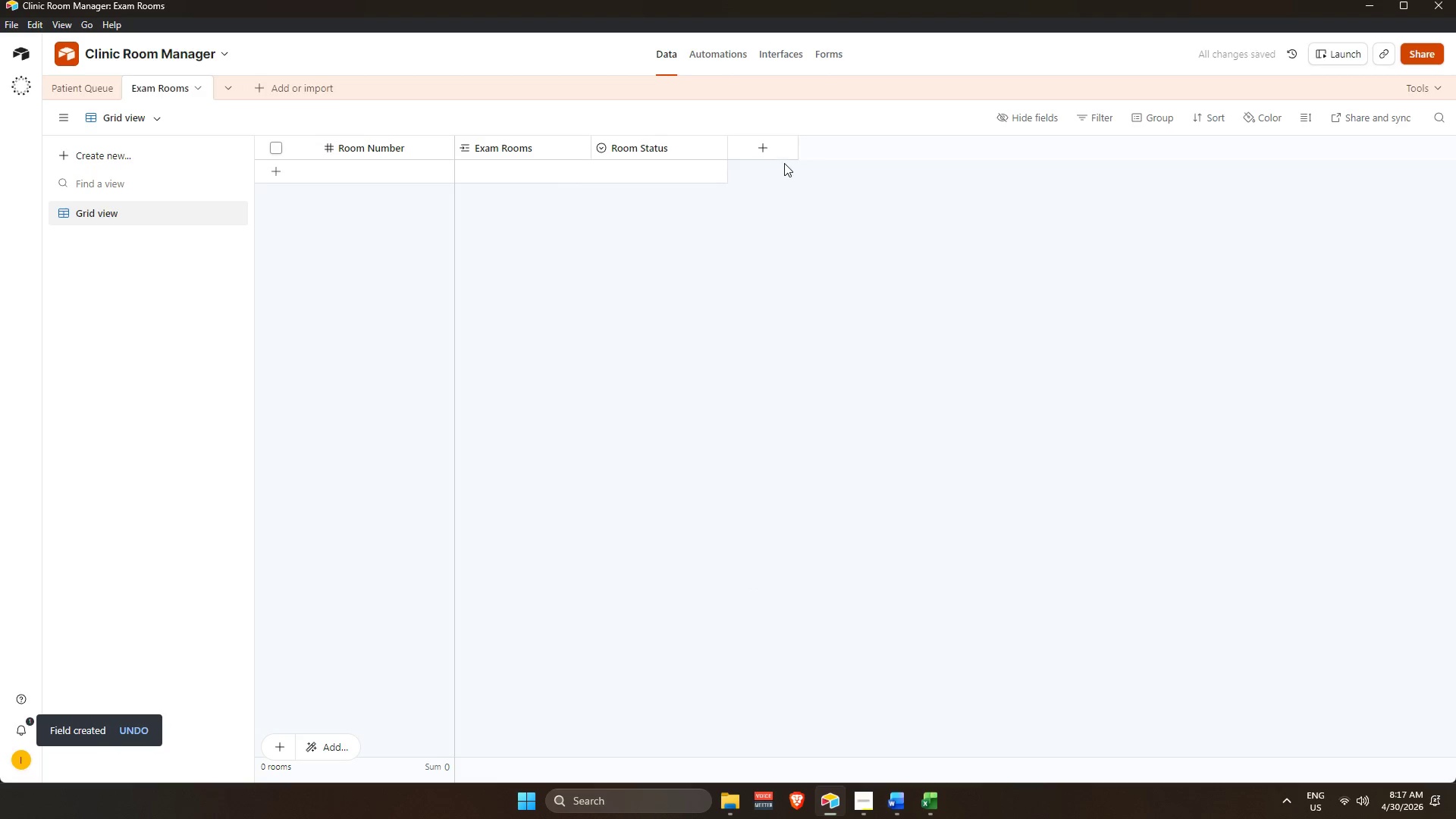 
left_click([792, 143])
 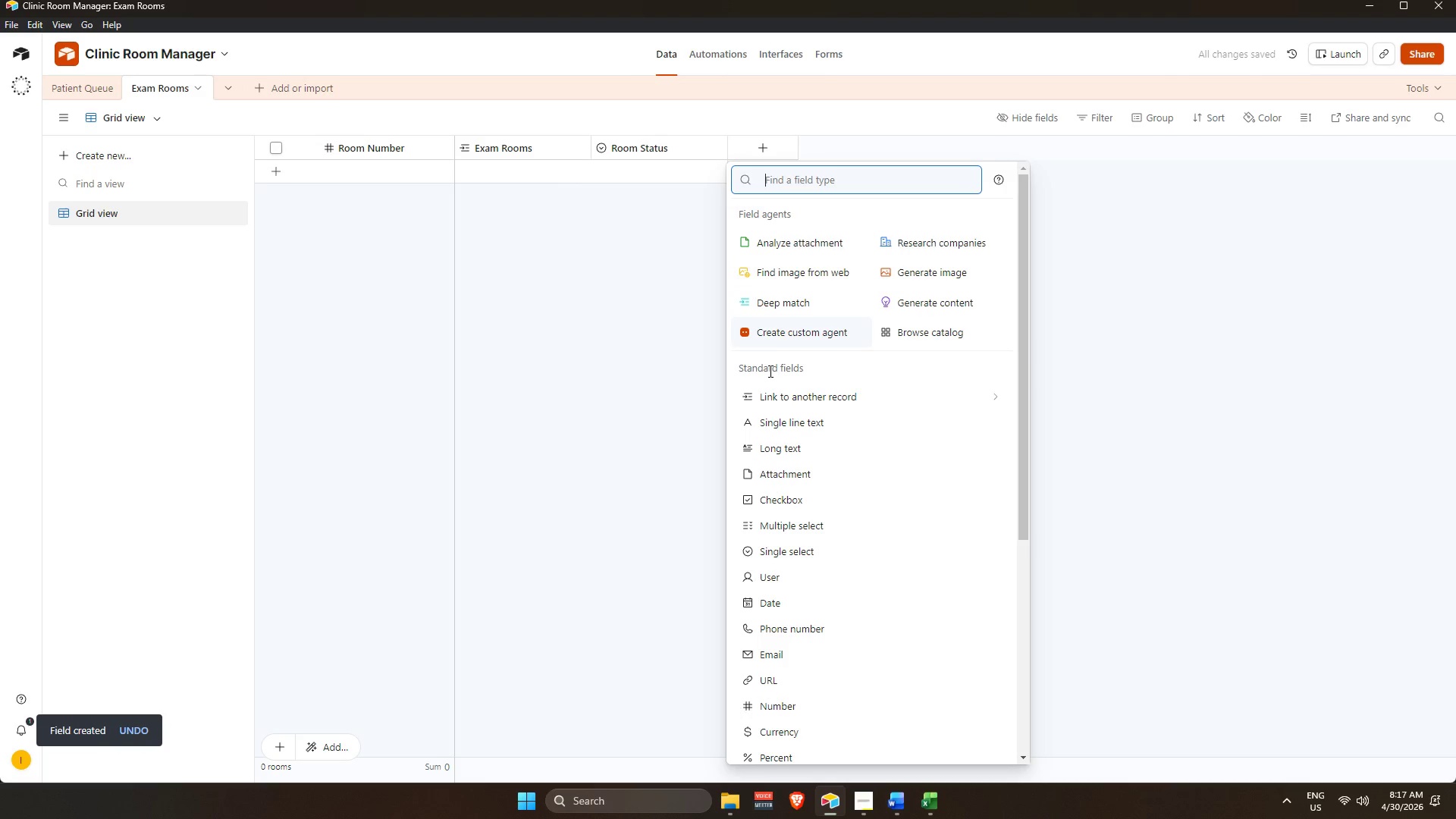 
wait(8.52)
 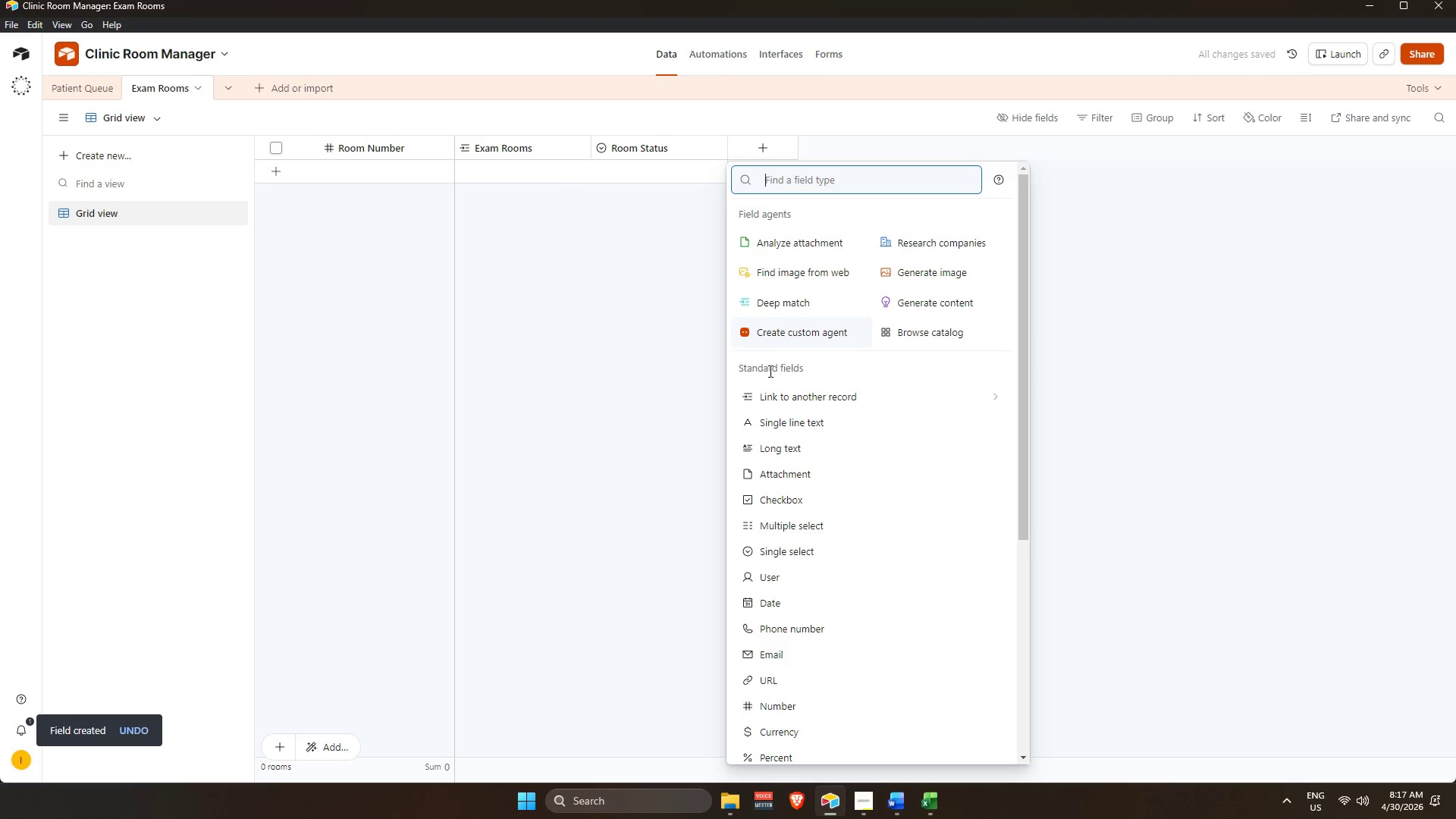 
type(link)
 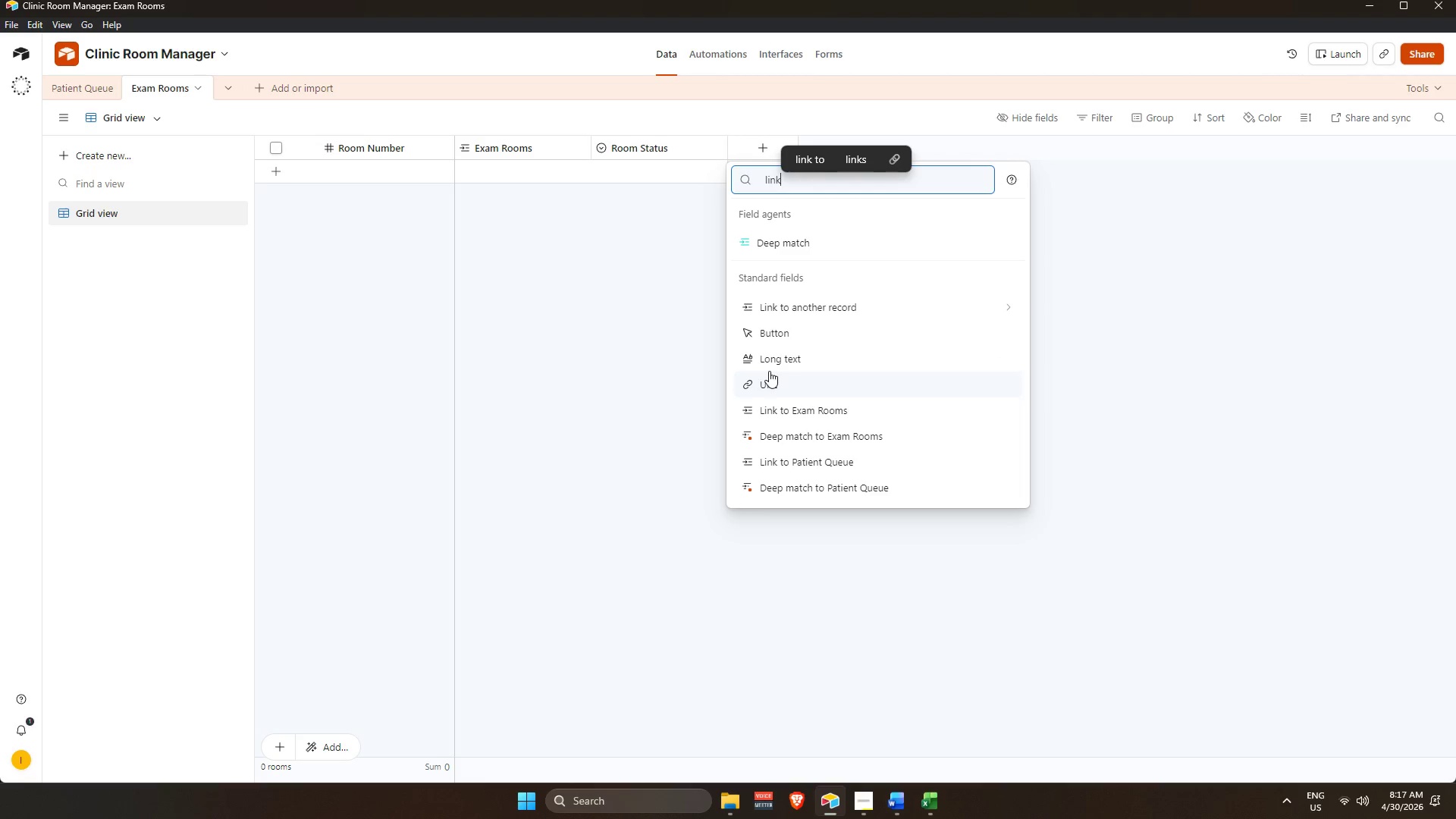 
key(ArrowDown)
 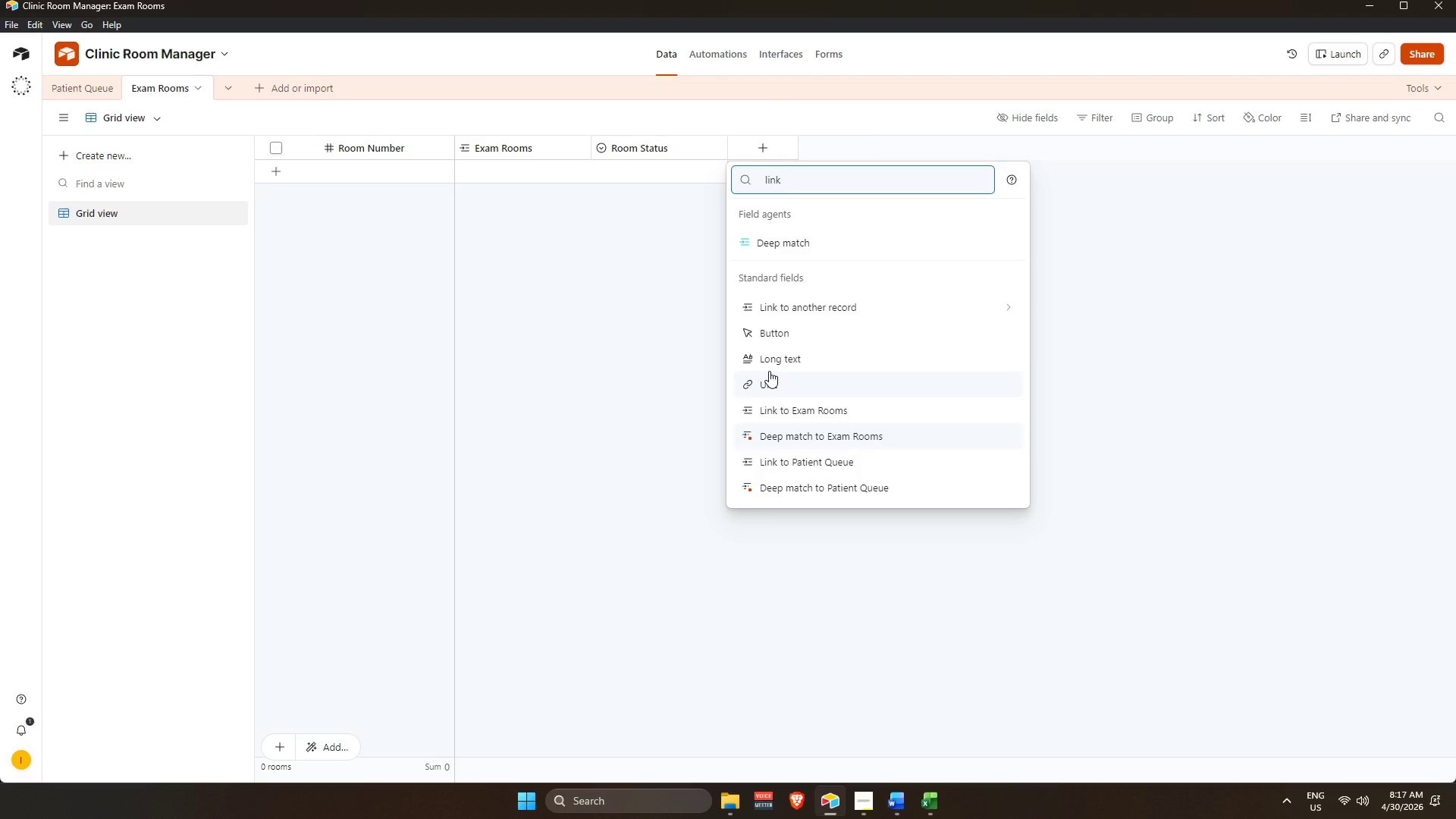 
key(ArrowDown)
 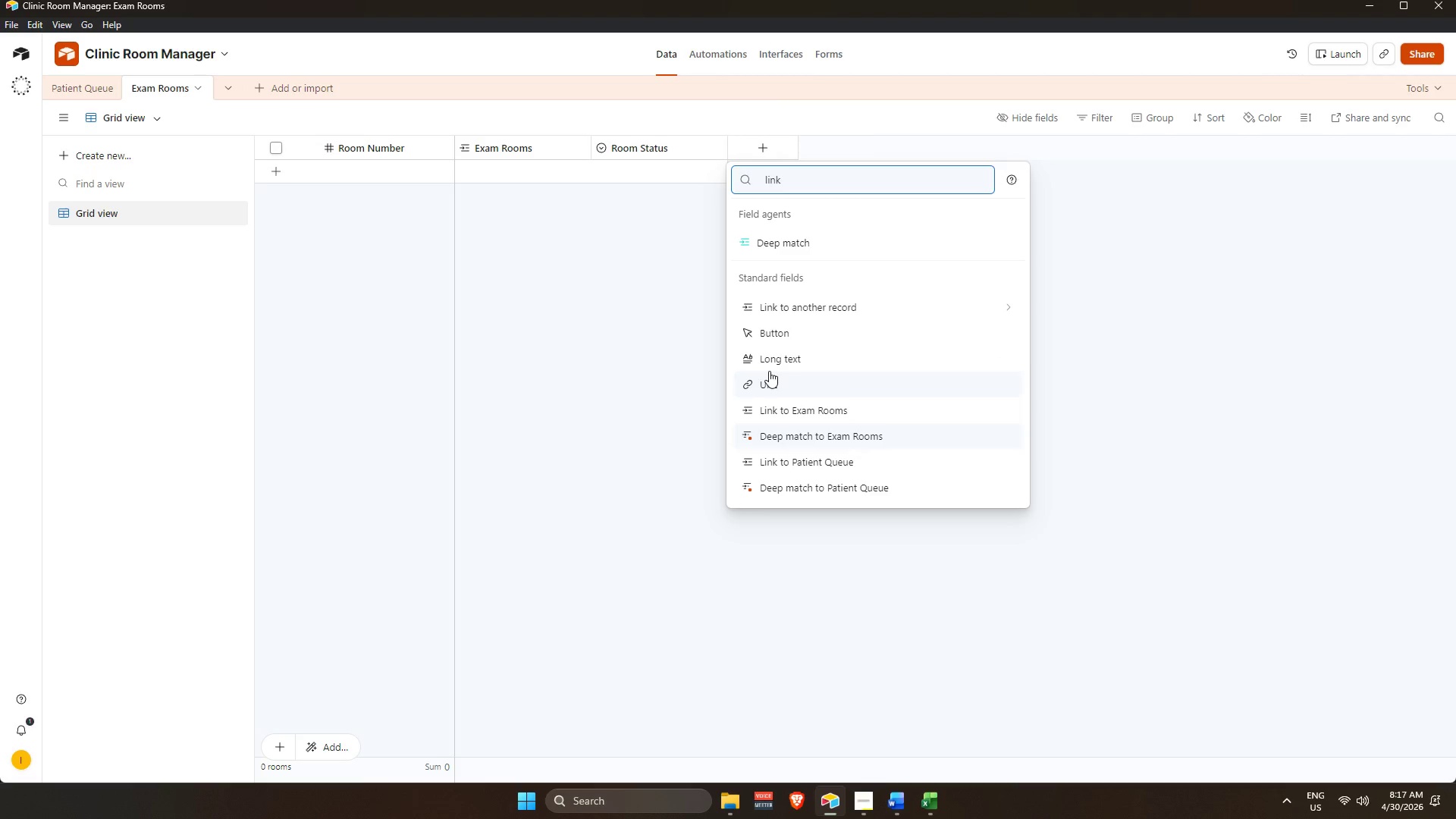 
key(ArrowUp)
 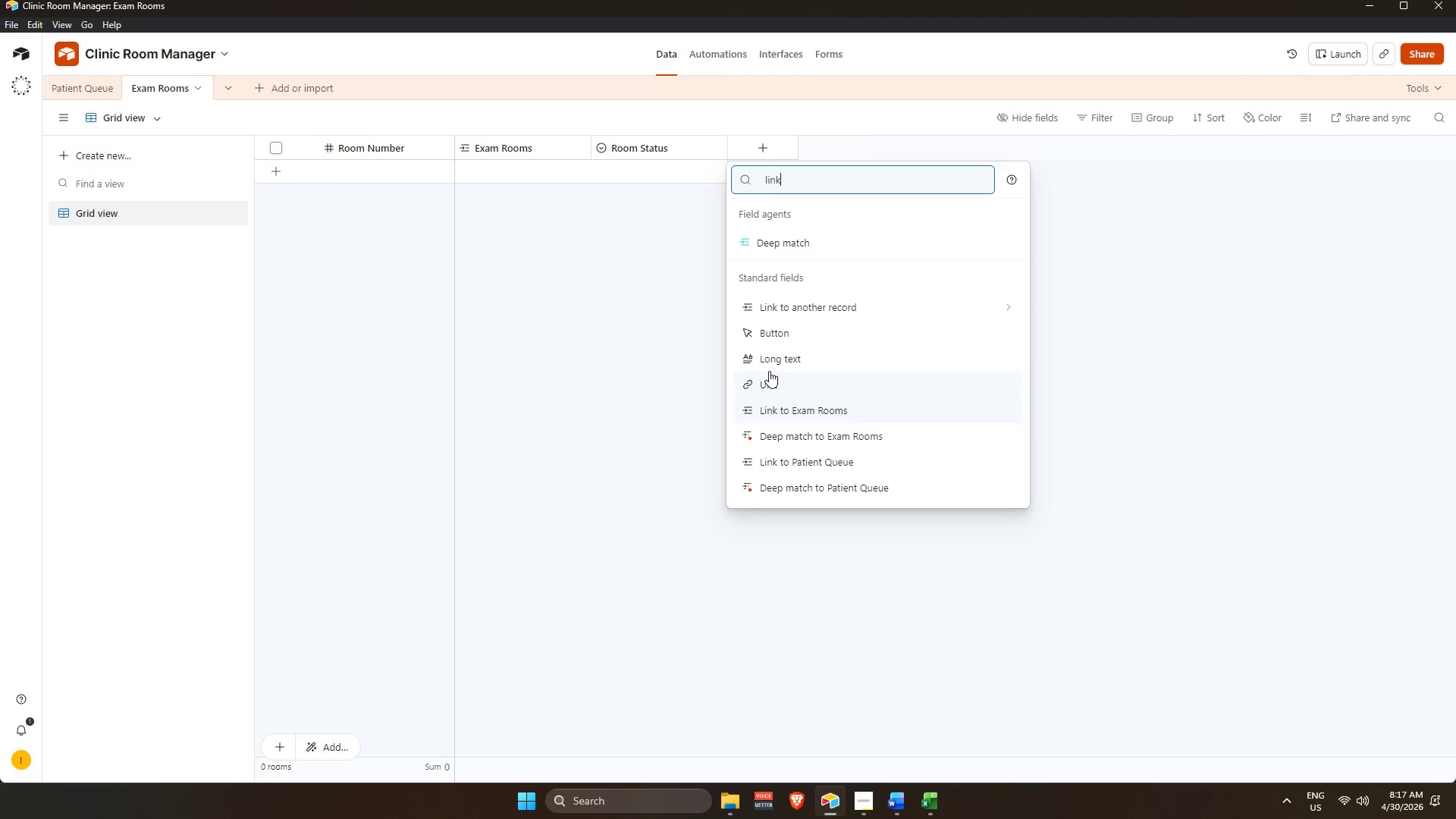 
key(ArrowUp)
 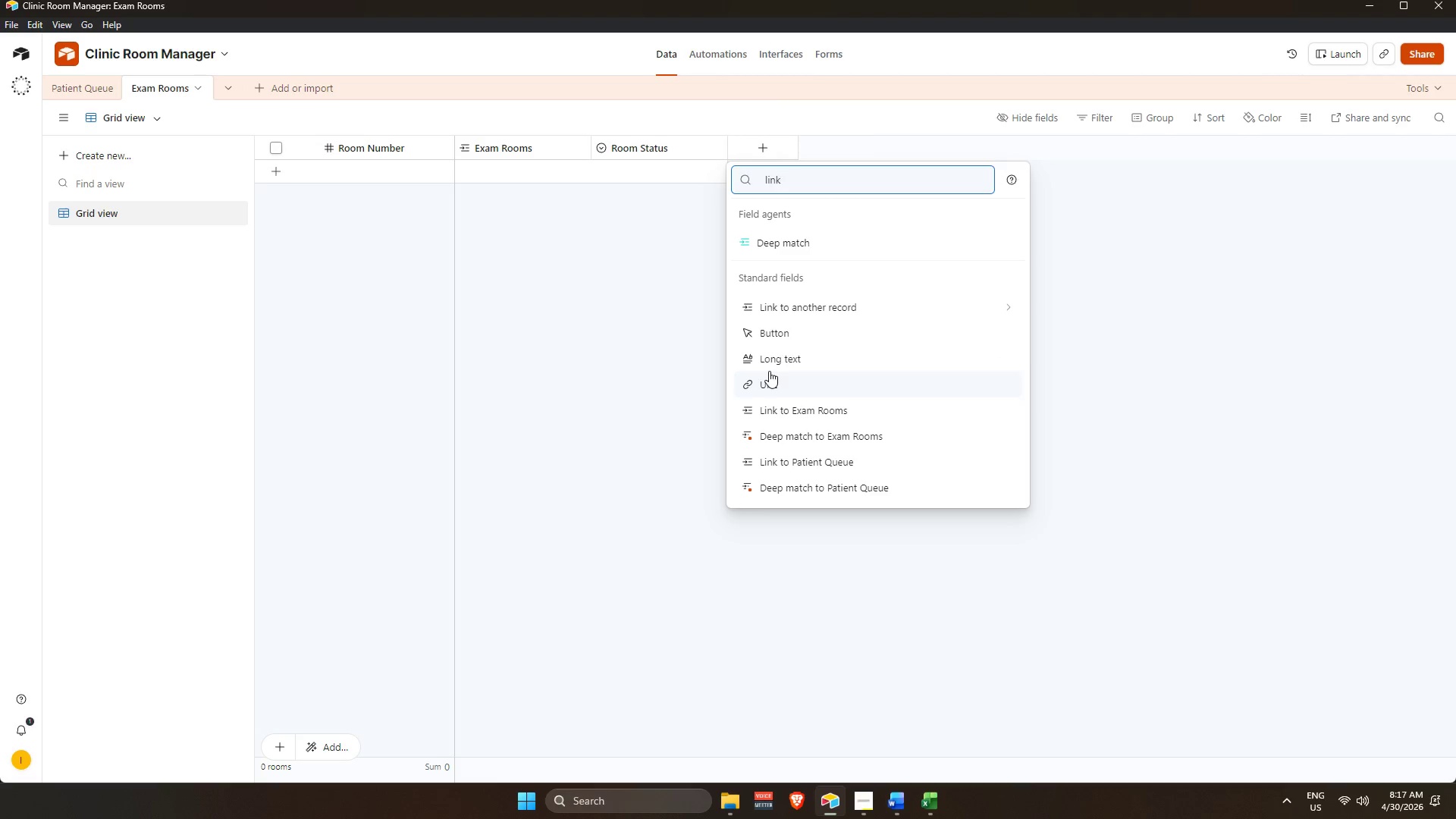 
key(ArrowUp)
 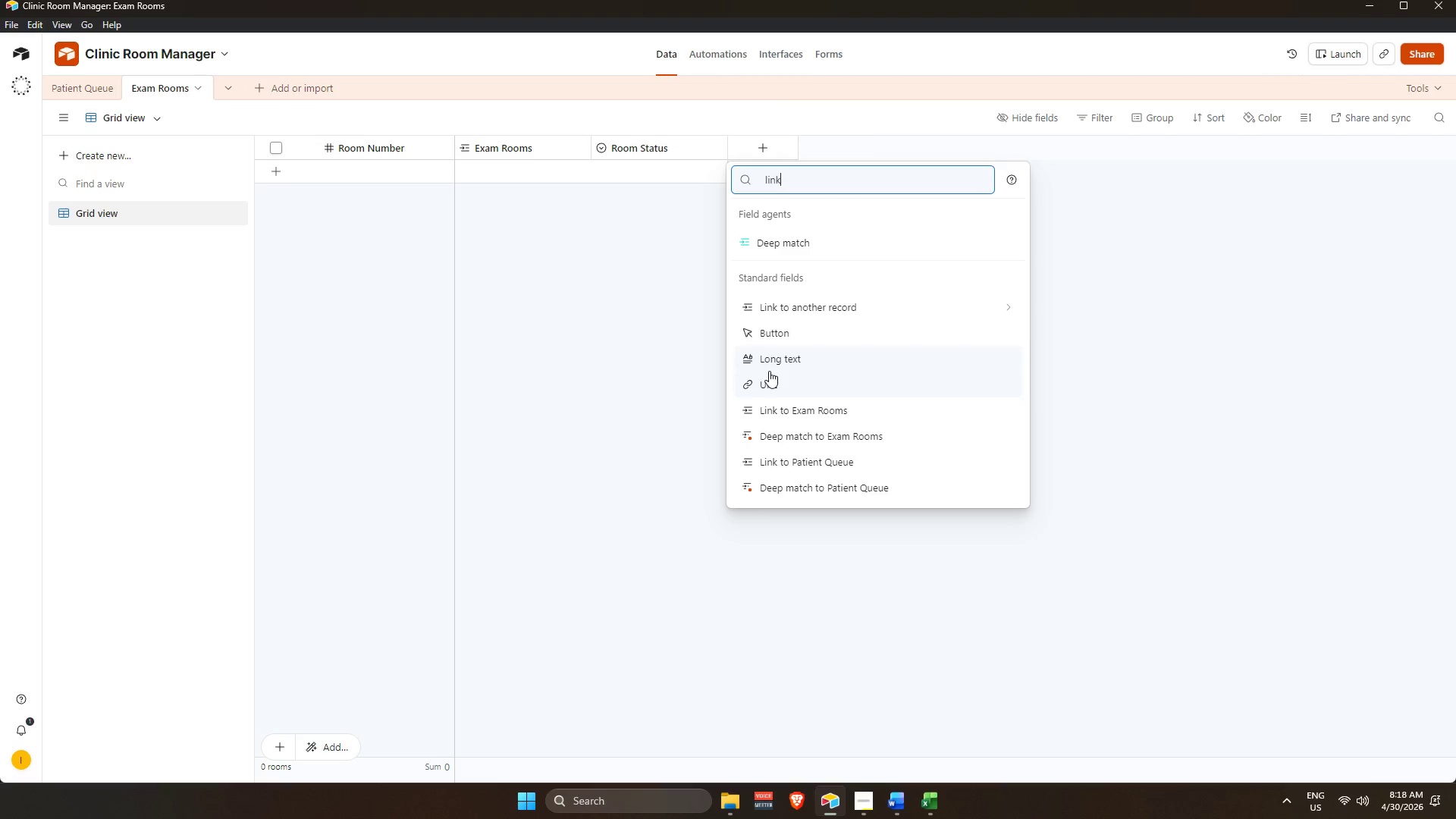 
key(ArrowDown)
 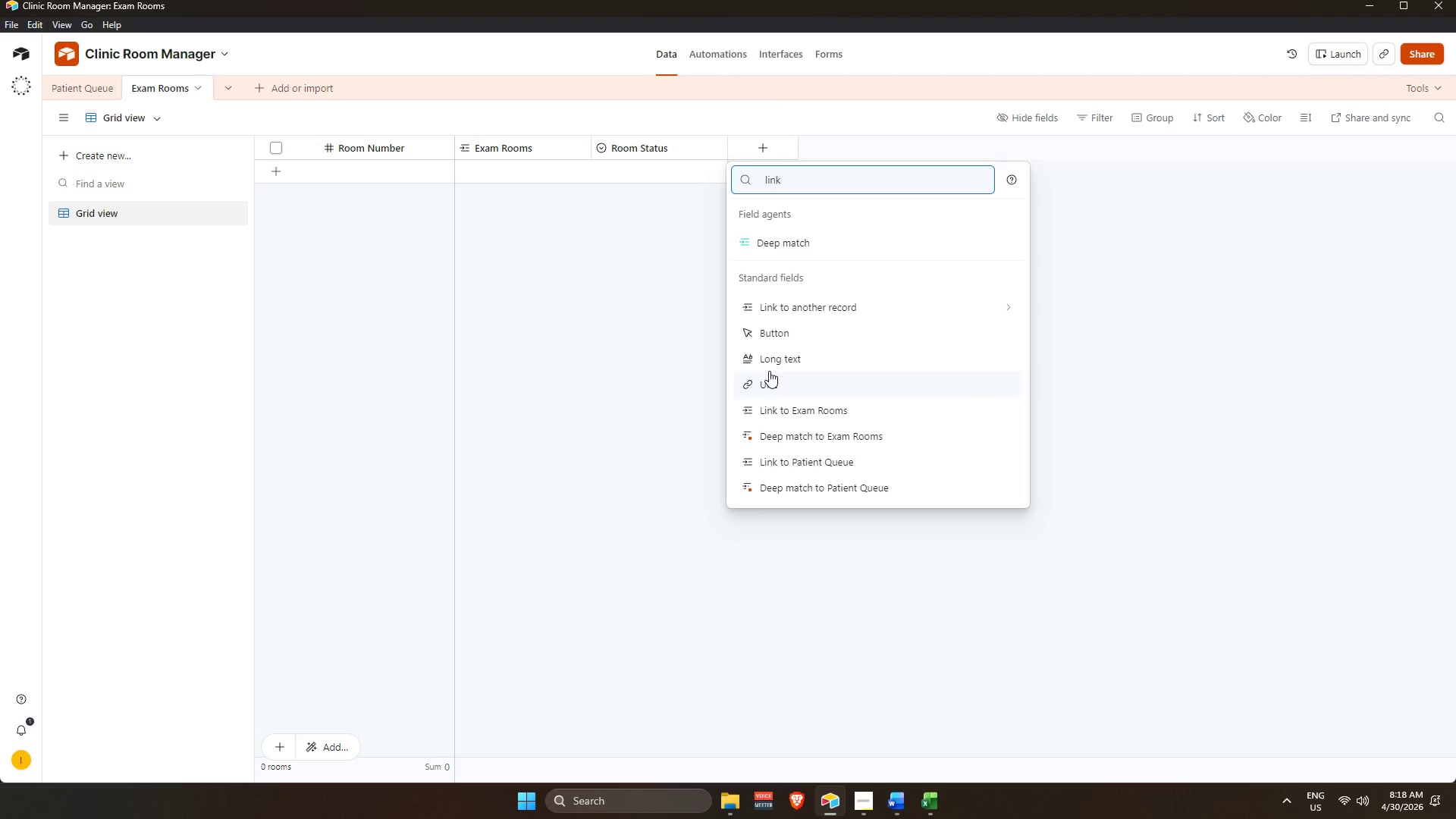 
key(ArrowDown)
 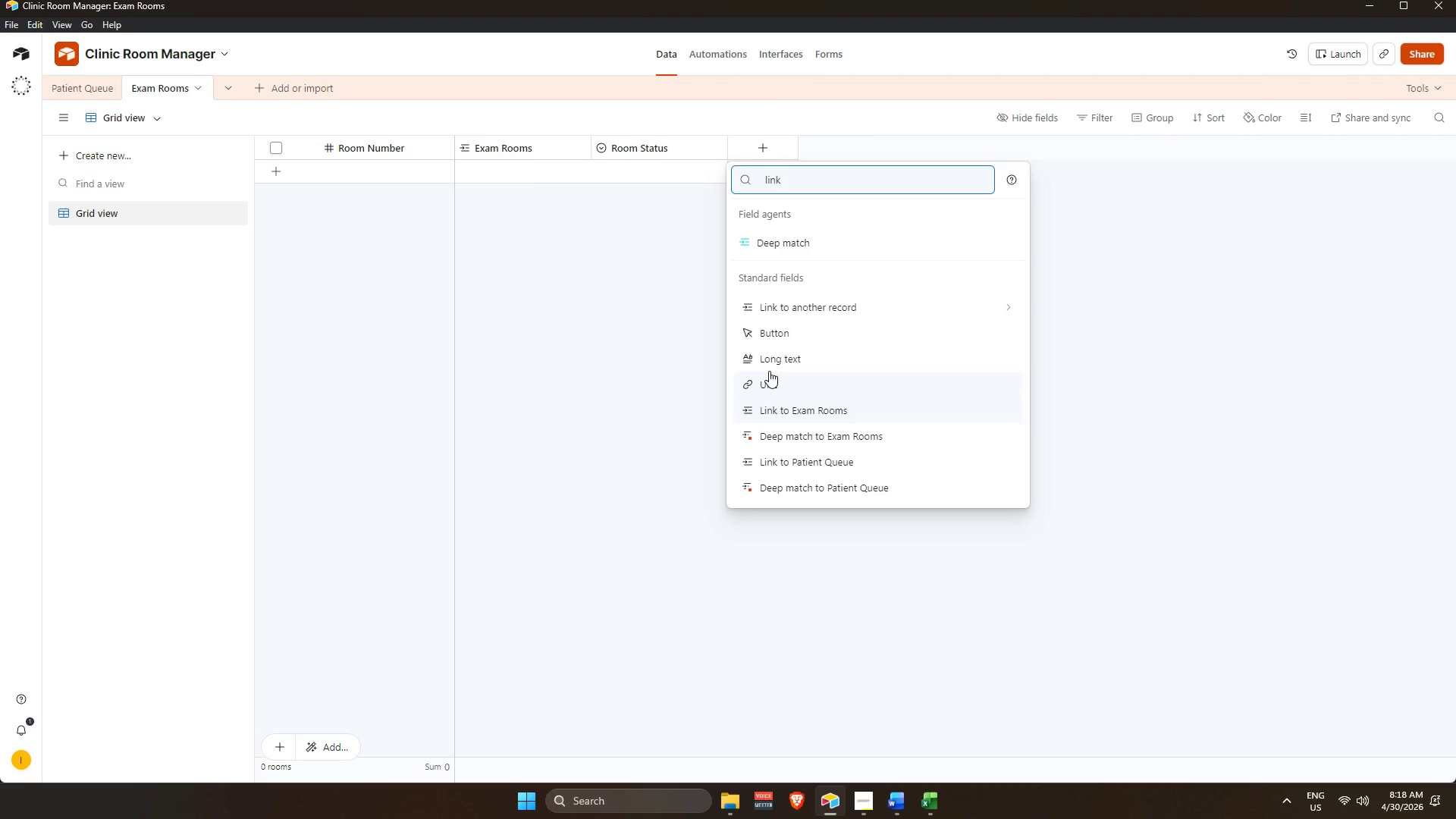 
key(ArrowDown)
 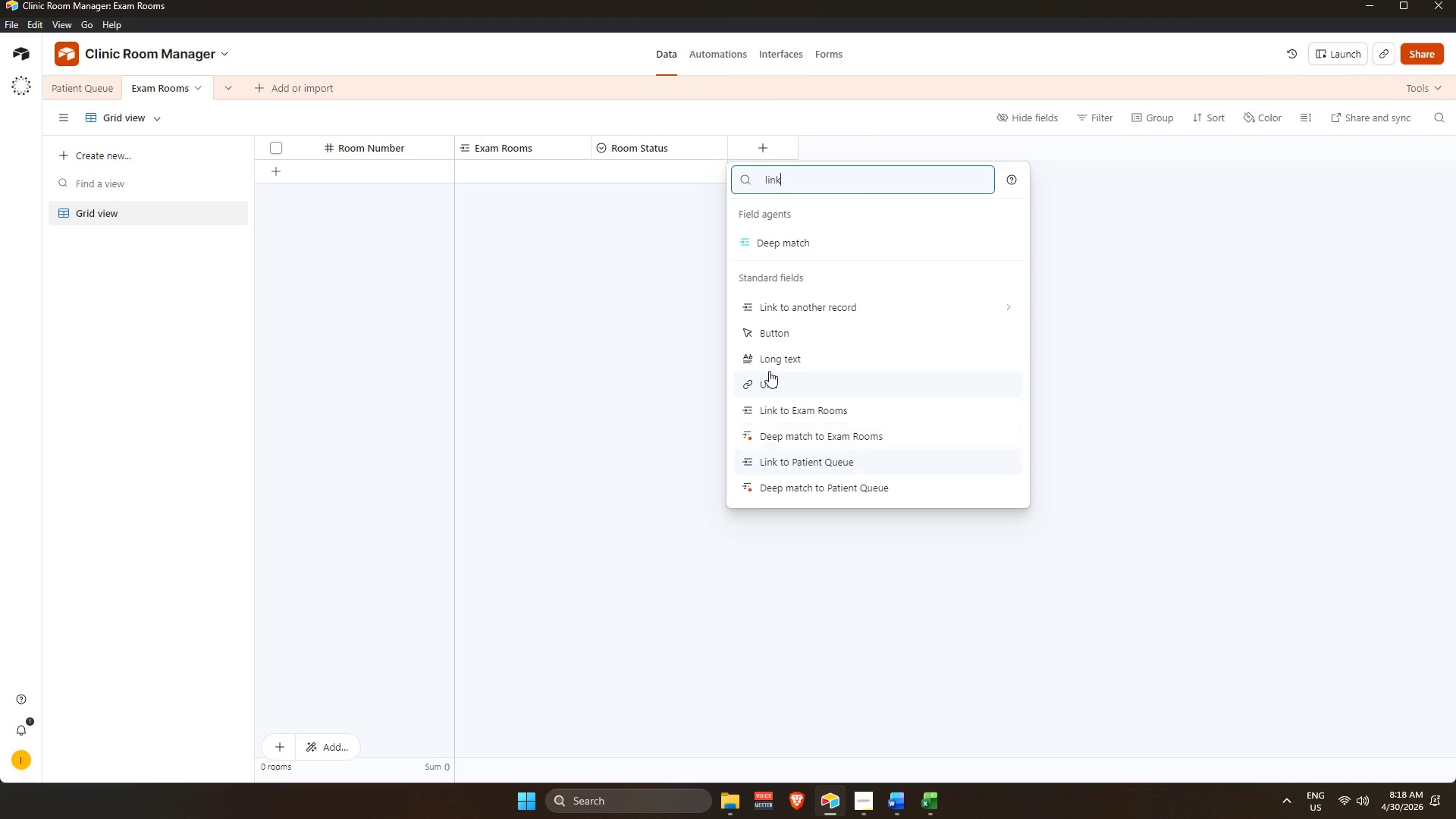 
key(ArrowDown)
 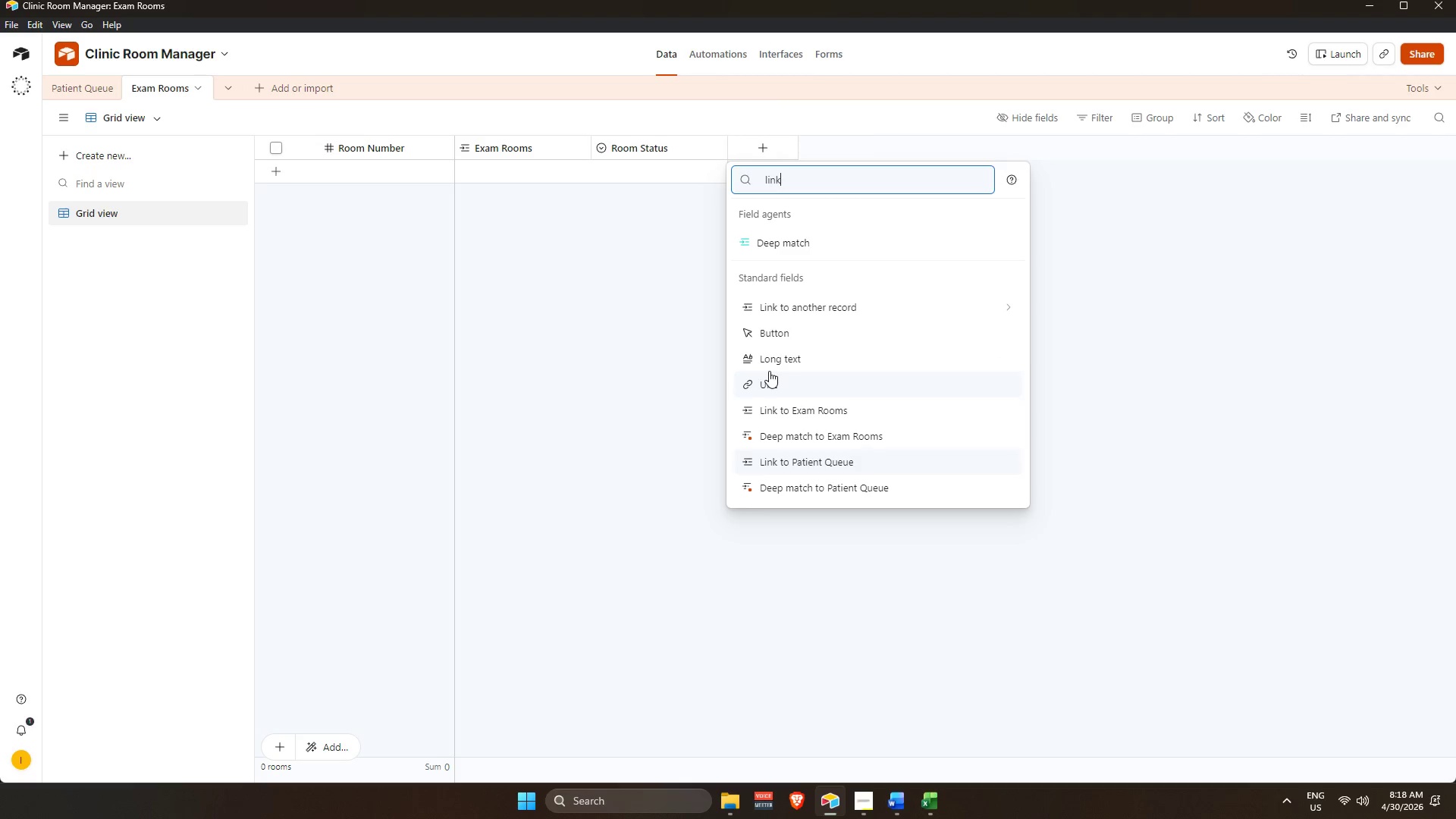 
key(ArrowDown)
 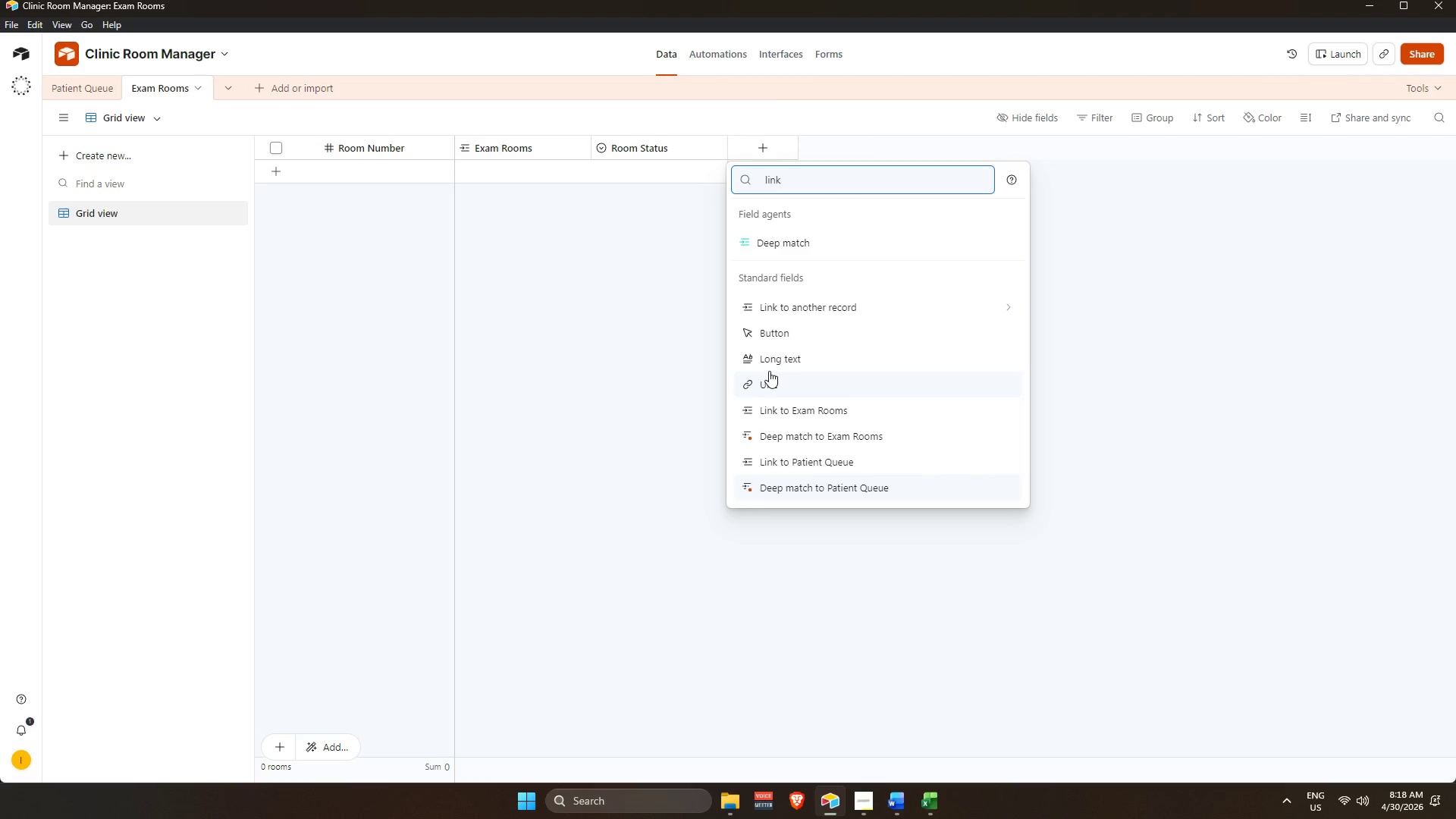 
key(ArrowUp)
 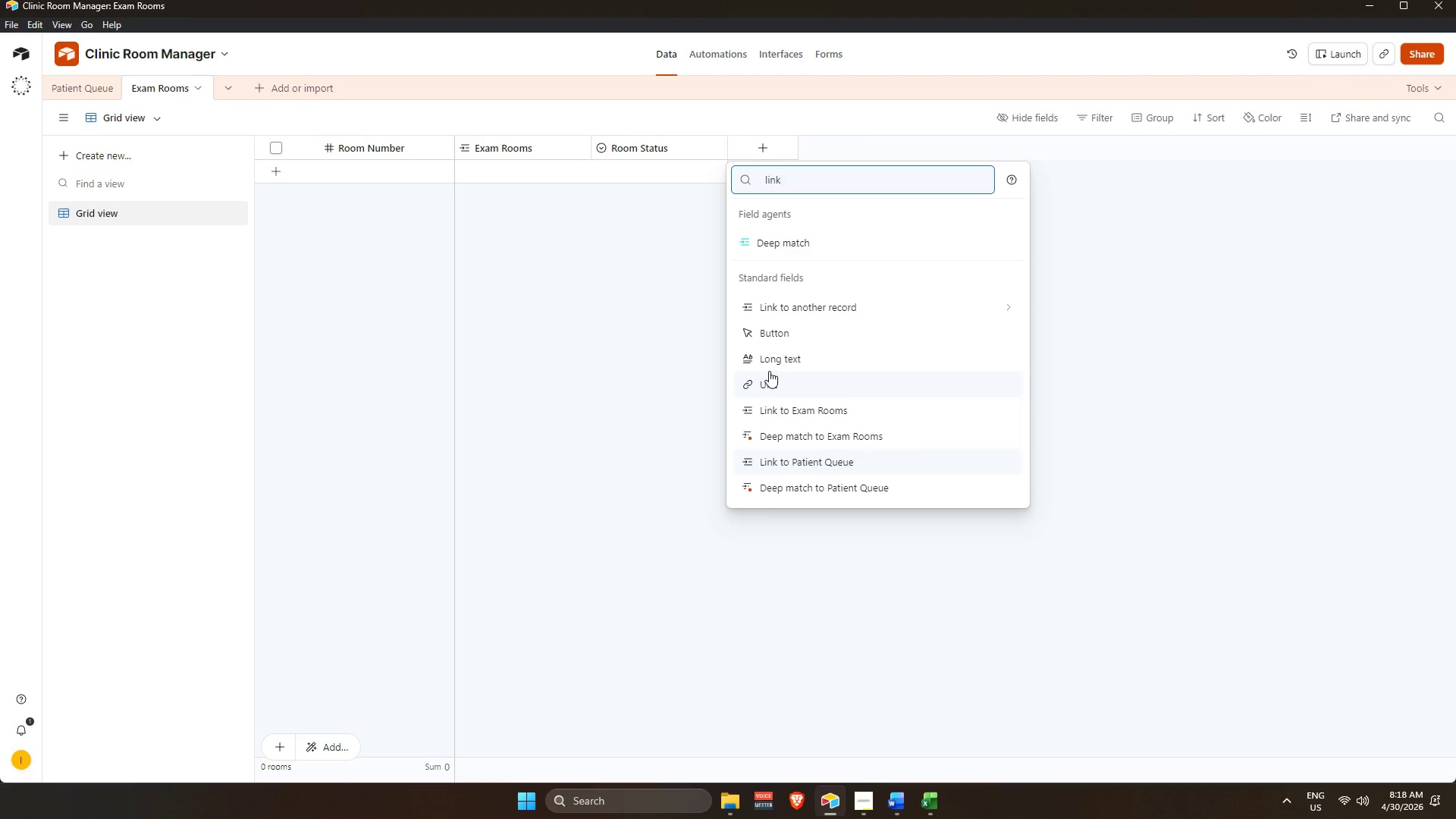 
key(Enter)
 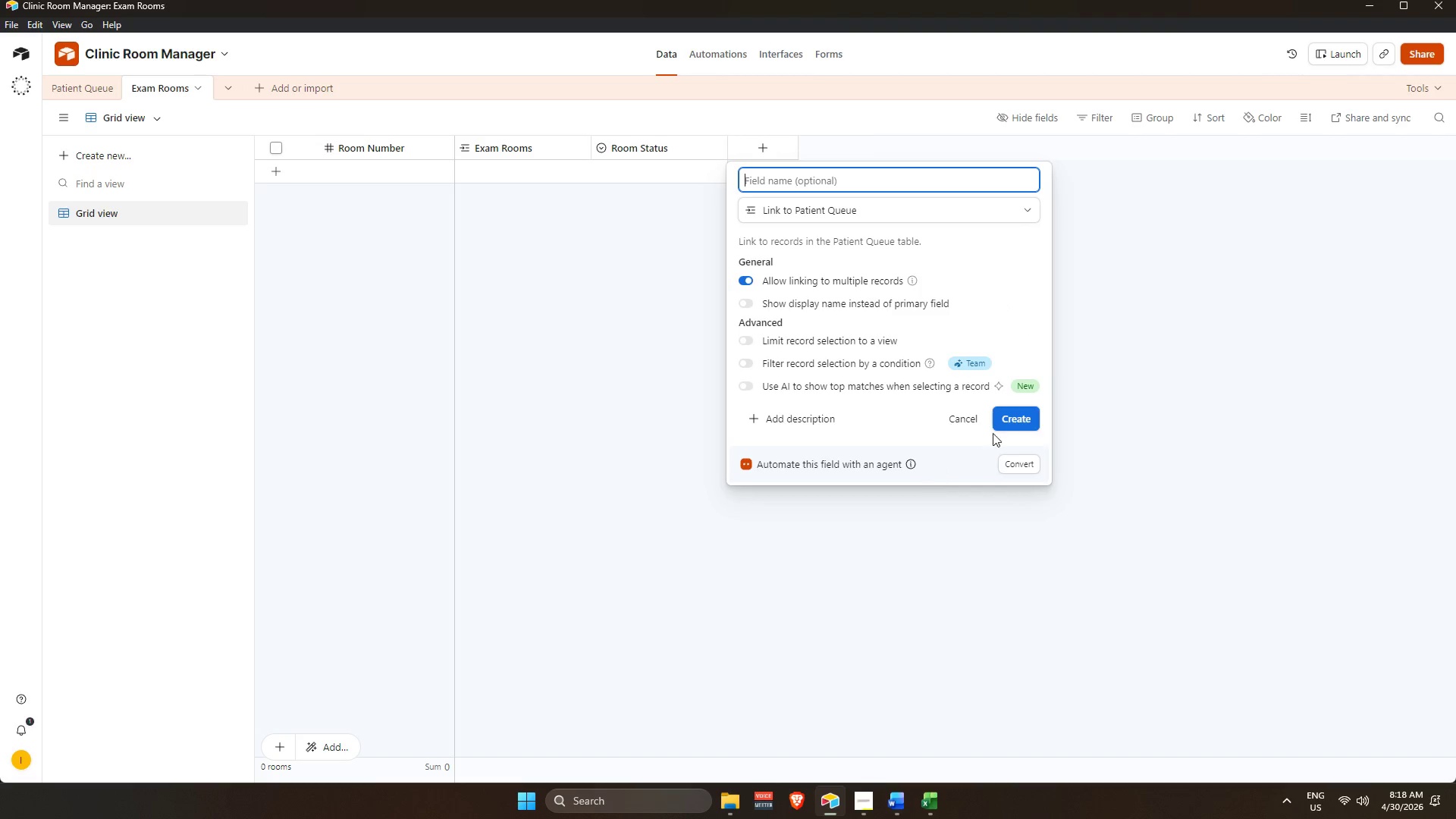 
left_click([1018, 422])
 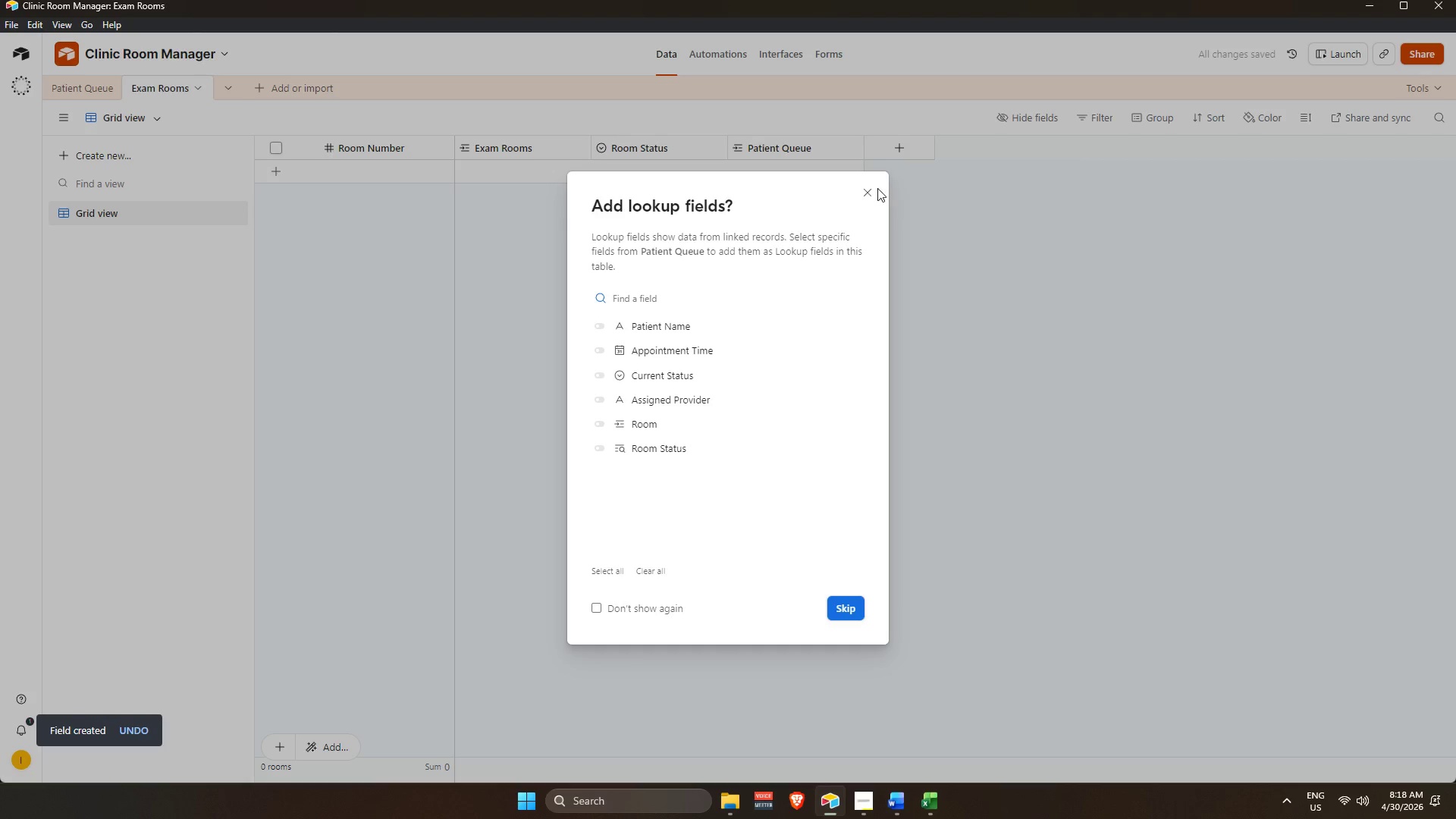 
double_click([866, 187])
 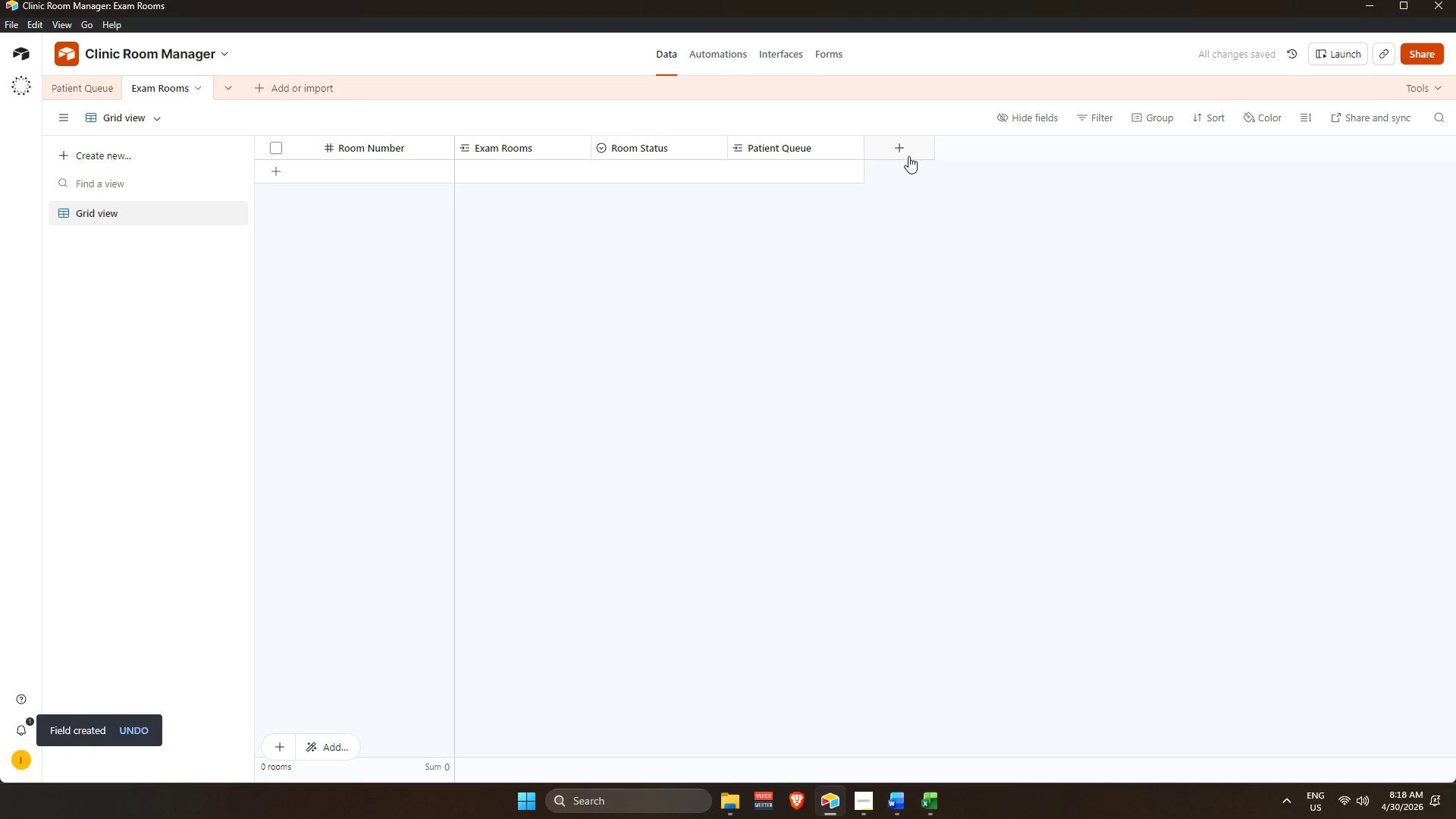 
left_click([908, 146])
 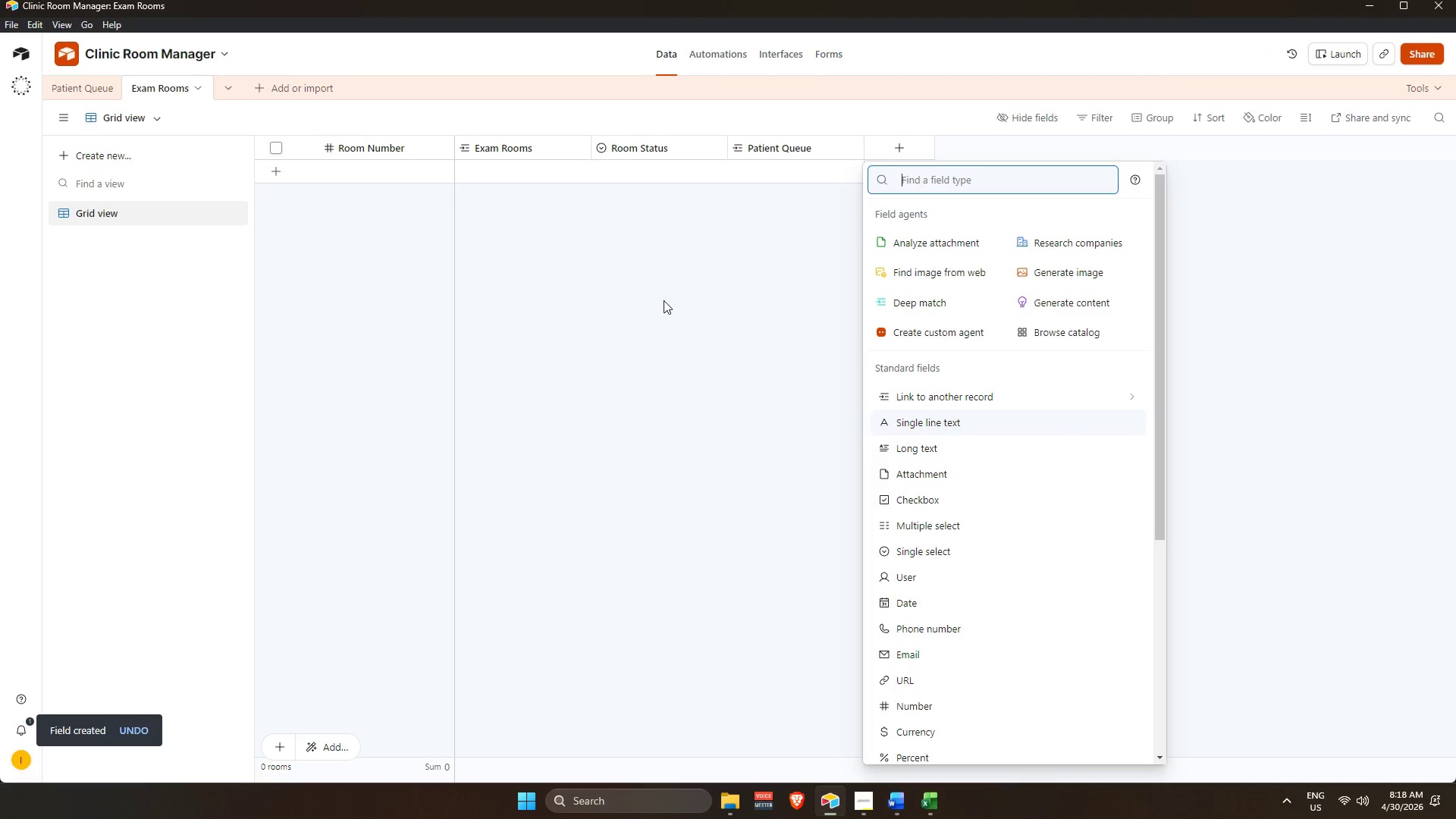 
wait(8.36)
 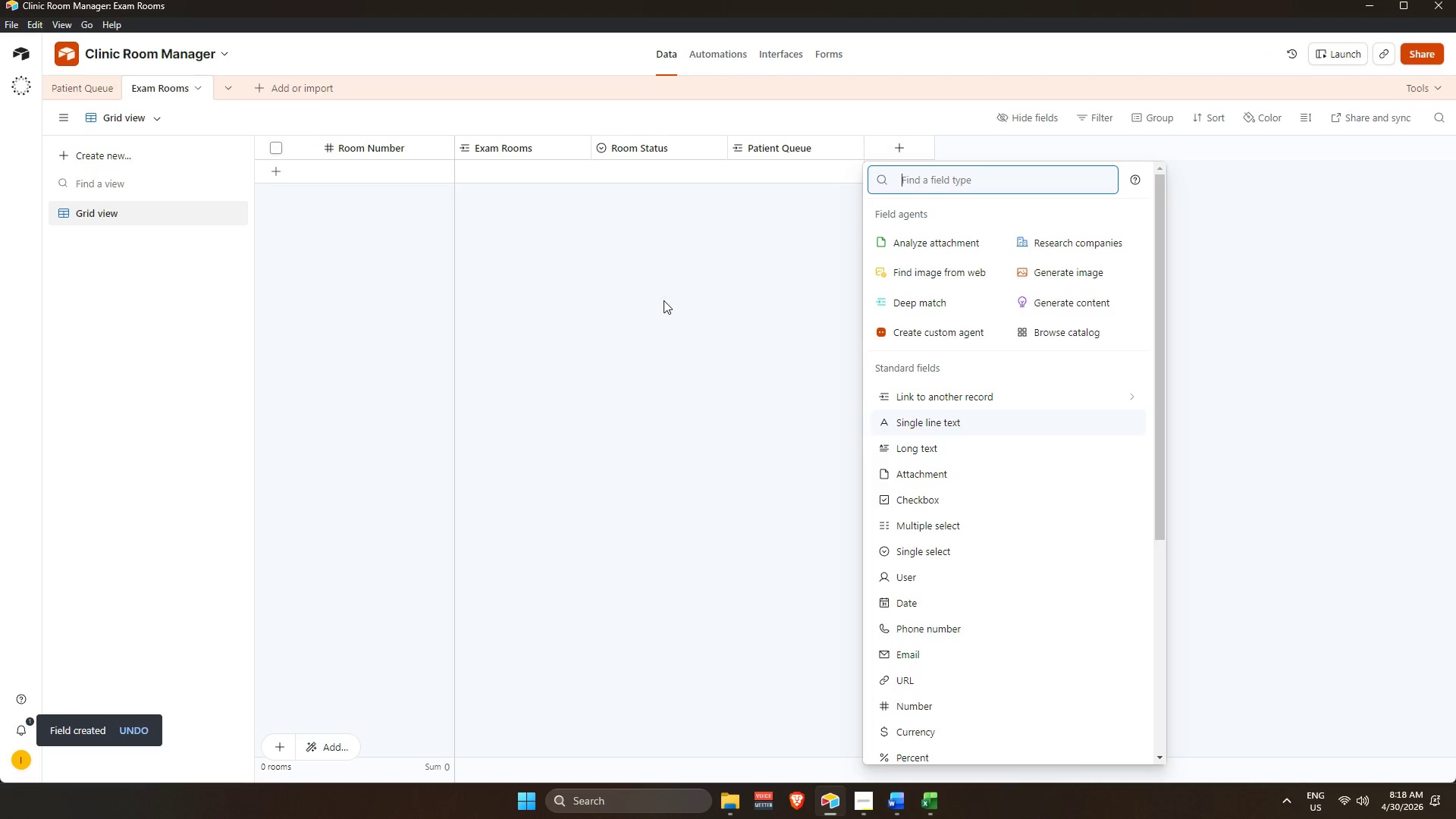 
double_click([540, 141])
 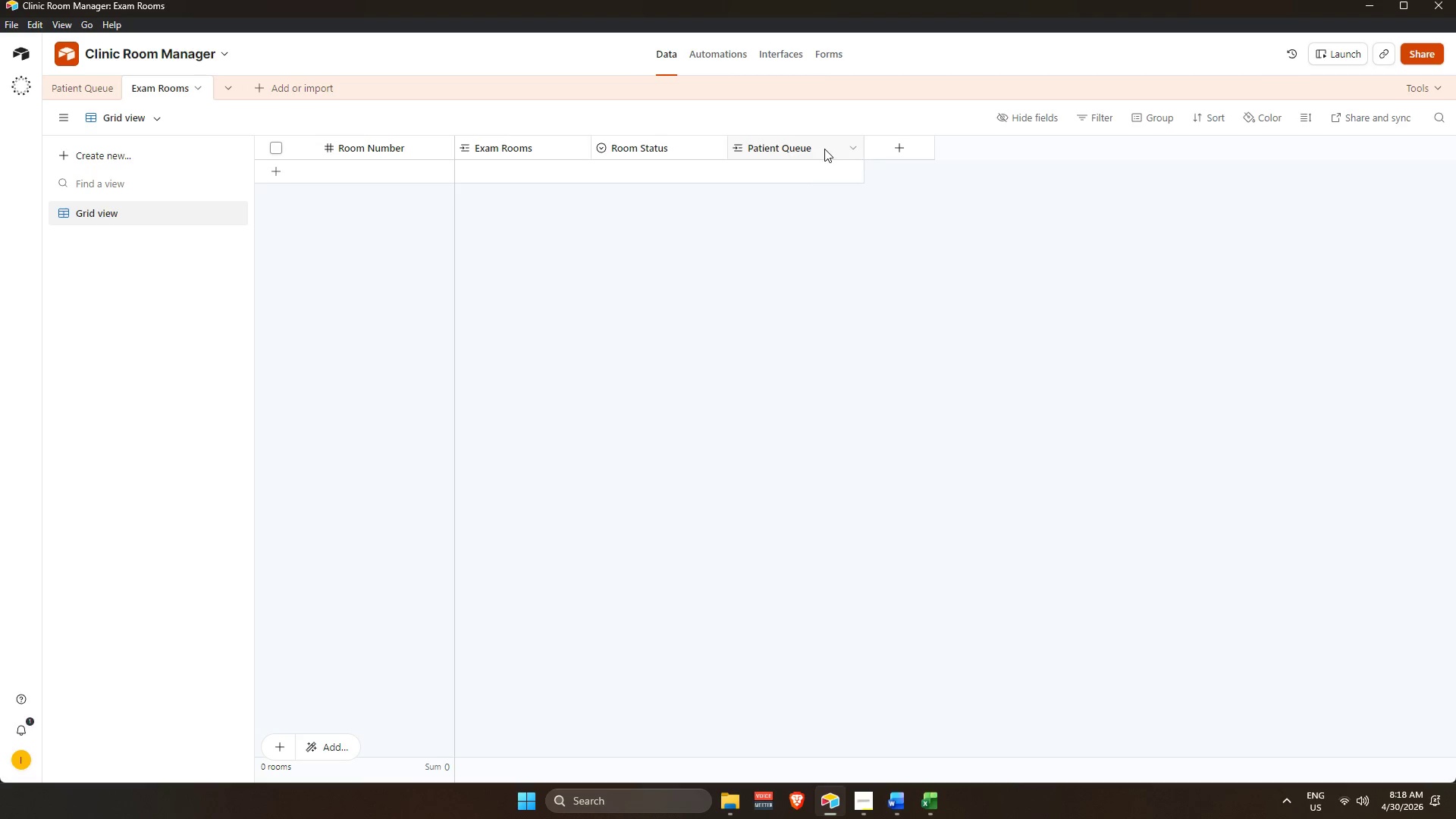 
right_click([539, 140])
 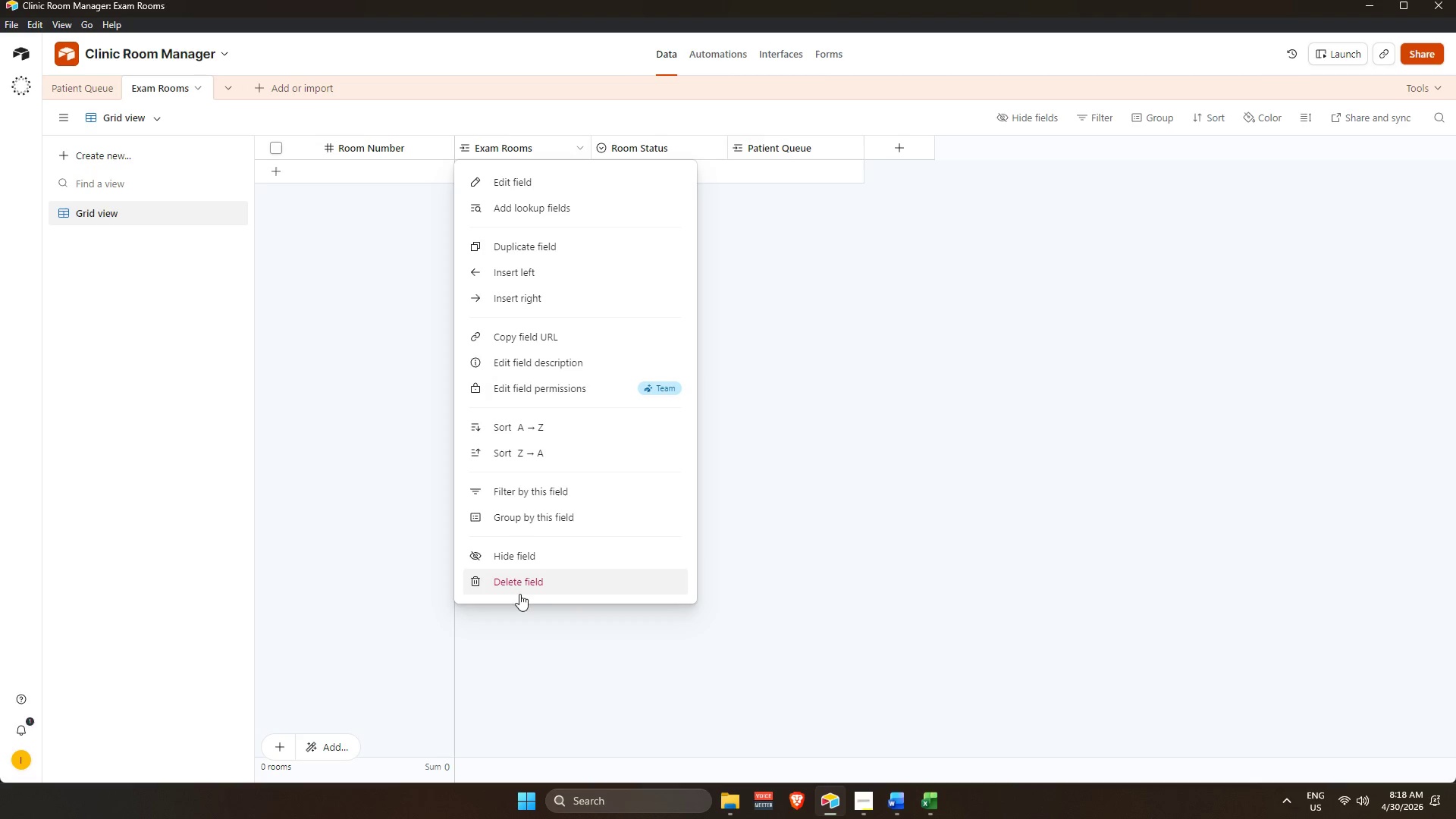 
left_click([515, 580])
 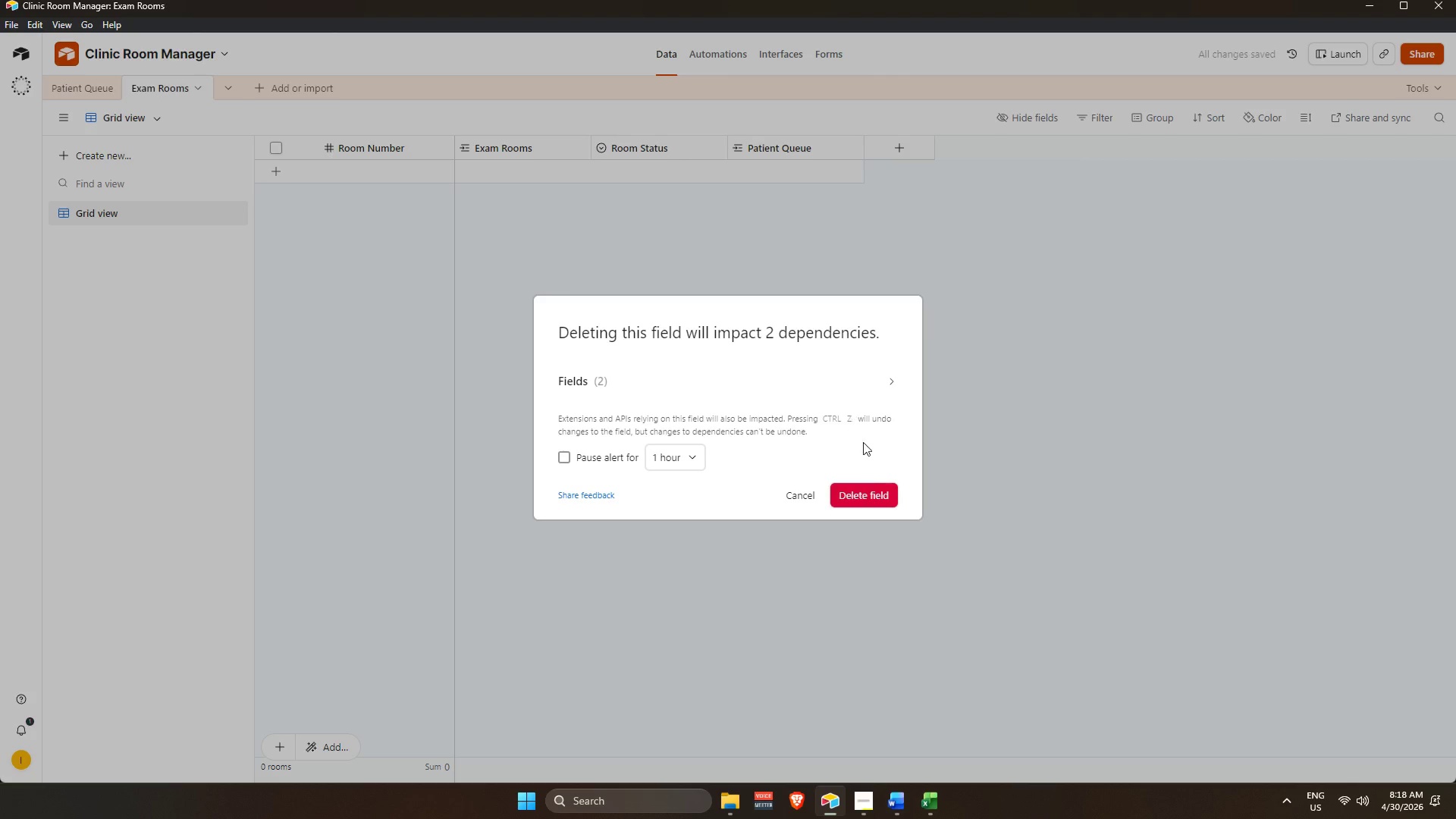 
left_click([873, 501])
 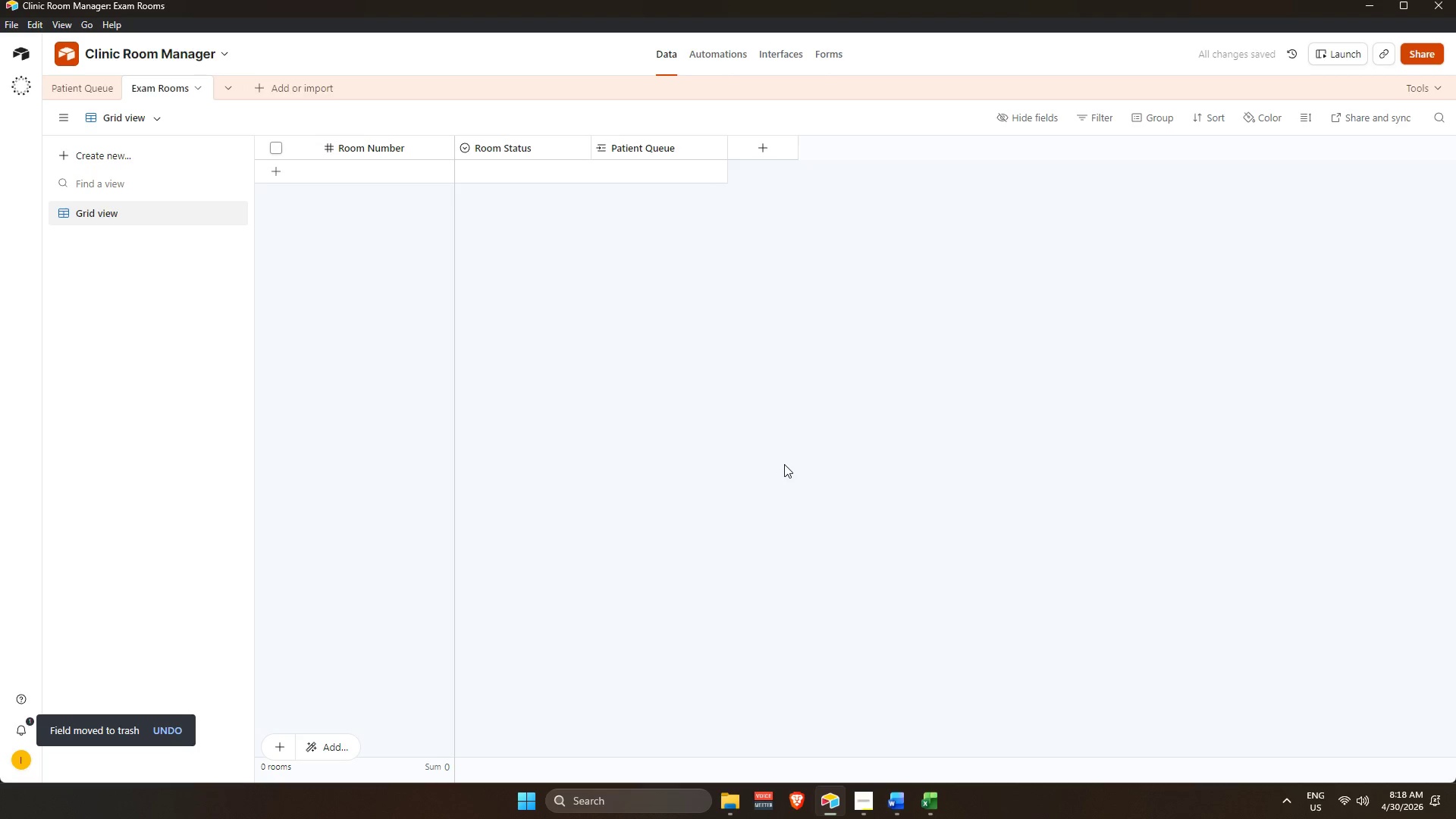 
double_click([661, 154])
 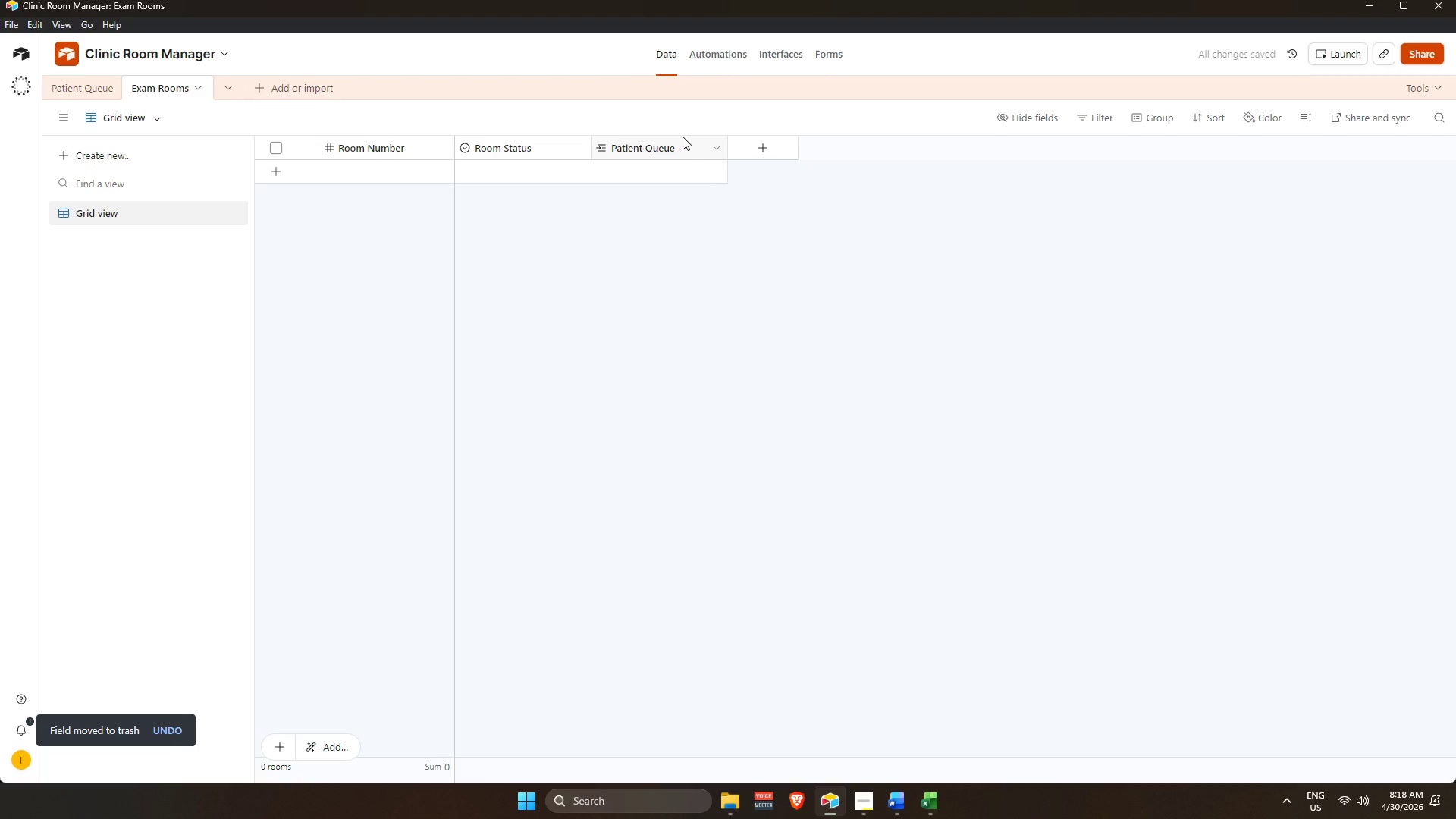 
left_click([682, 136])
 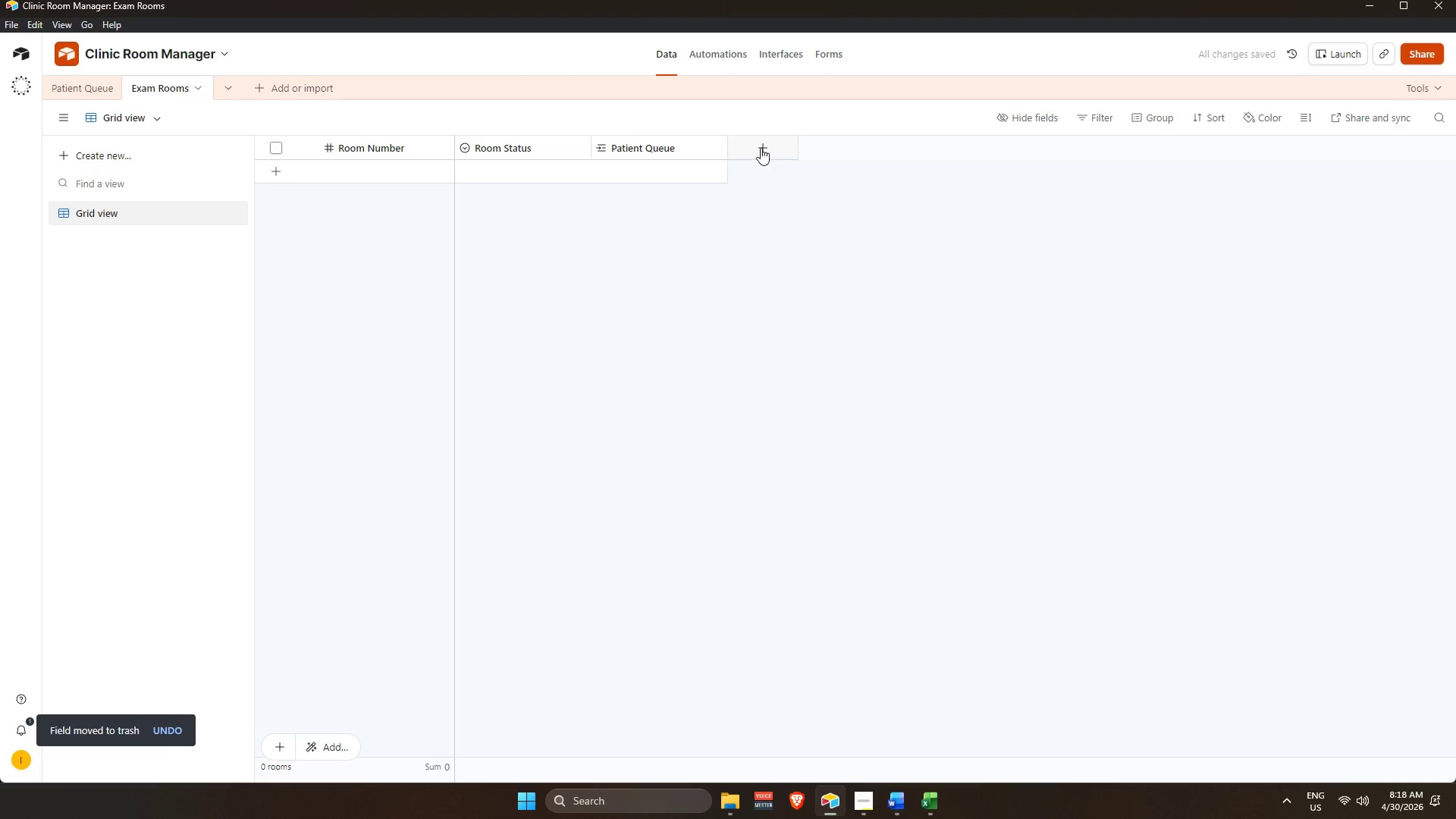 
left_click([761, 148])
 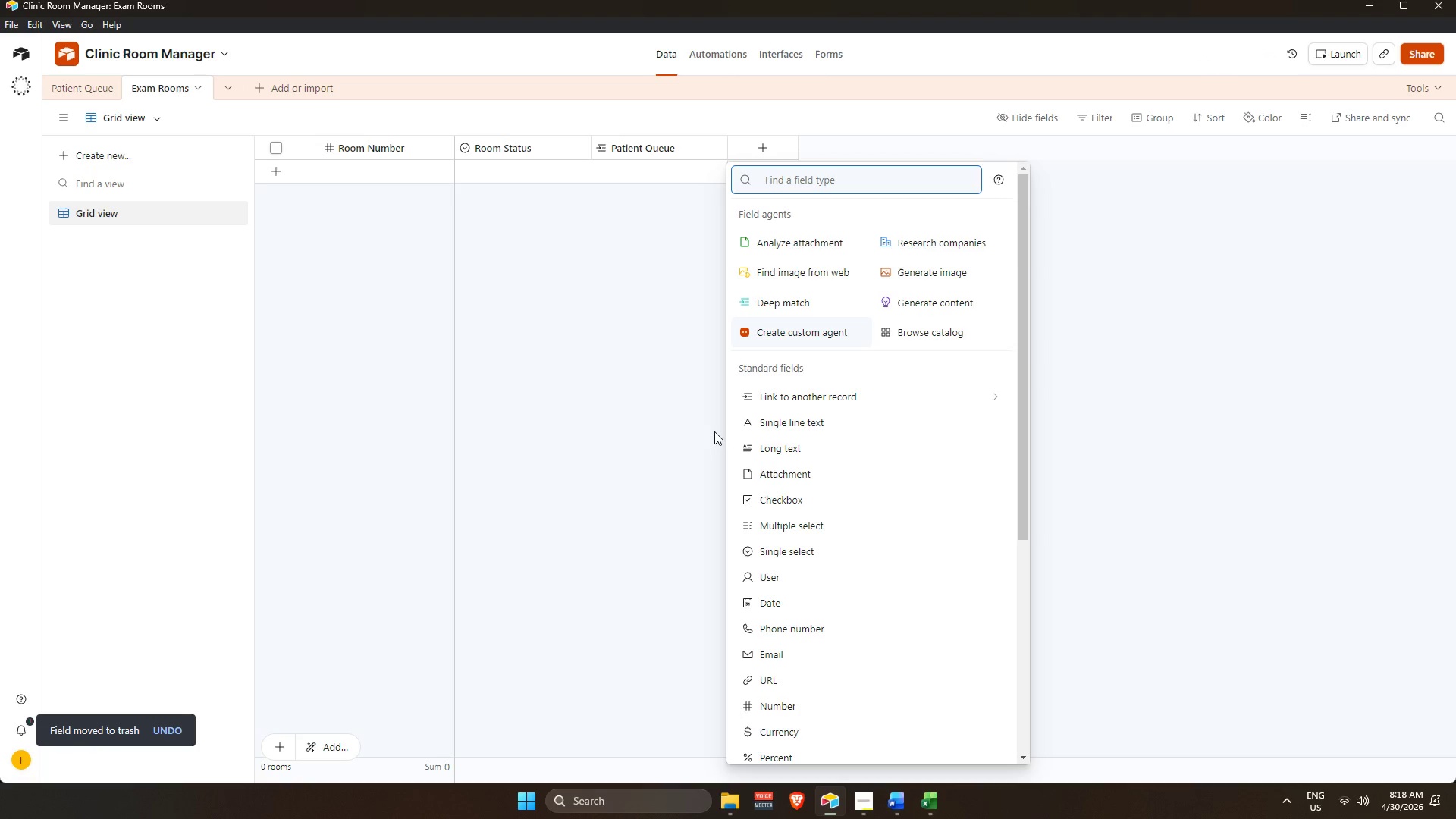 
wait(6.66)
 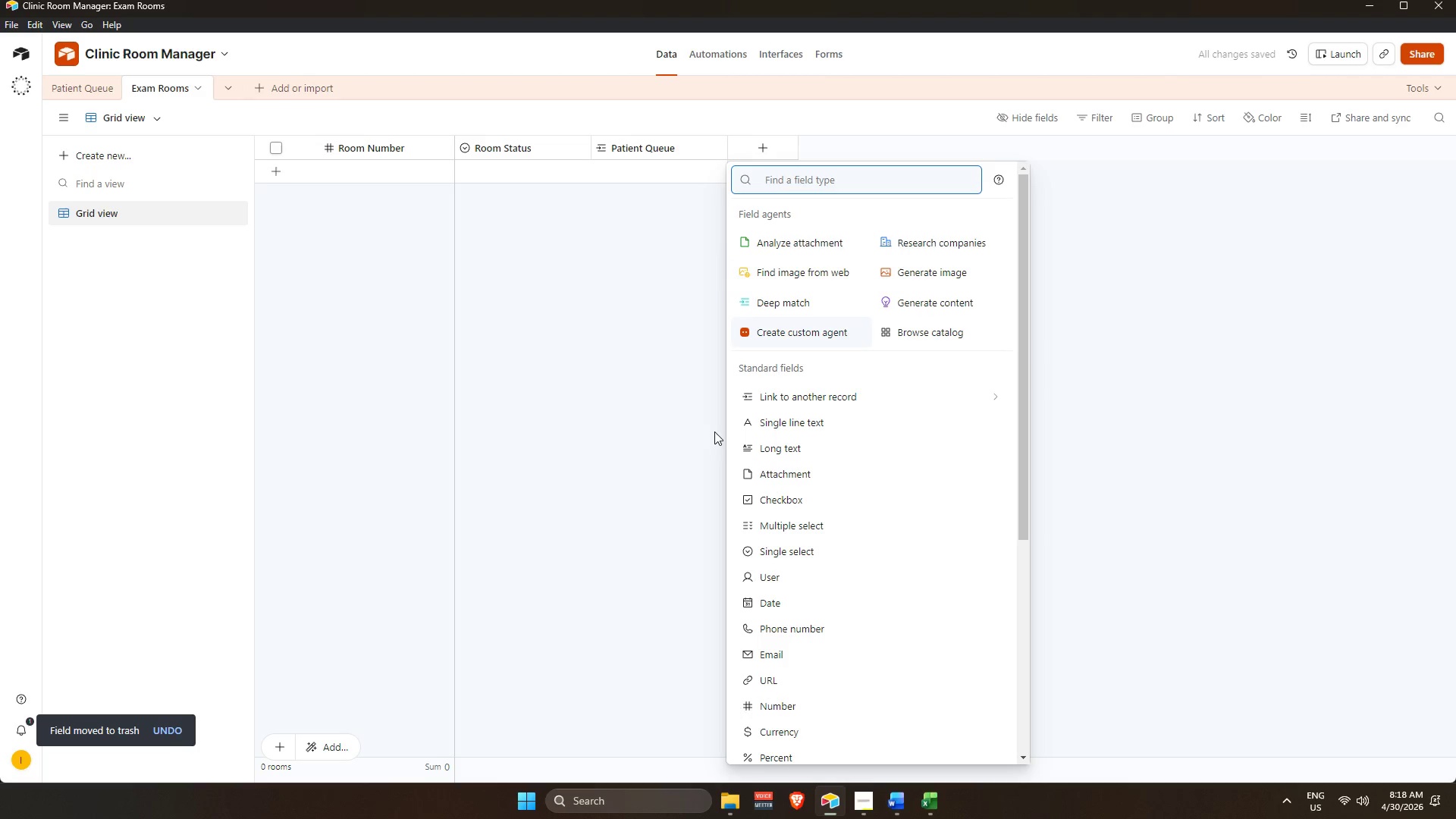 
type(L)
key(Backspace)
type(last)
 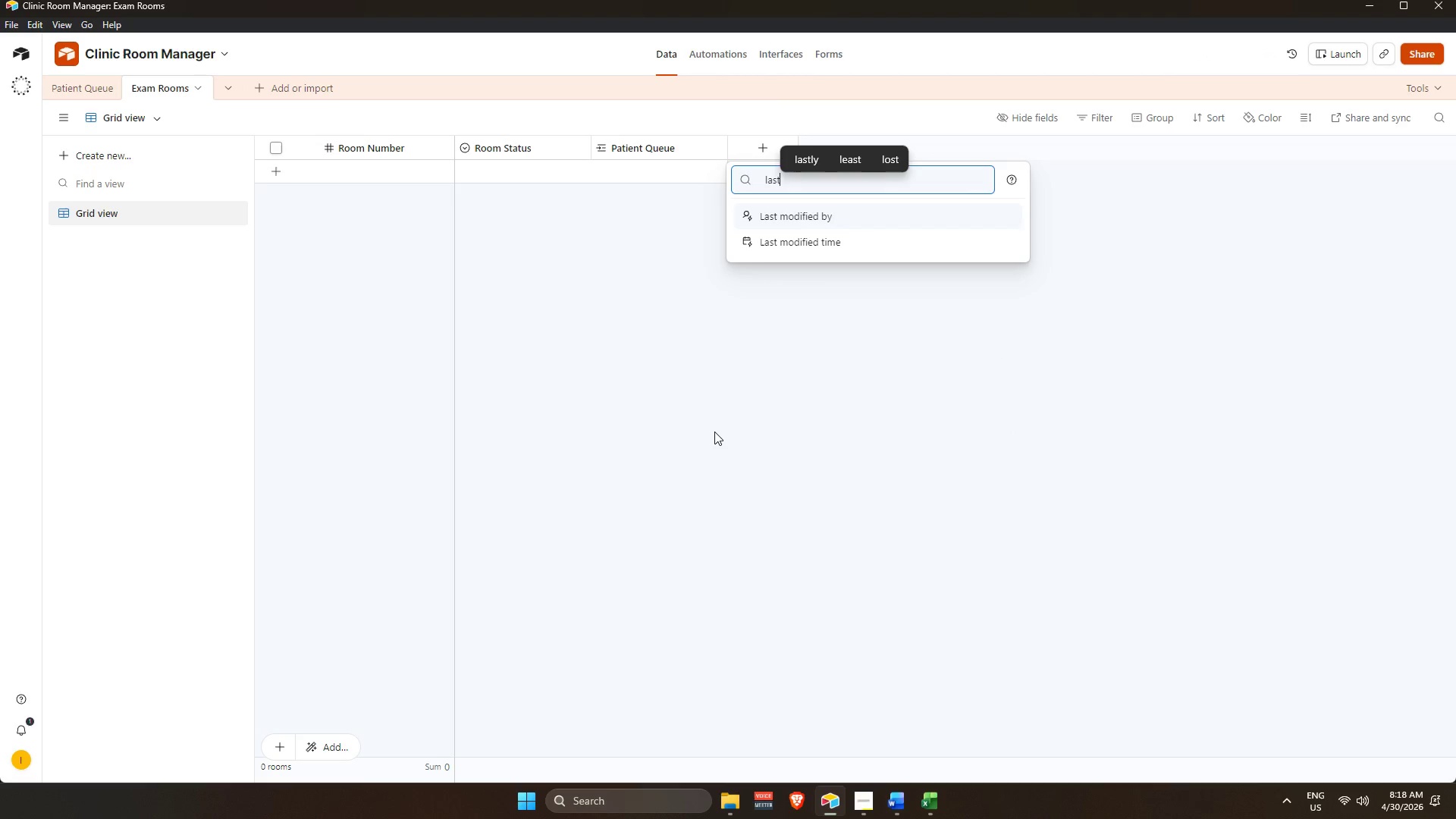 
key(ArrowDown)
 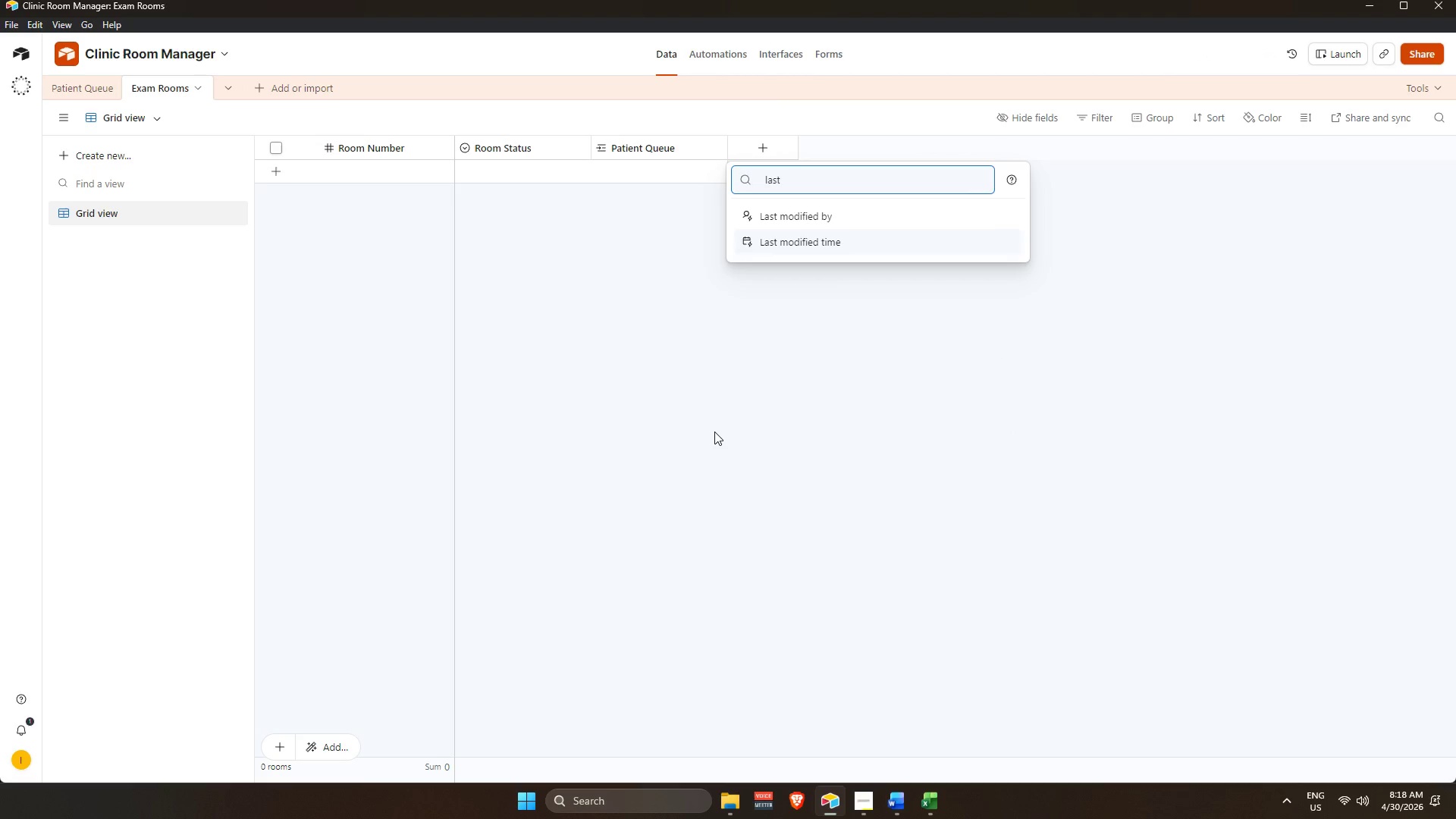 
key(ArrowUp)
 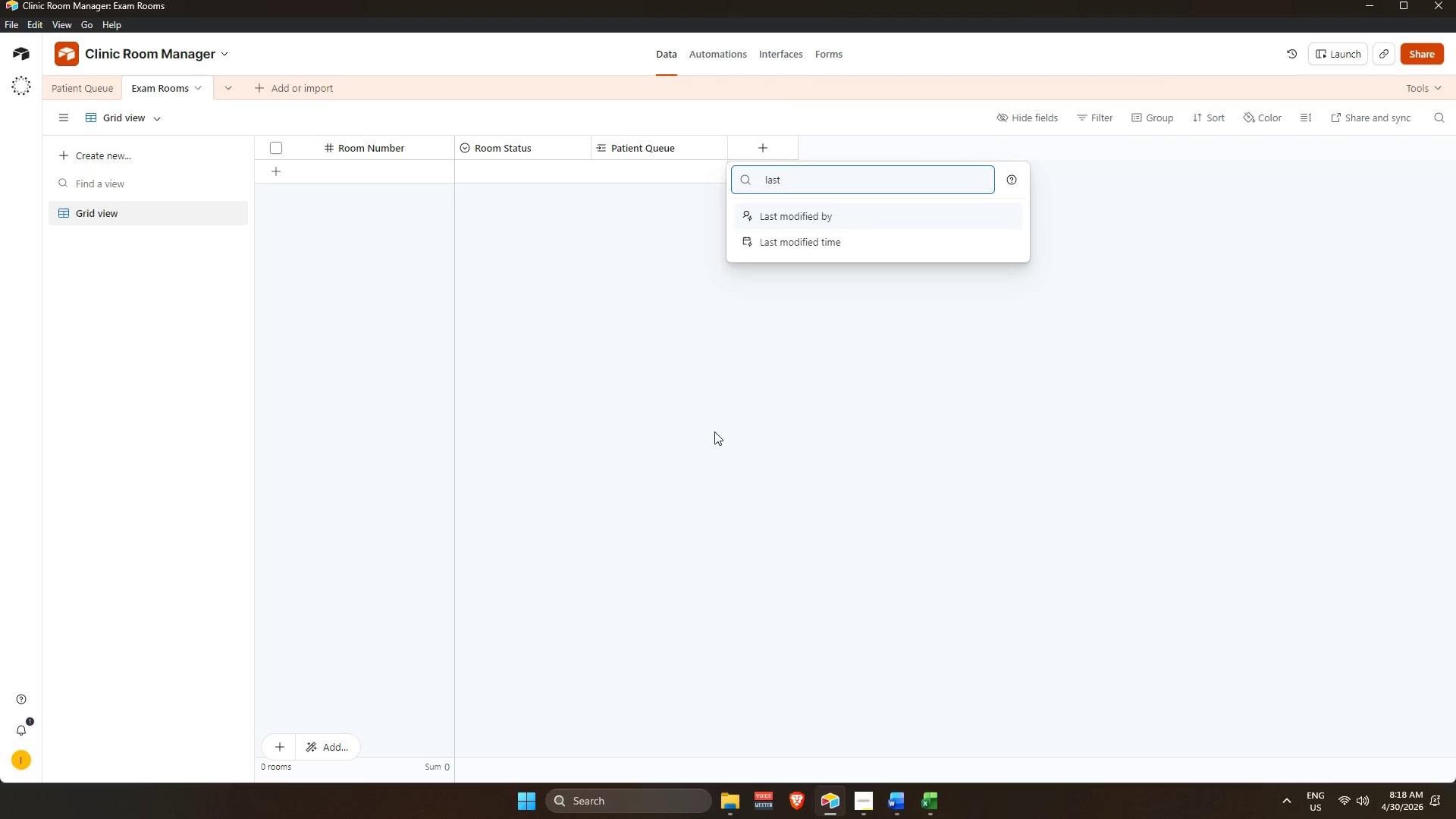 
key(ArrowDown)
 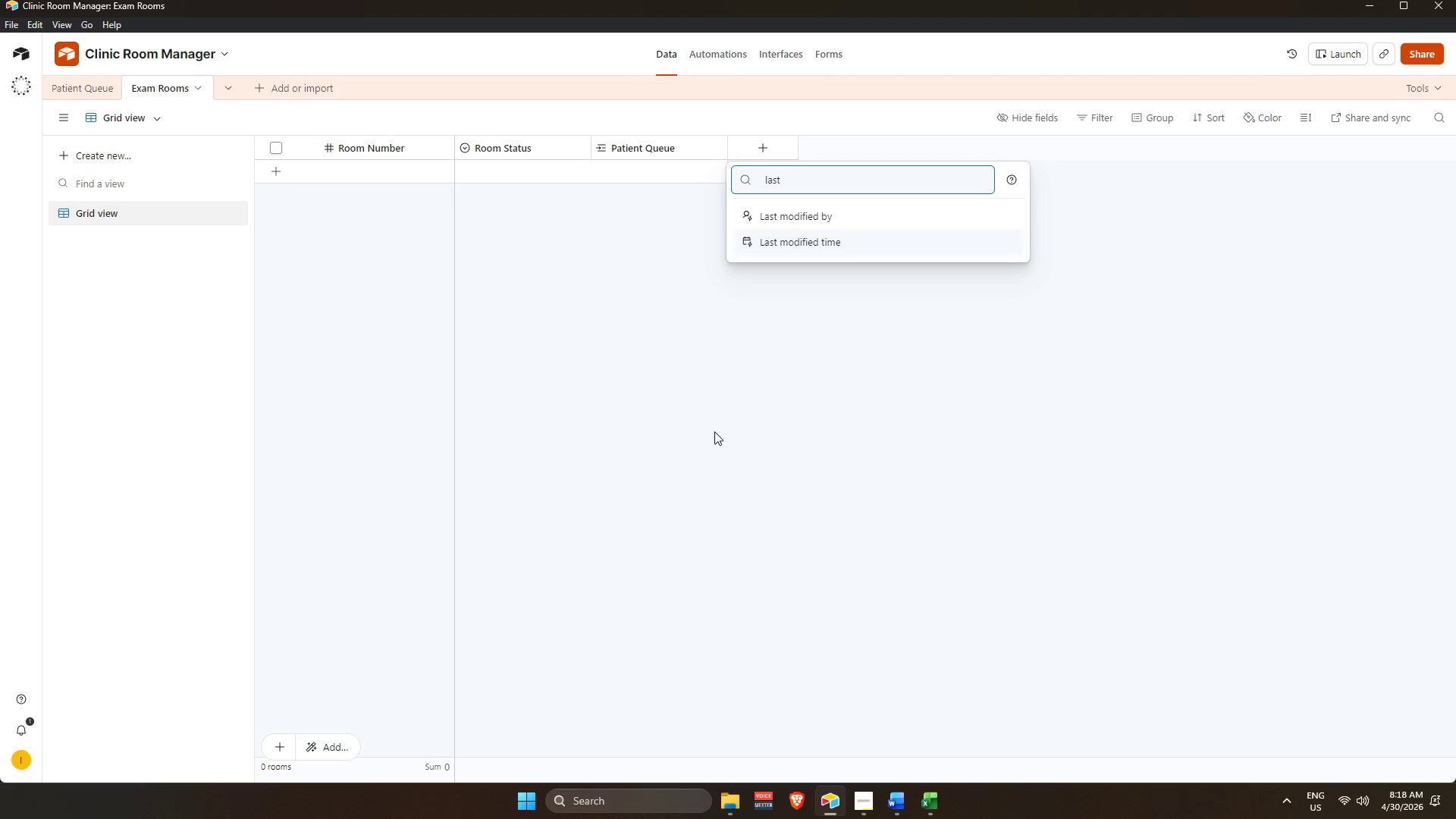 
key(Enter)
 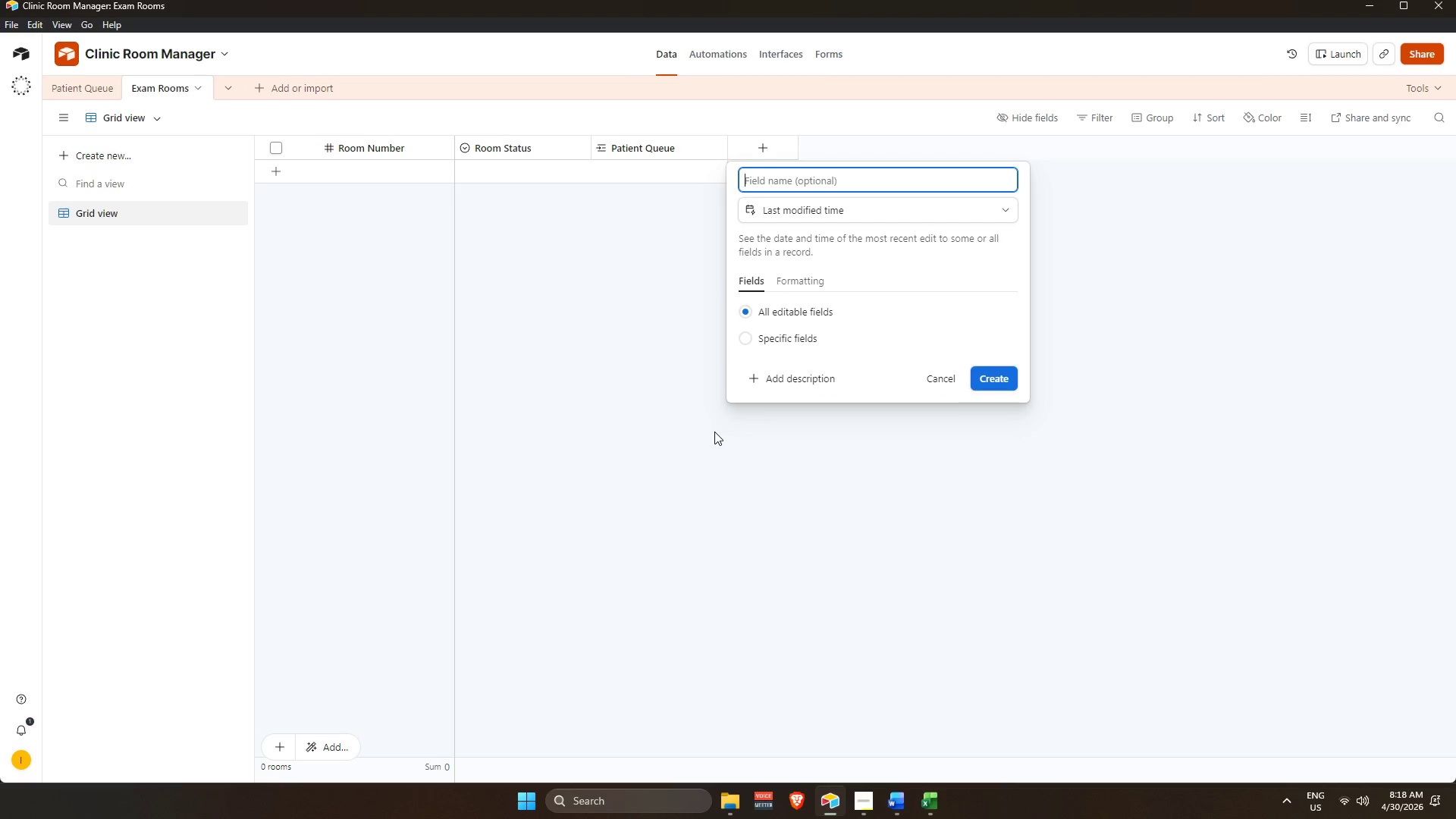 
type(Last Updated)
 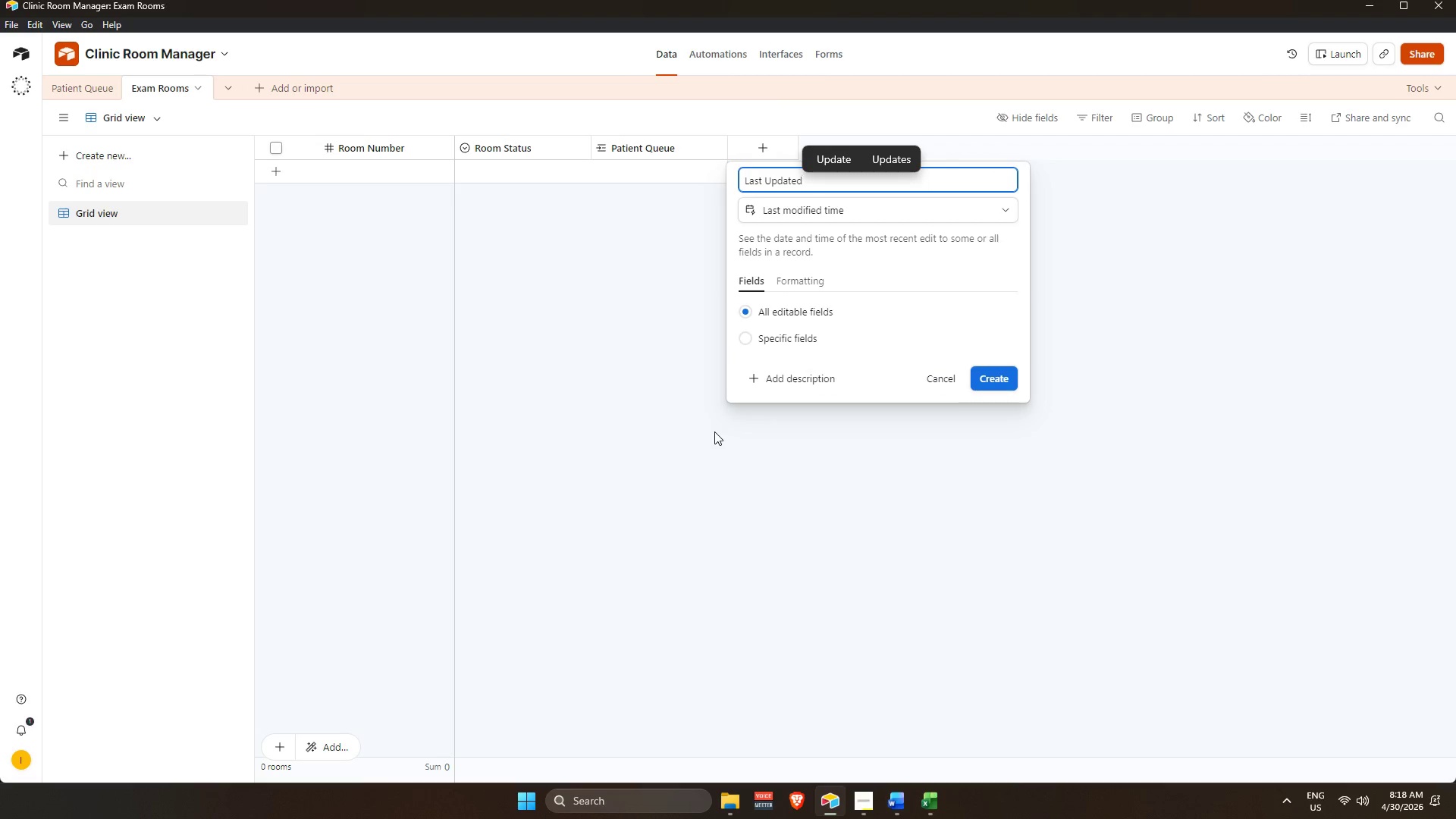 
wait(13.58)
 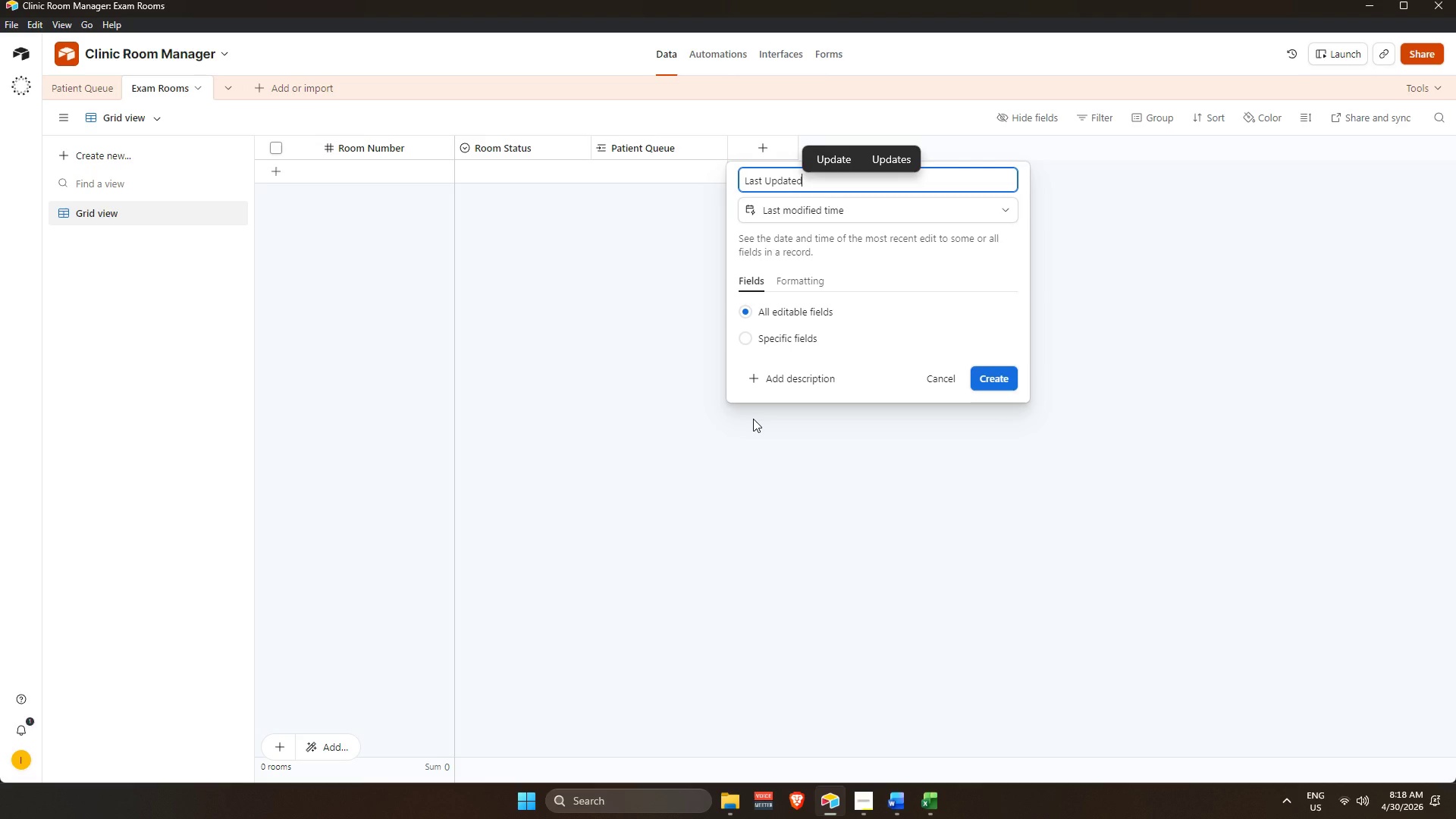 
left_click([981, 379])
 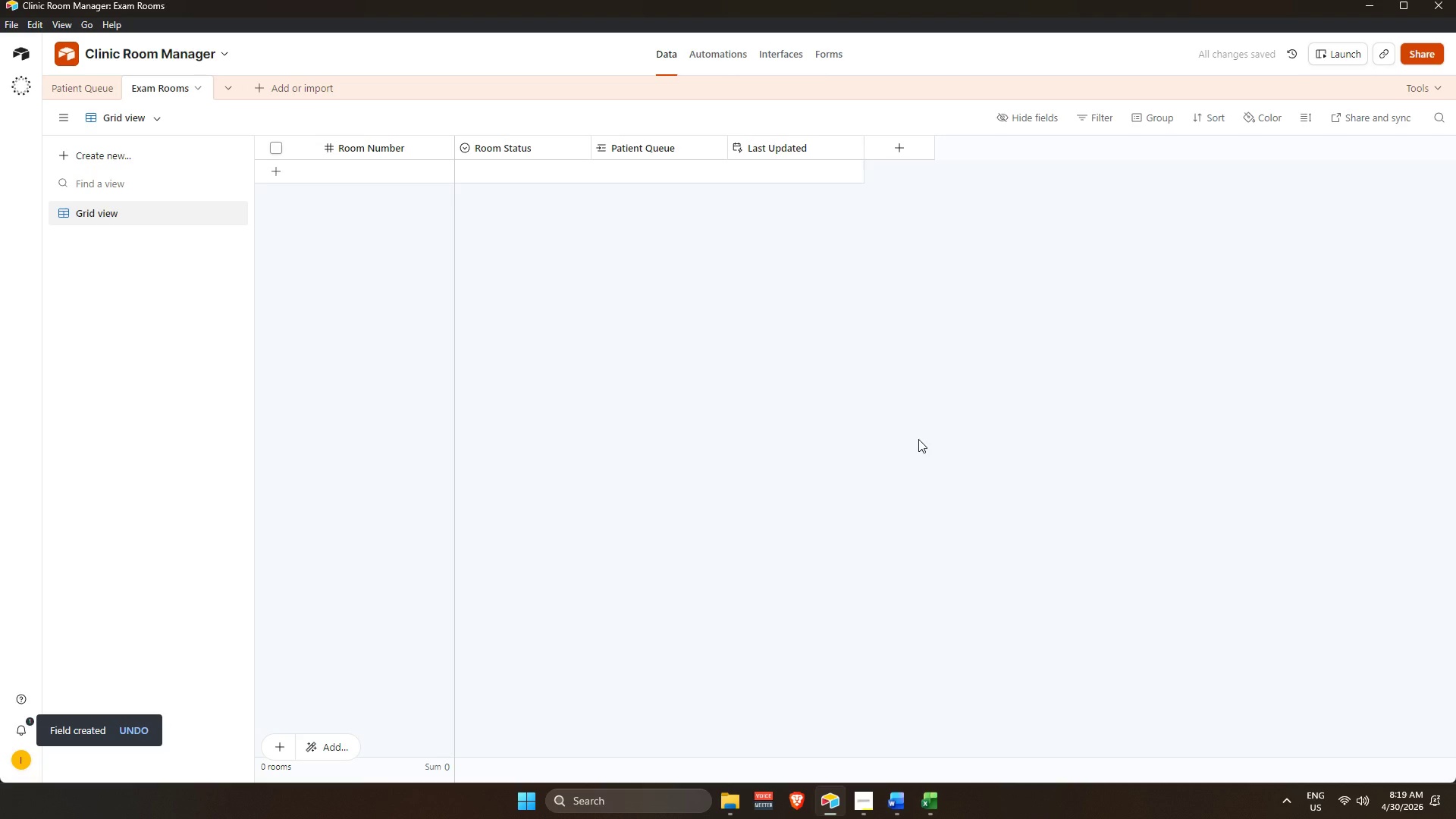 
wait(5.05)
 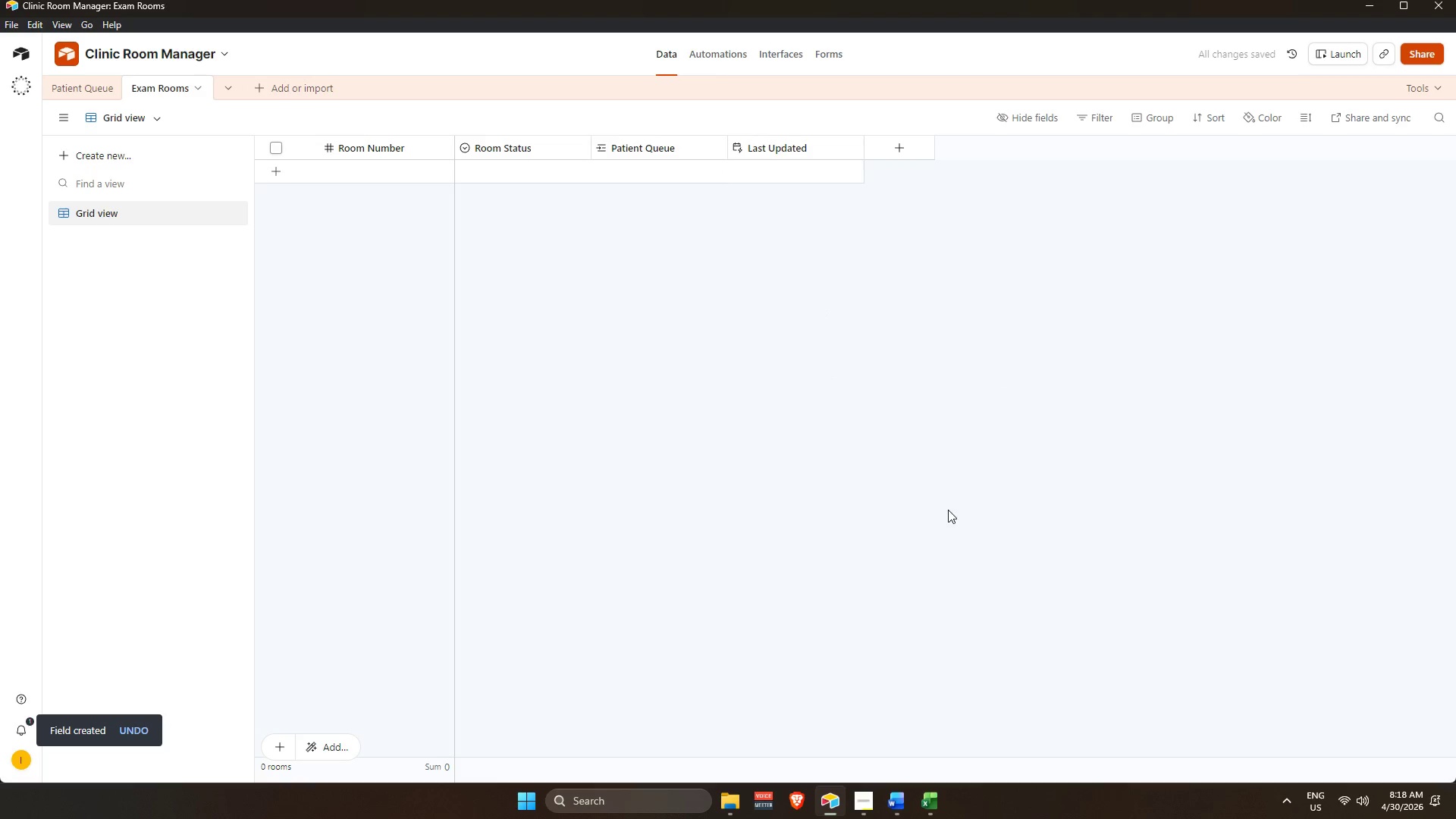 
left_click([77, 82])
 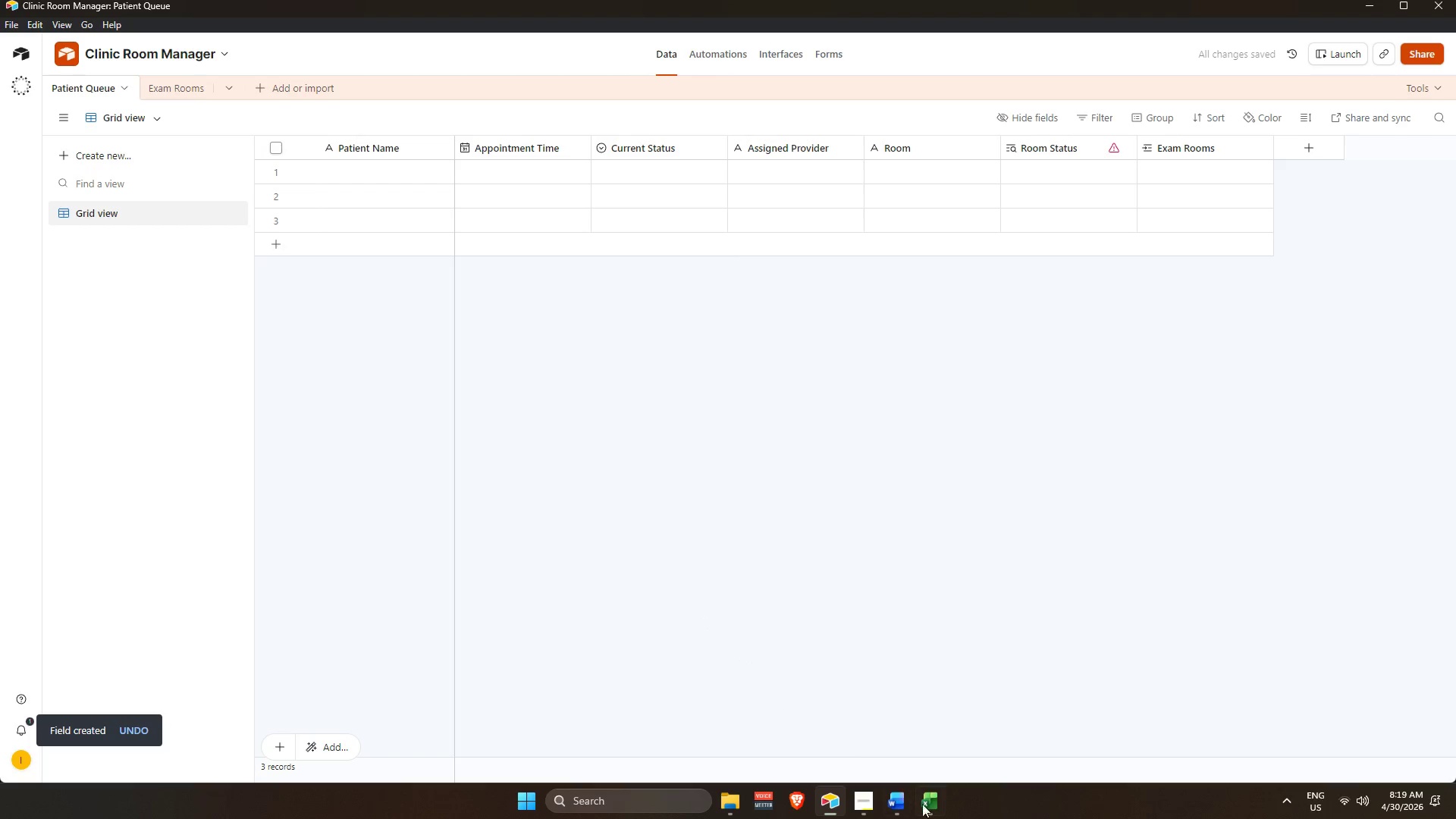 
left_click([931, 815])
 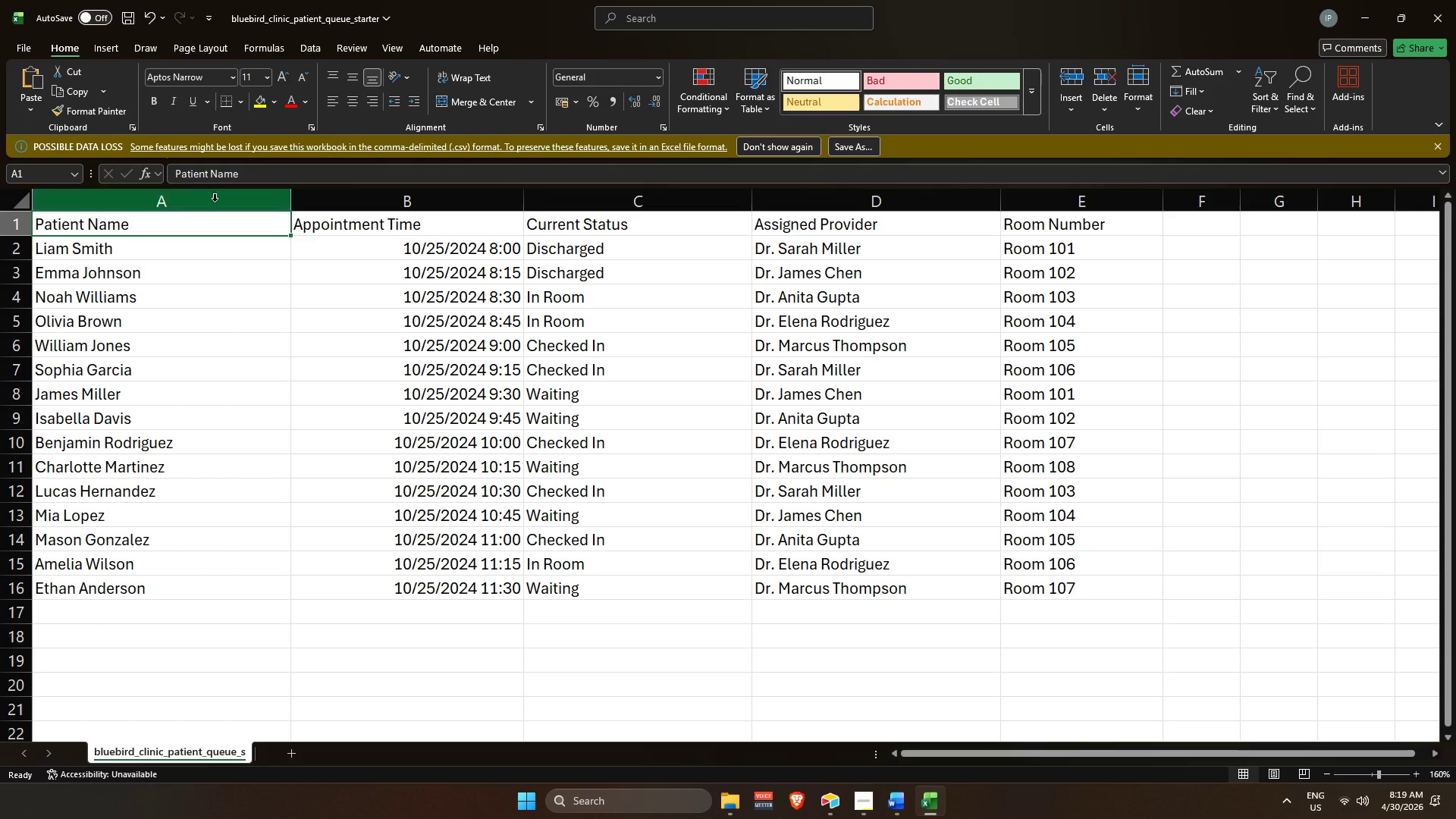 
left_click([222, 199])
 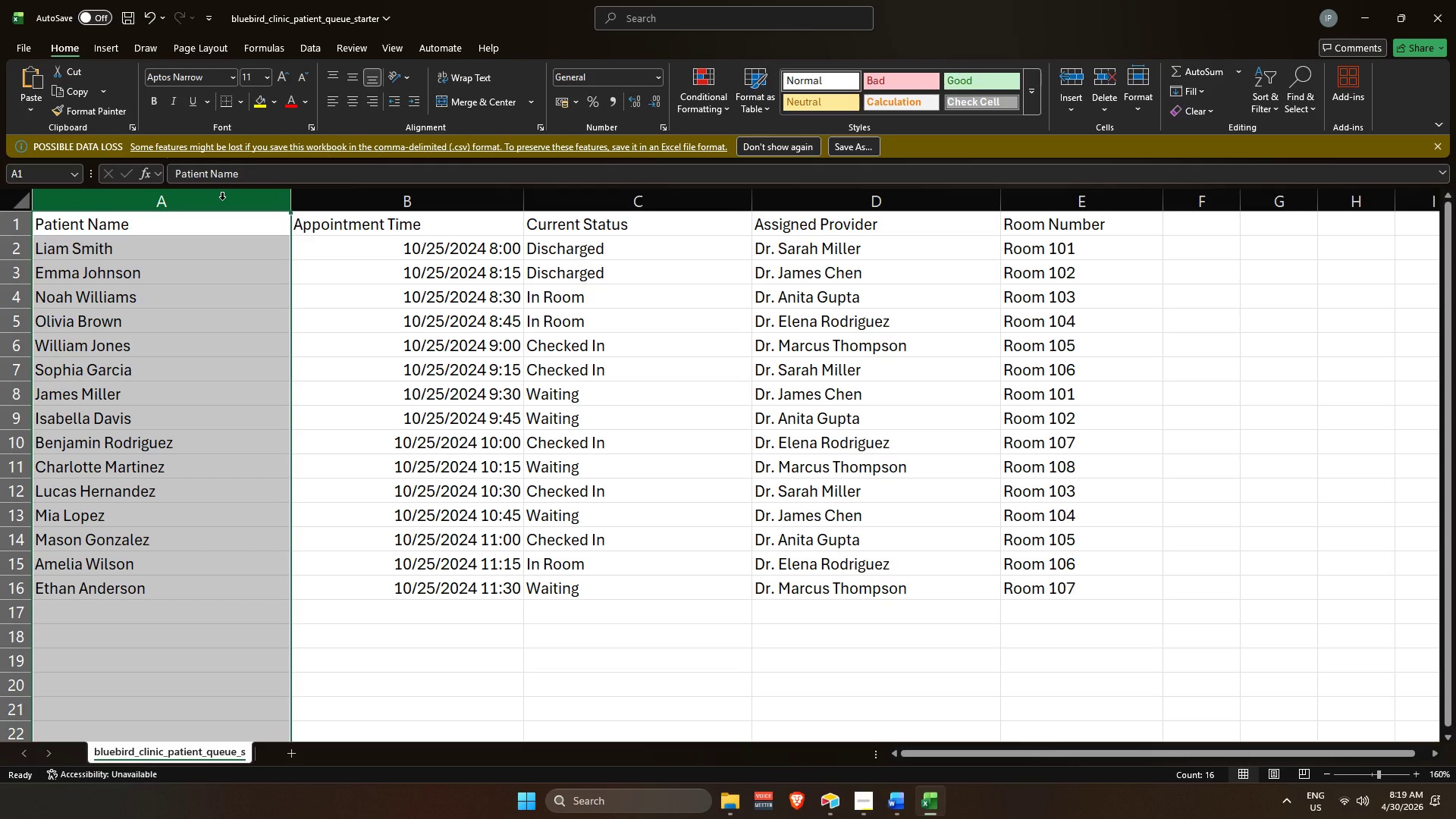 
key(Control+C)
 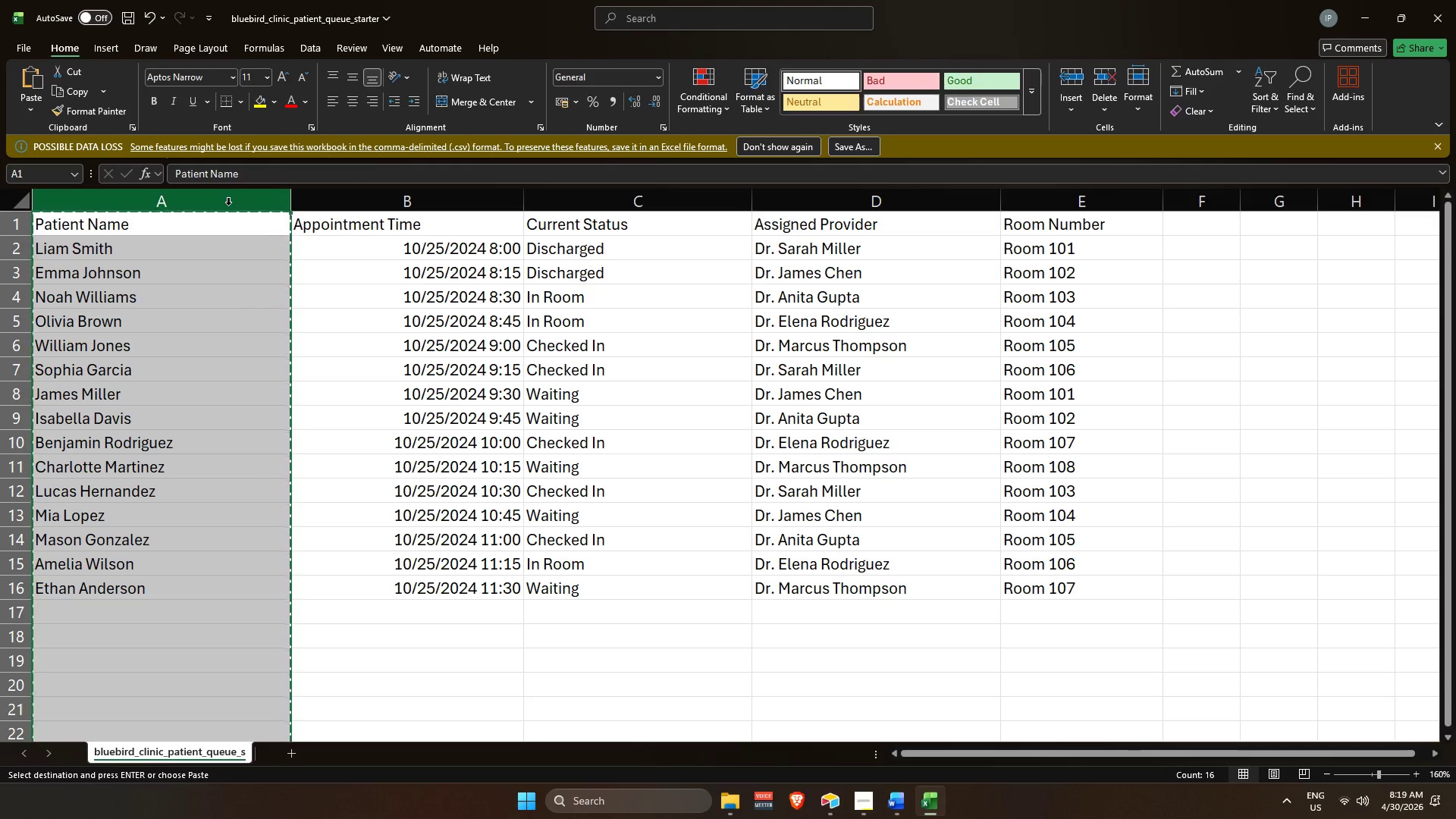 
key(Alt+AltLeft)
 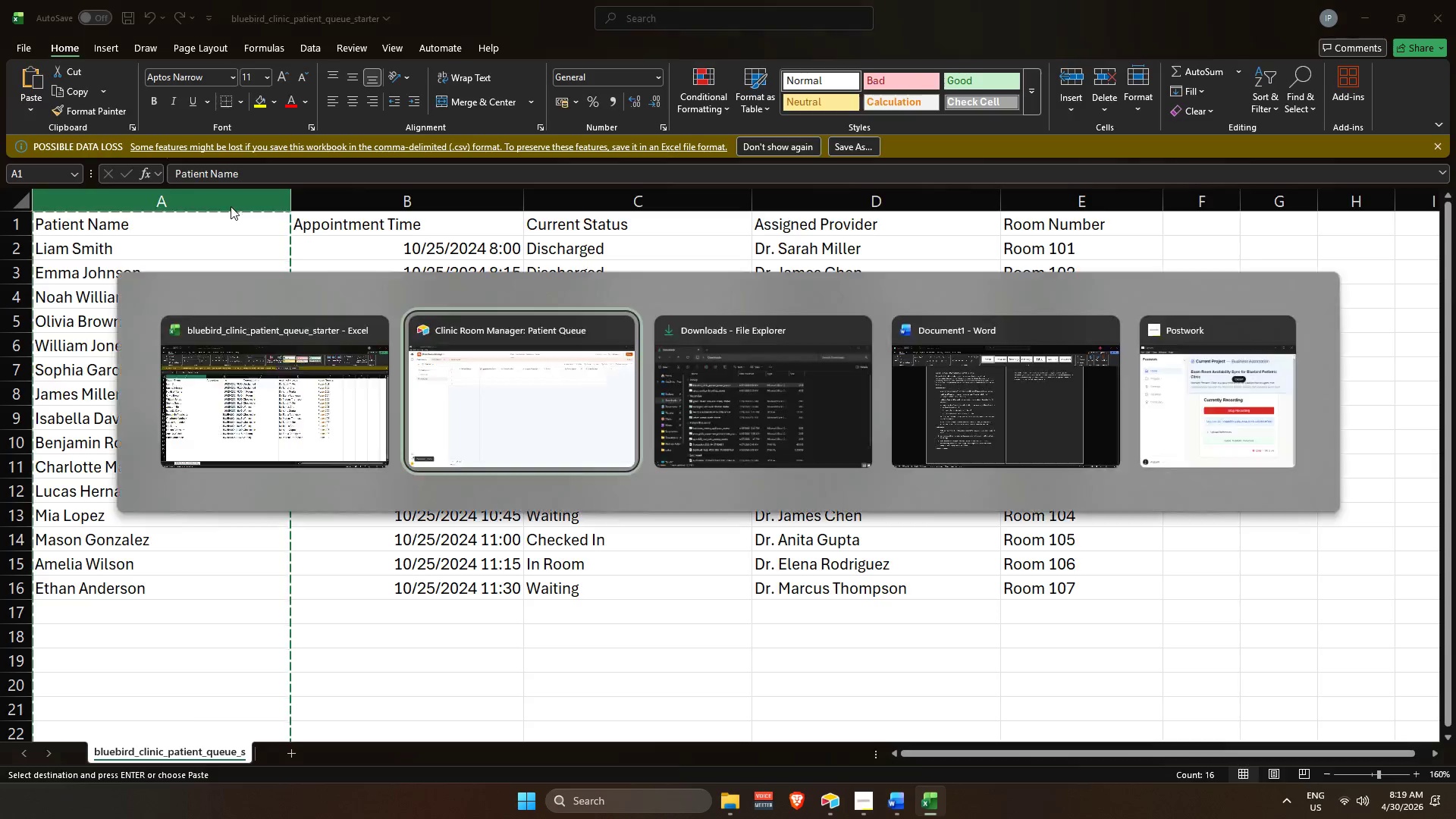 
key(Alt+Tab)
 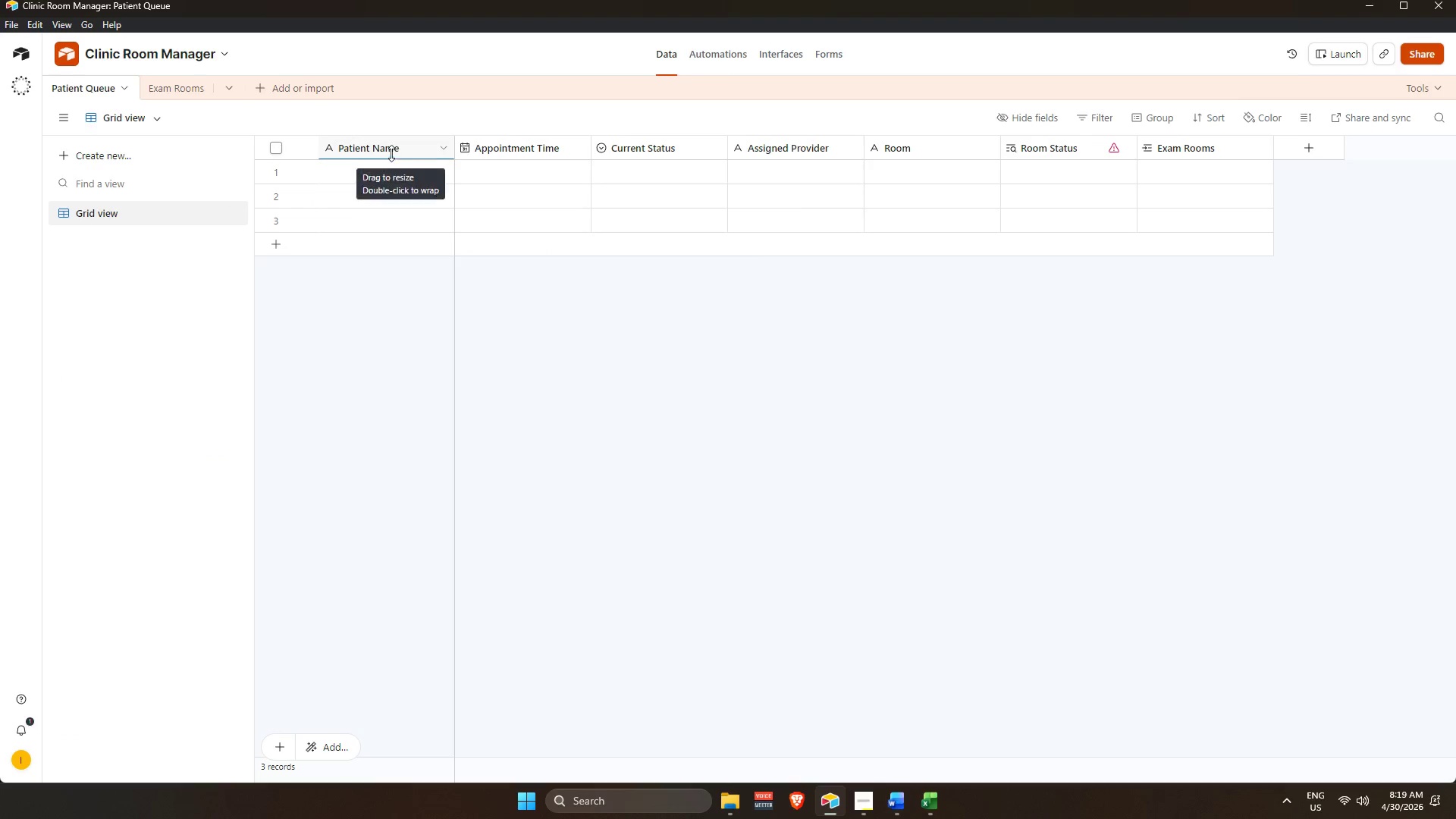 
double_click([388, 144])
 